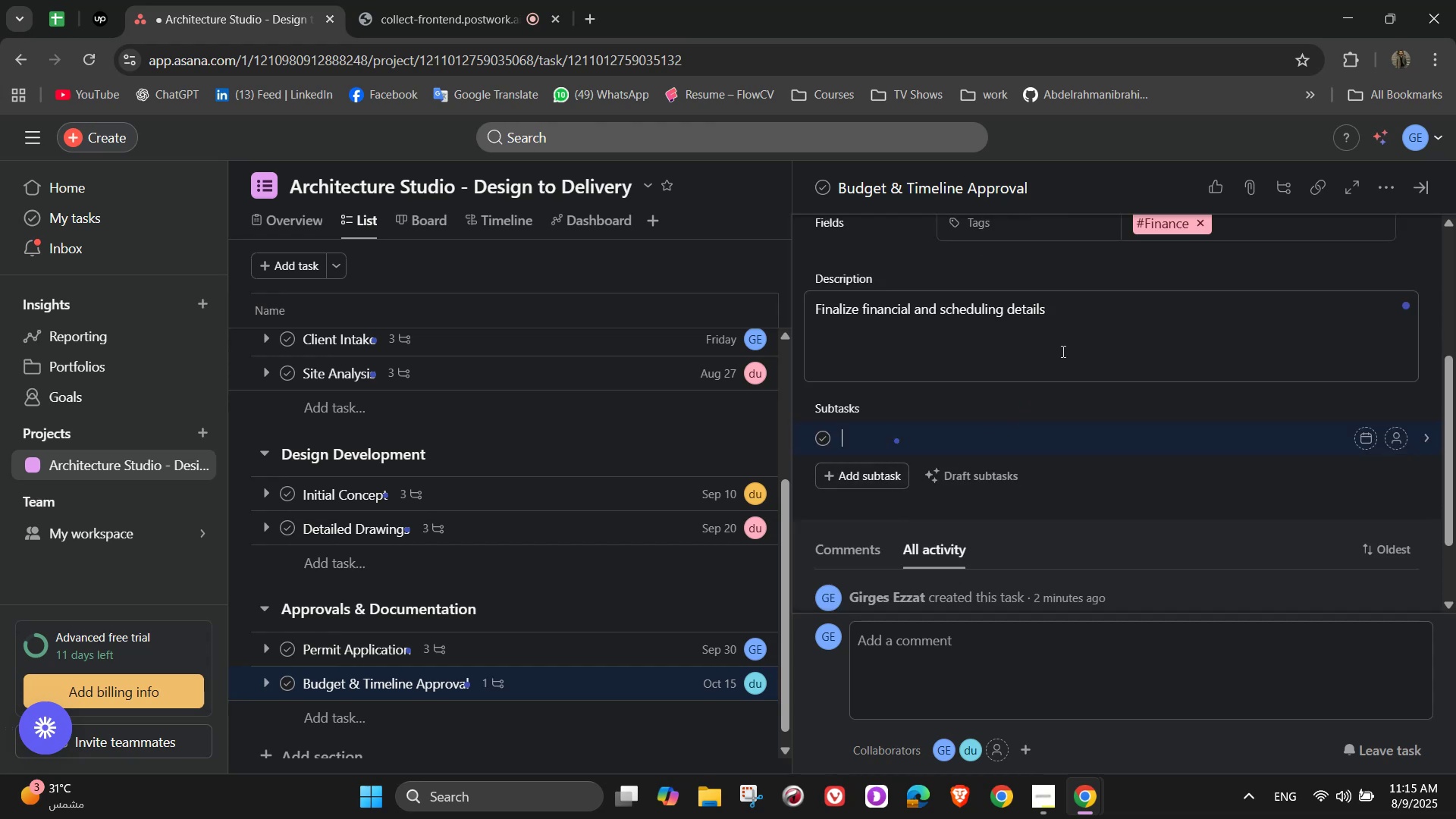 
type(Send final budget to client )
key(Backspace)
 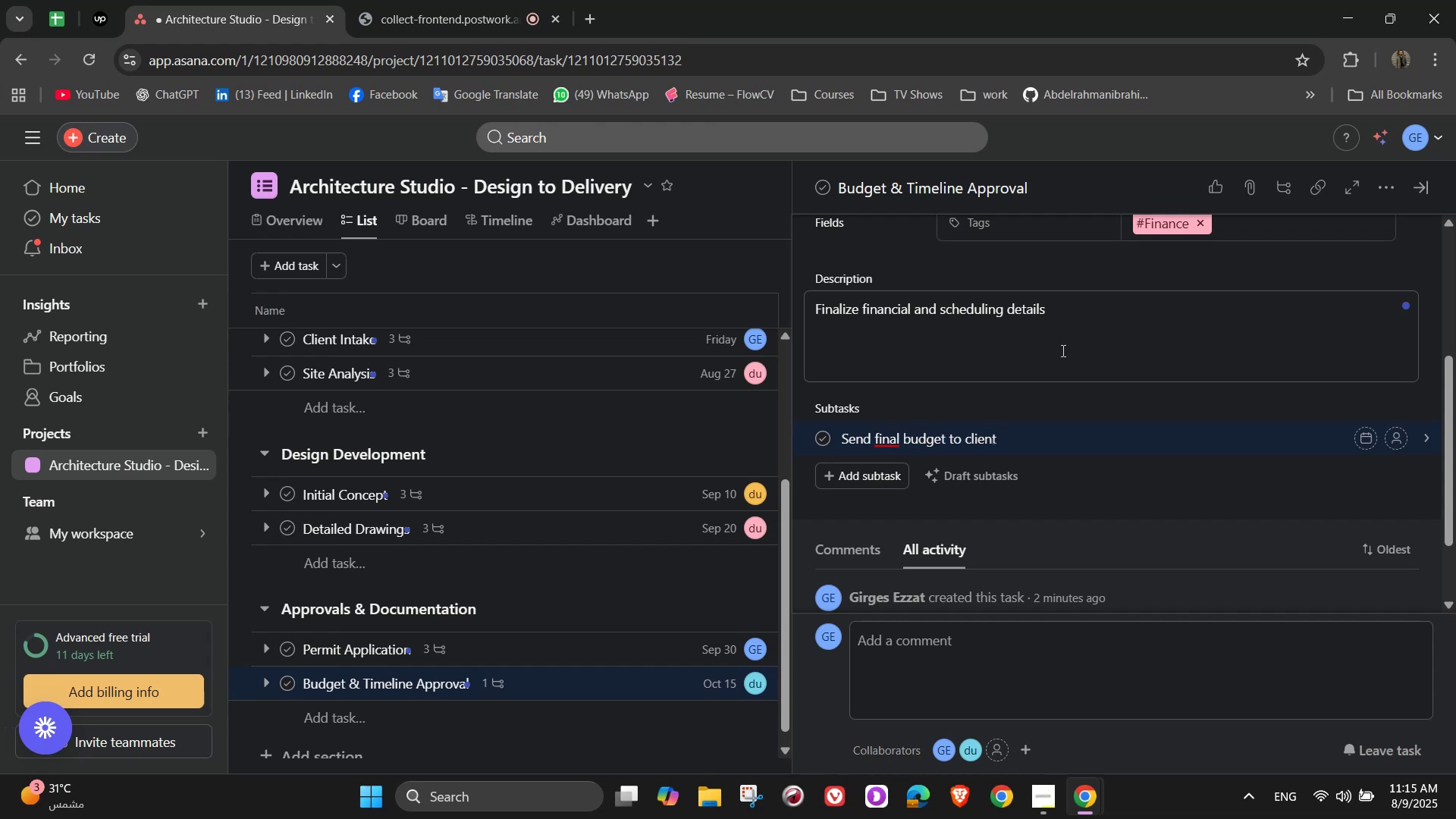 
key(Enter)
 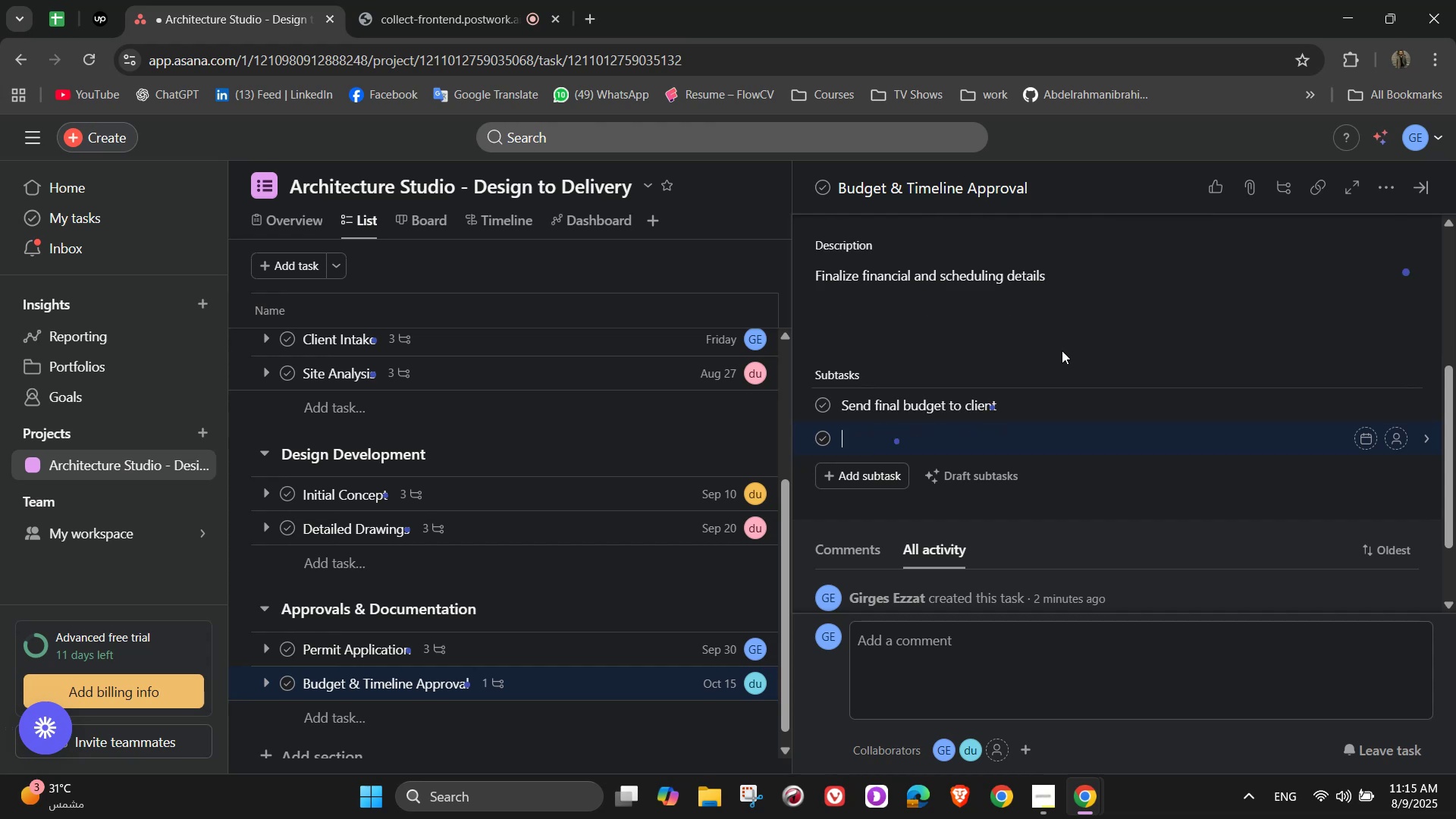 
type(Agree on construction schedule)
 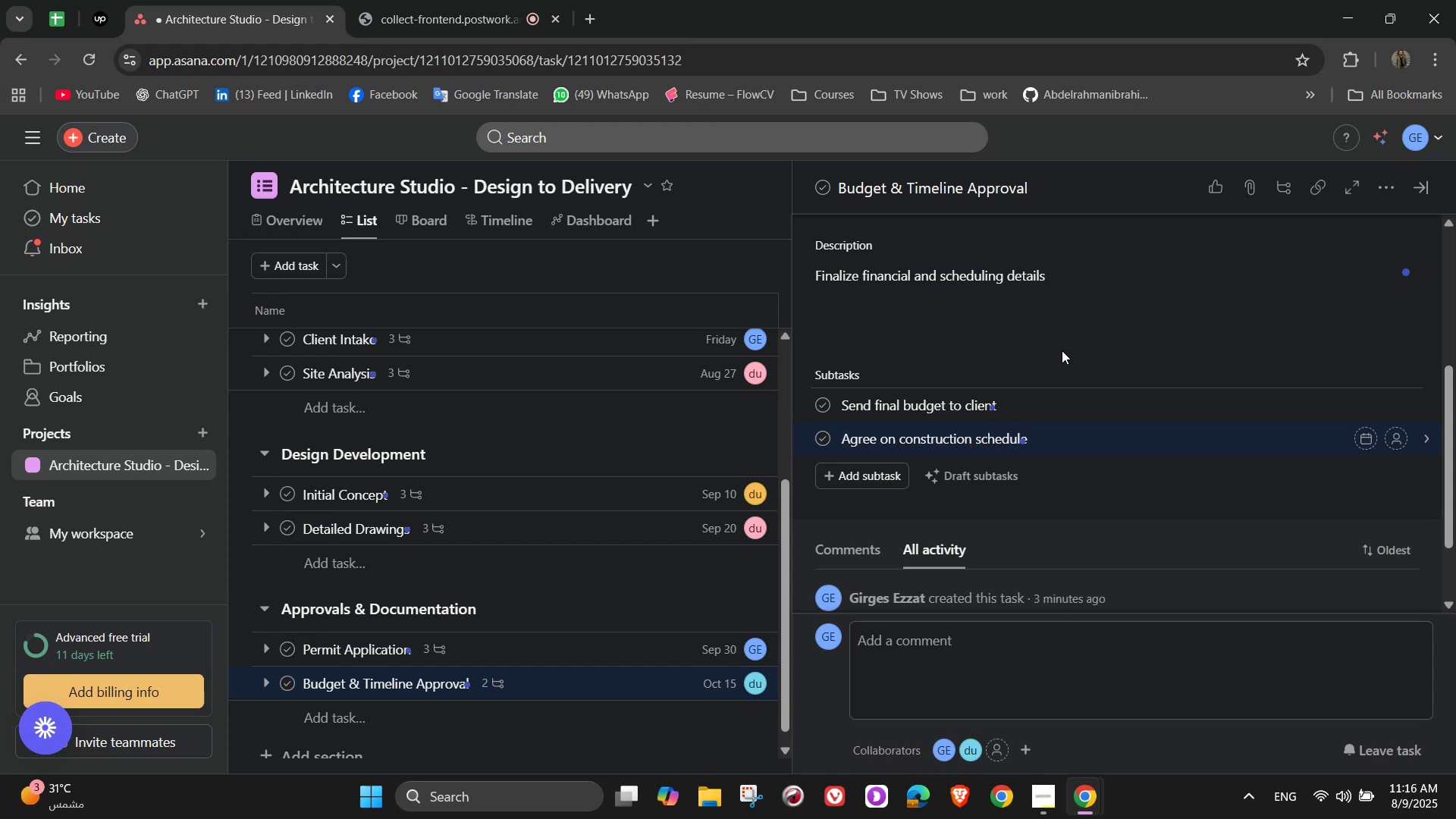 
key(Enter)
 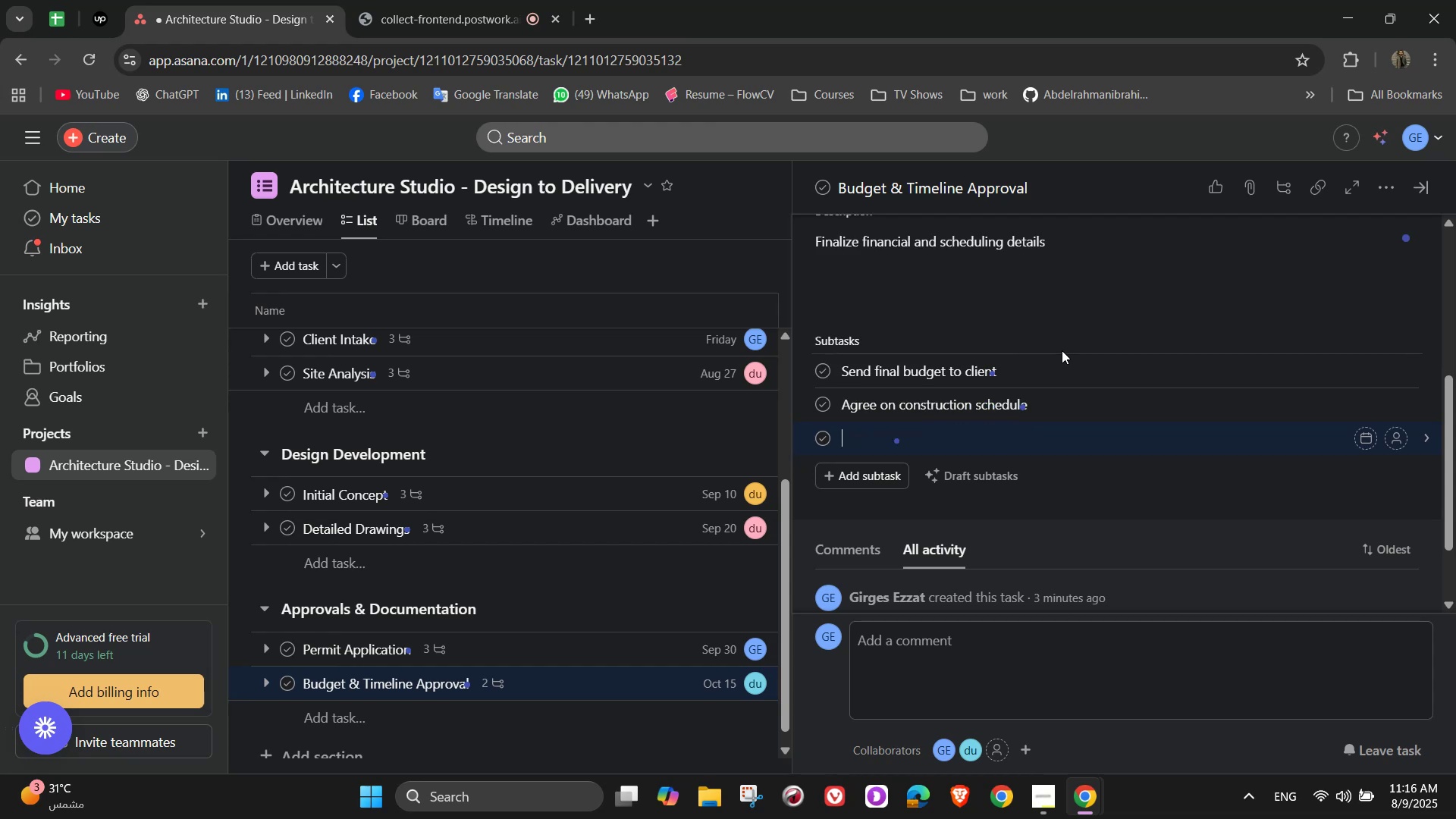 
type(Confirm go-ahead)
 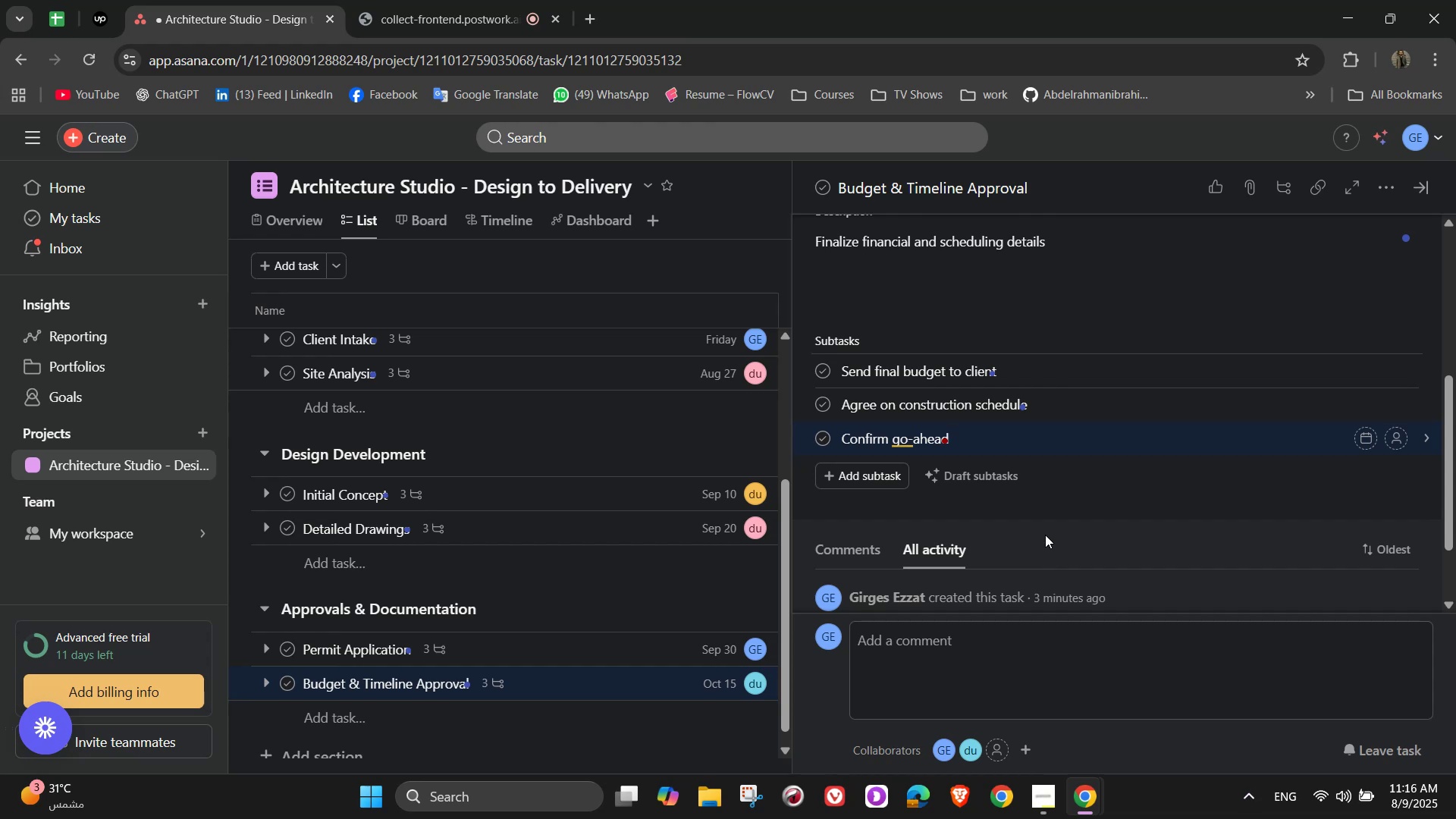 
wait(12.02)
 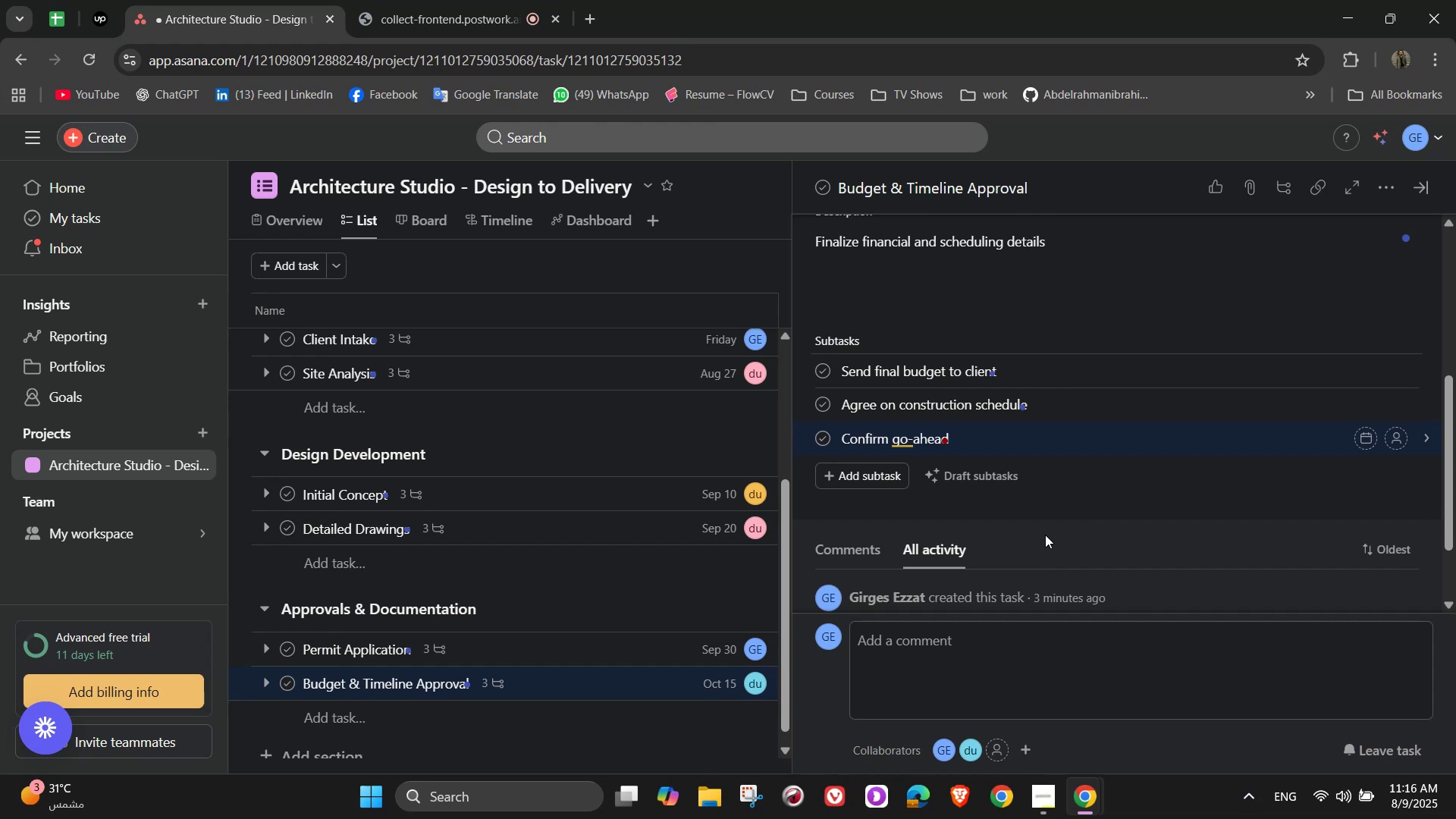 
scroll: coordinate [1254, 438], scroll_direction: up, amount: 5.0
 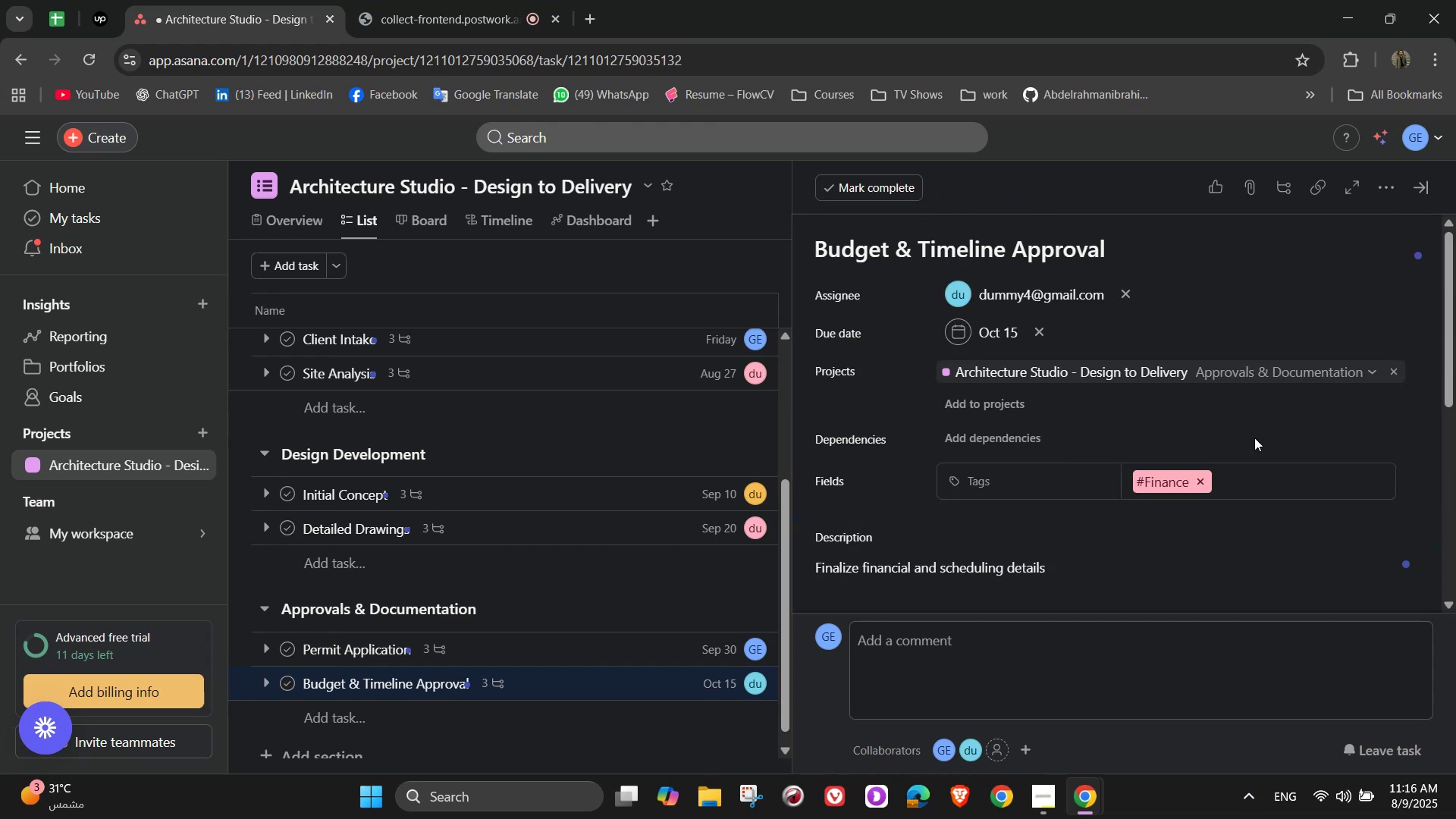 
scroll: coordinate [1260, 458], scroll_direction: down, amount: 7.0
 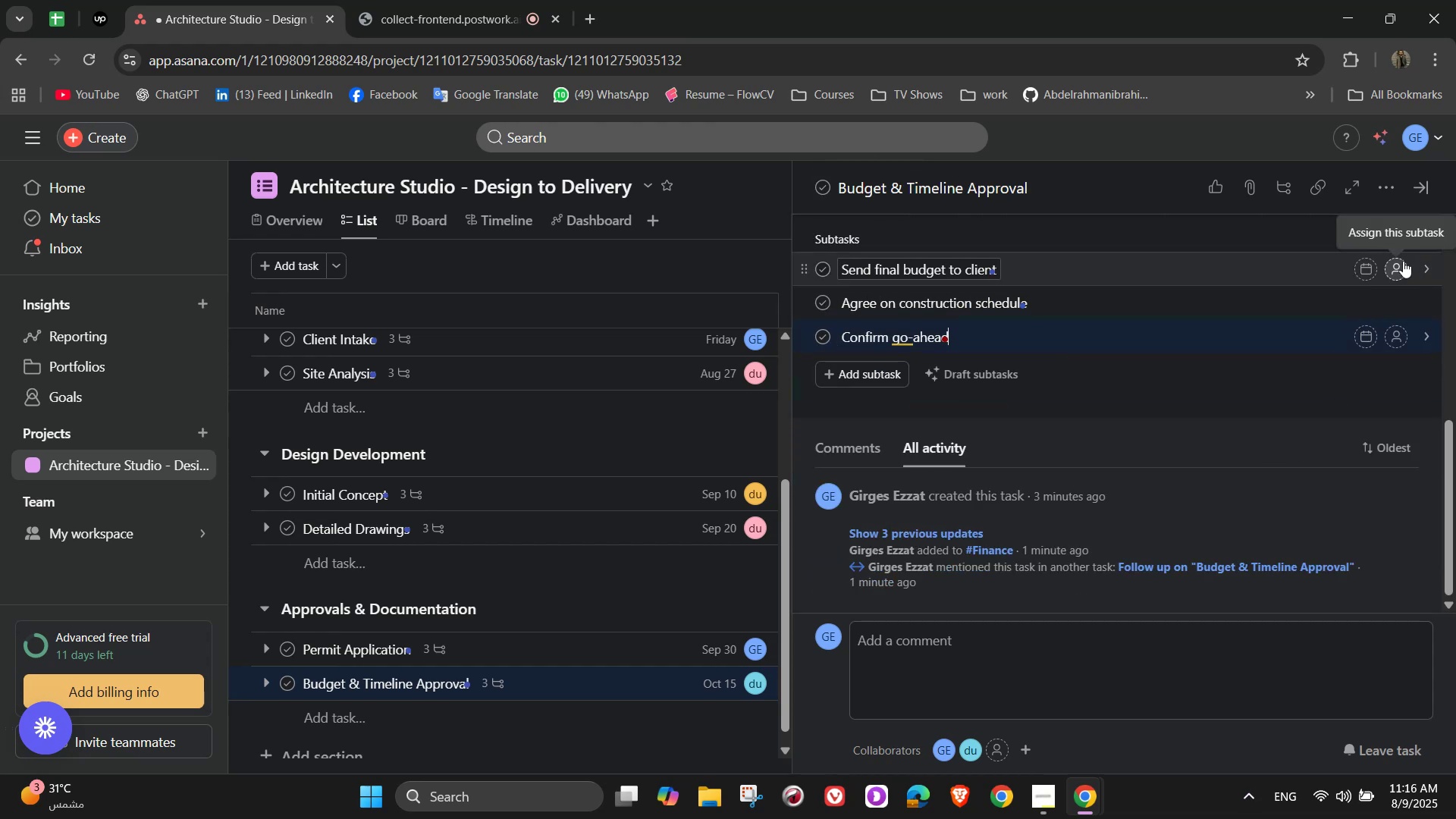 
left_click([1403, 268])
 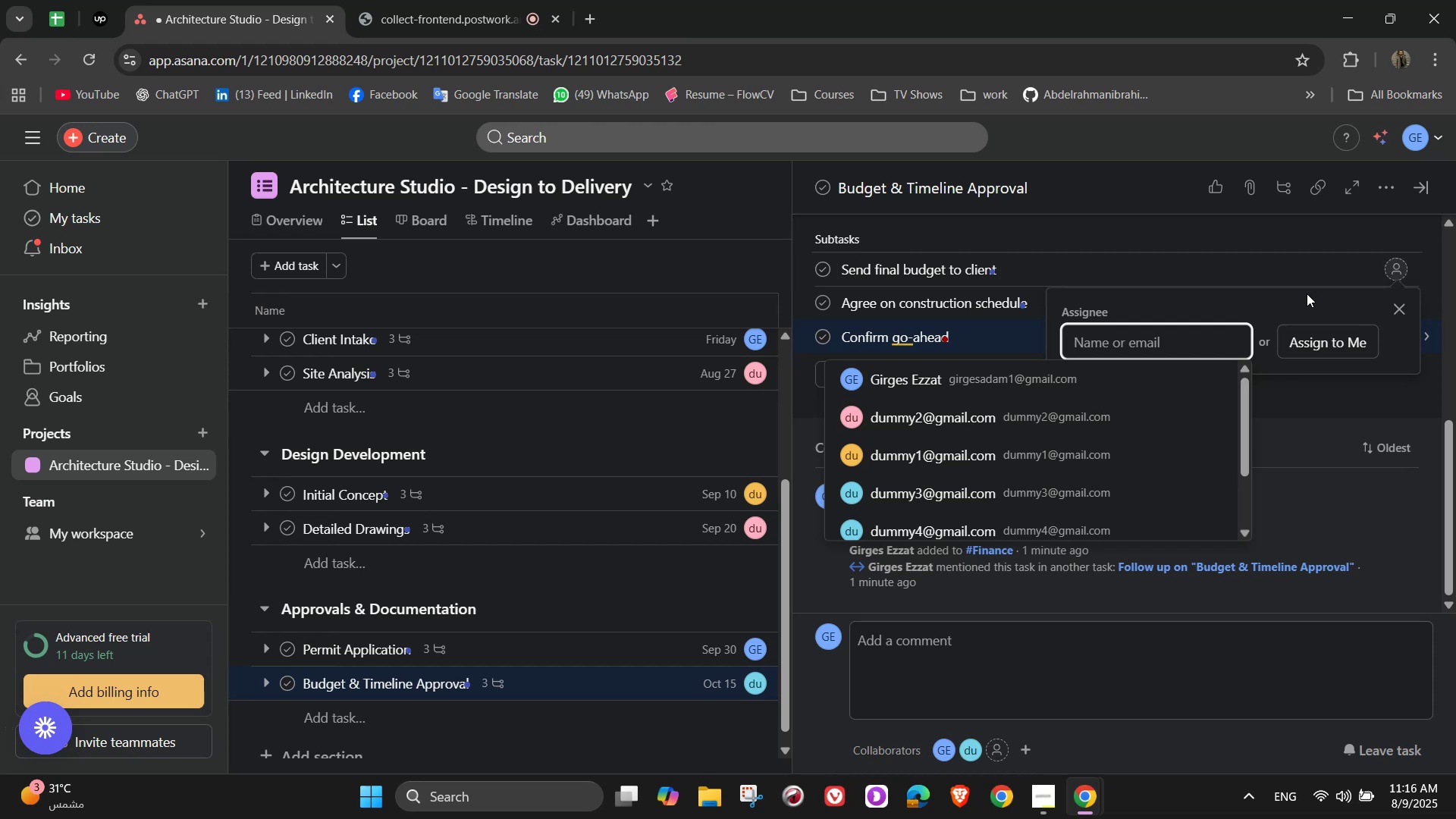 
wait(12.08)
 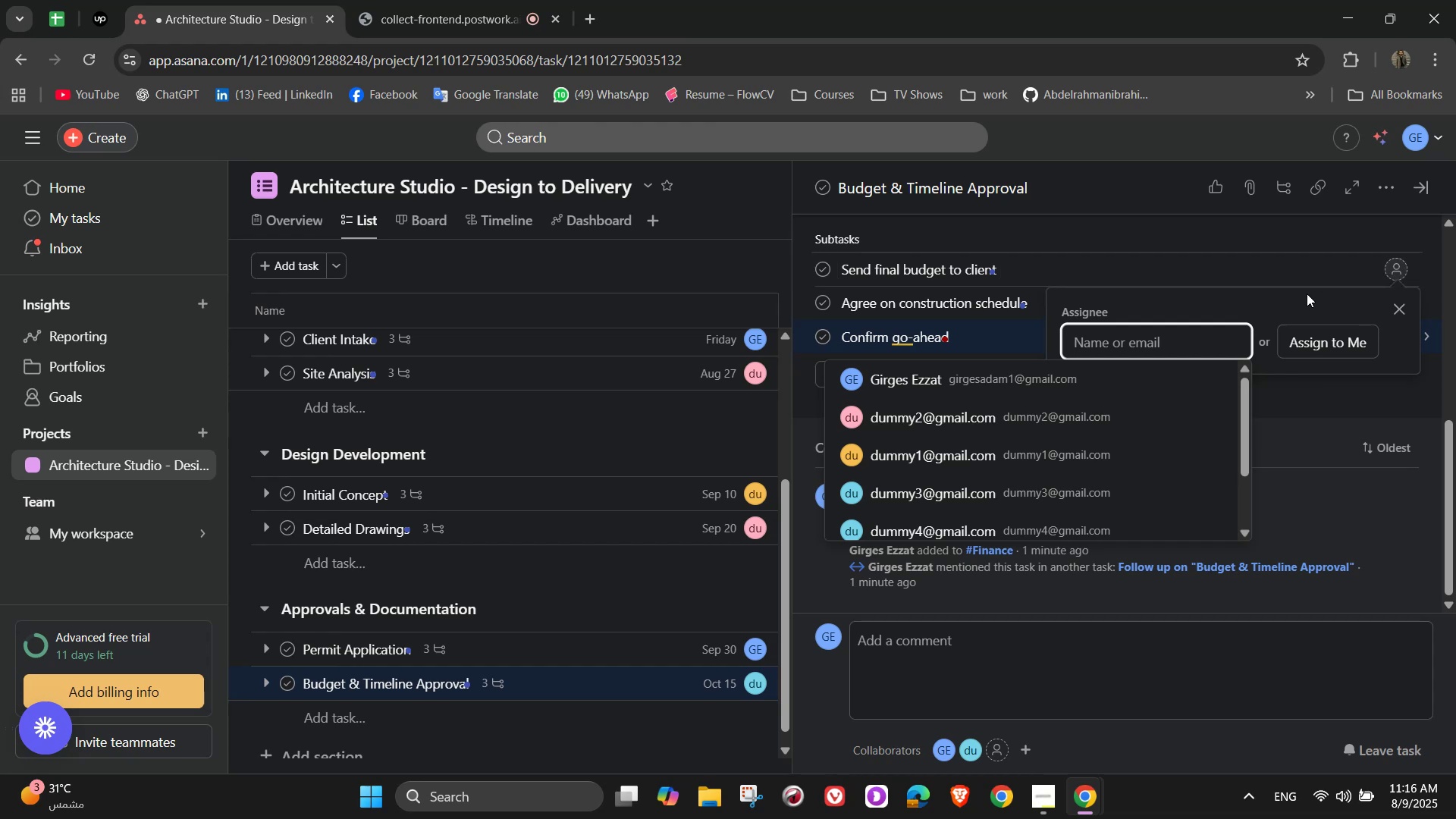 
left_click([944, 416])
 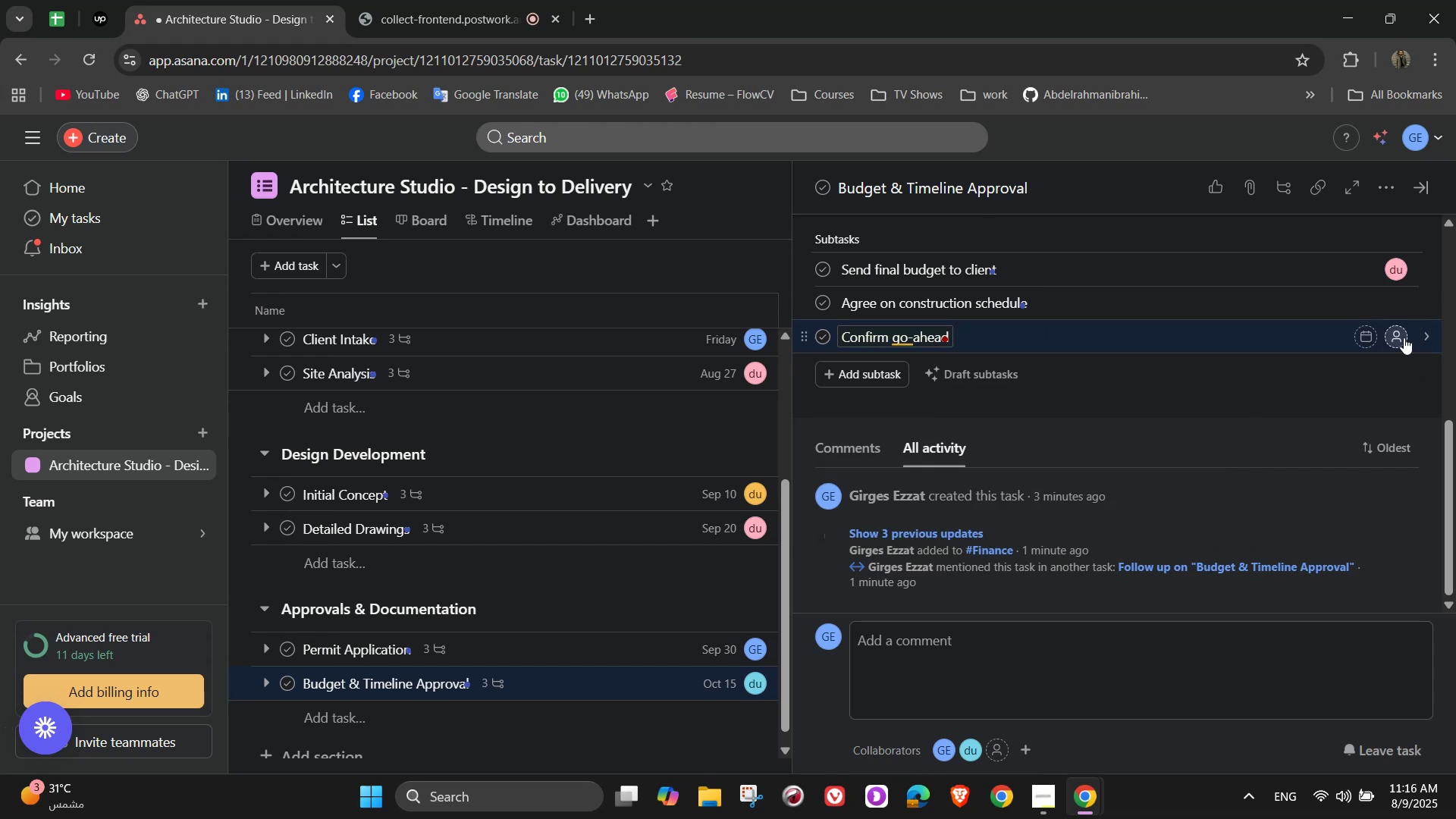 
left_click([1401, 293])
 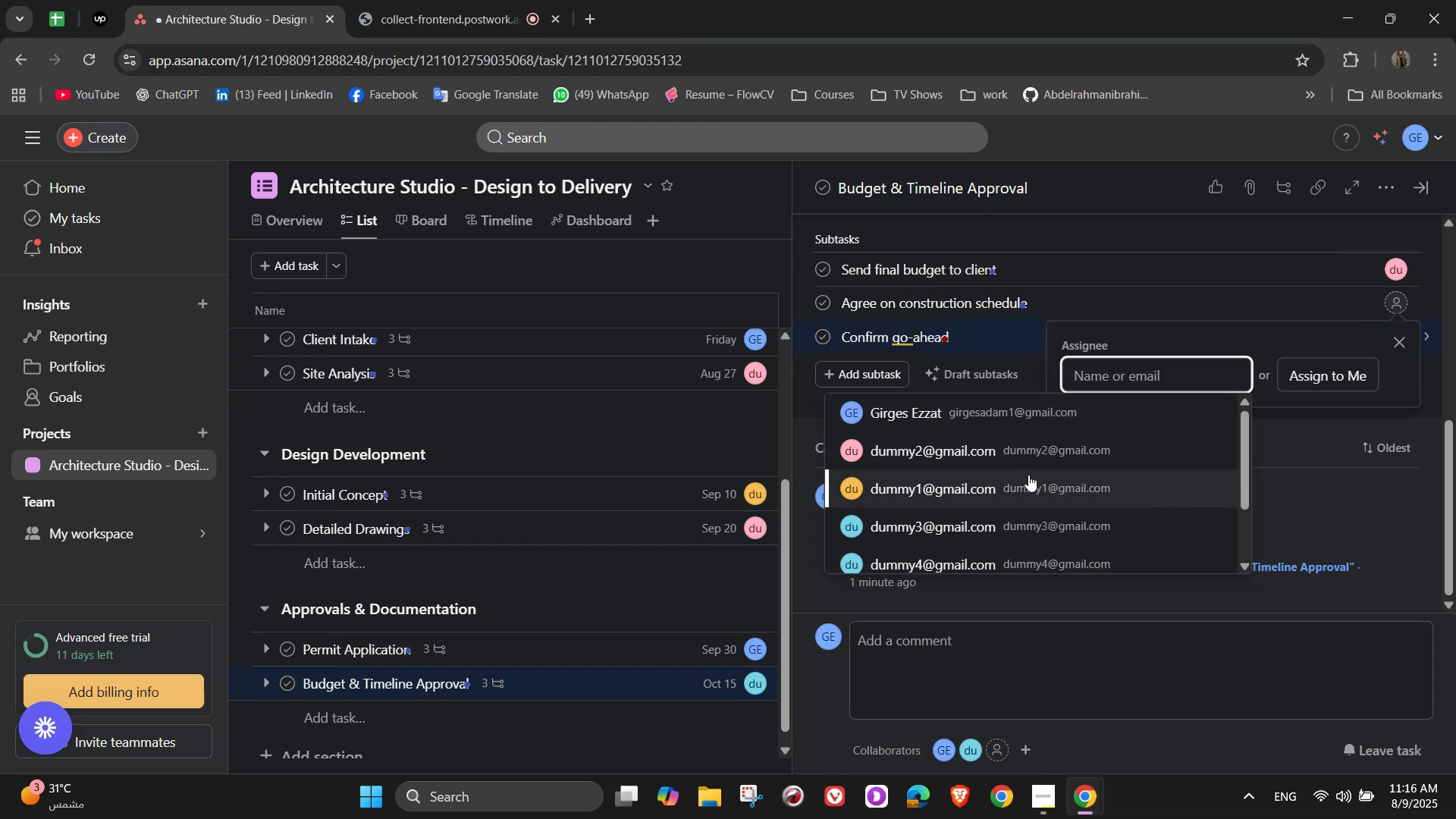 
left_click([1027, 481])
 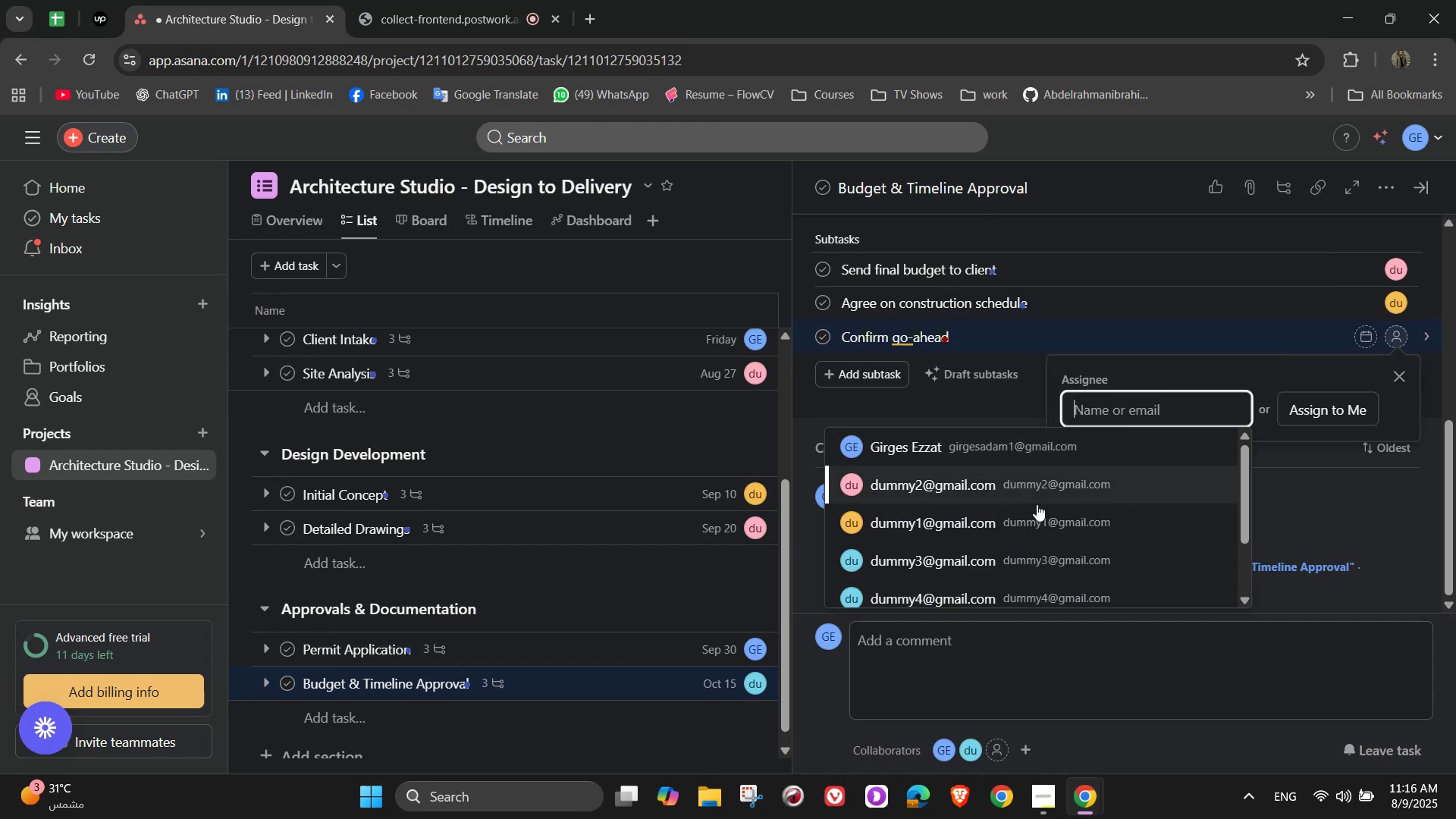 
left_click([1016, 550])
 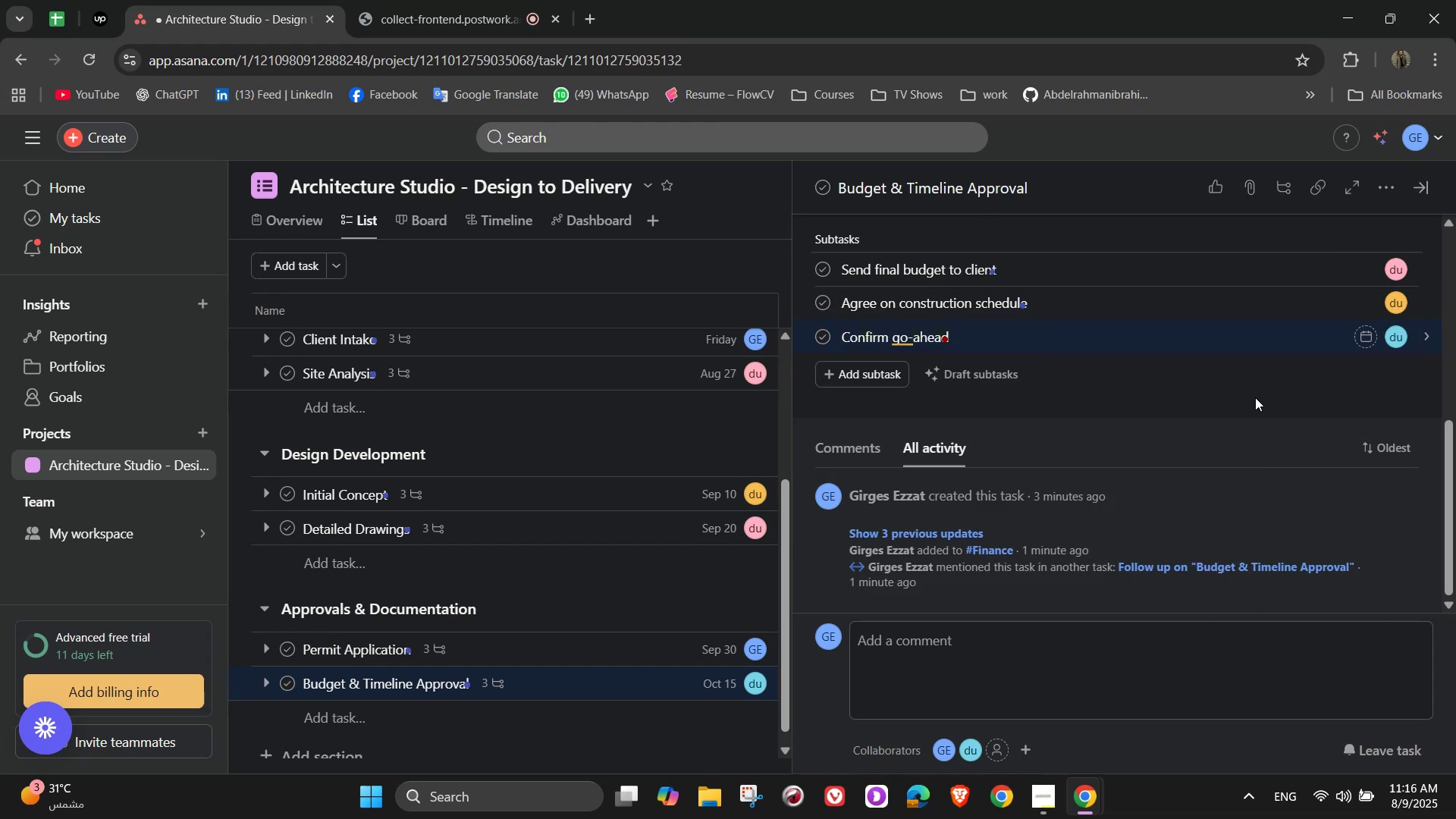 
scroll: coordinate [1257, 411], scroll_direction: up, amount: 6.0
 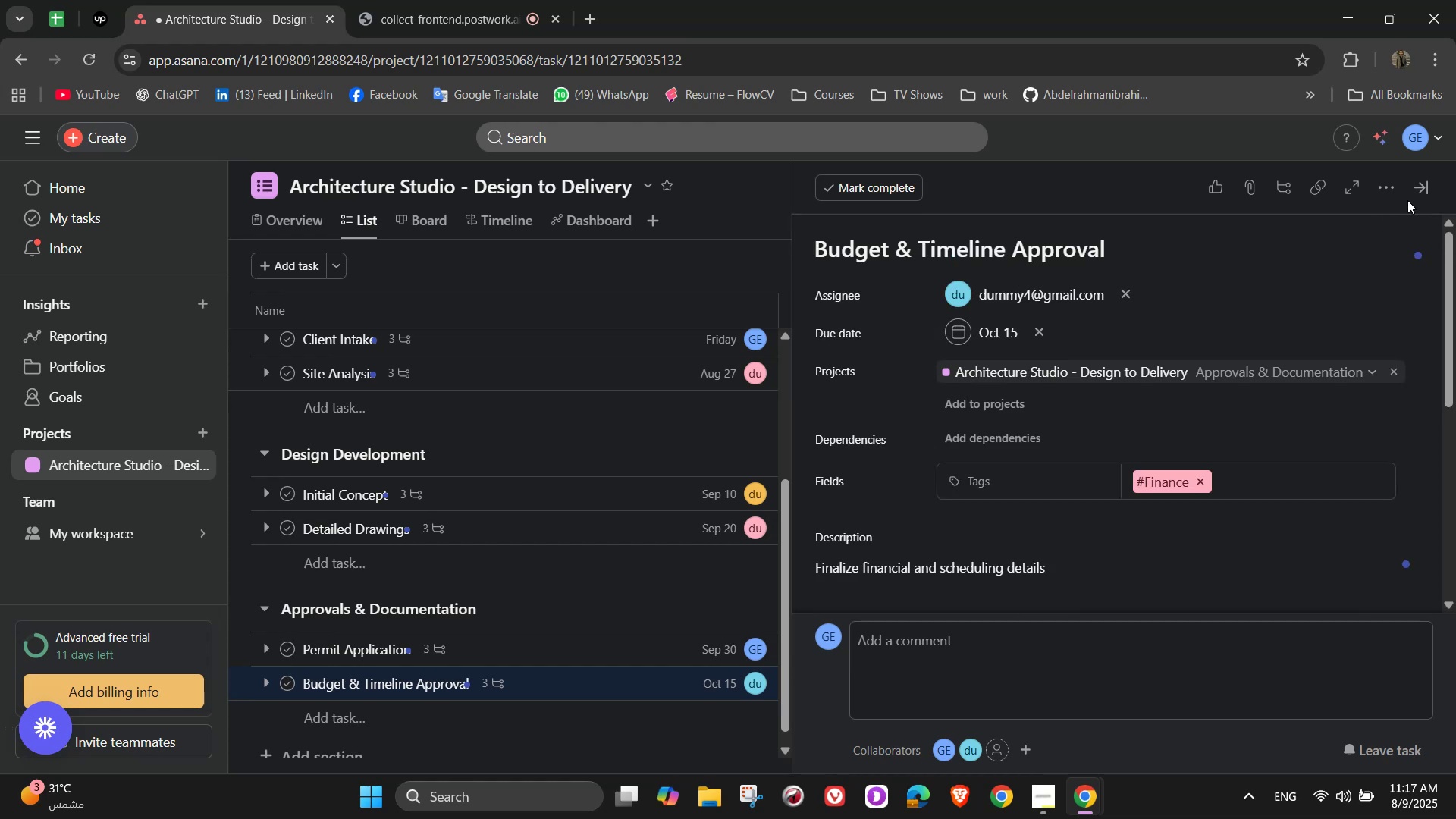 
left_click([1417, 193])
 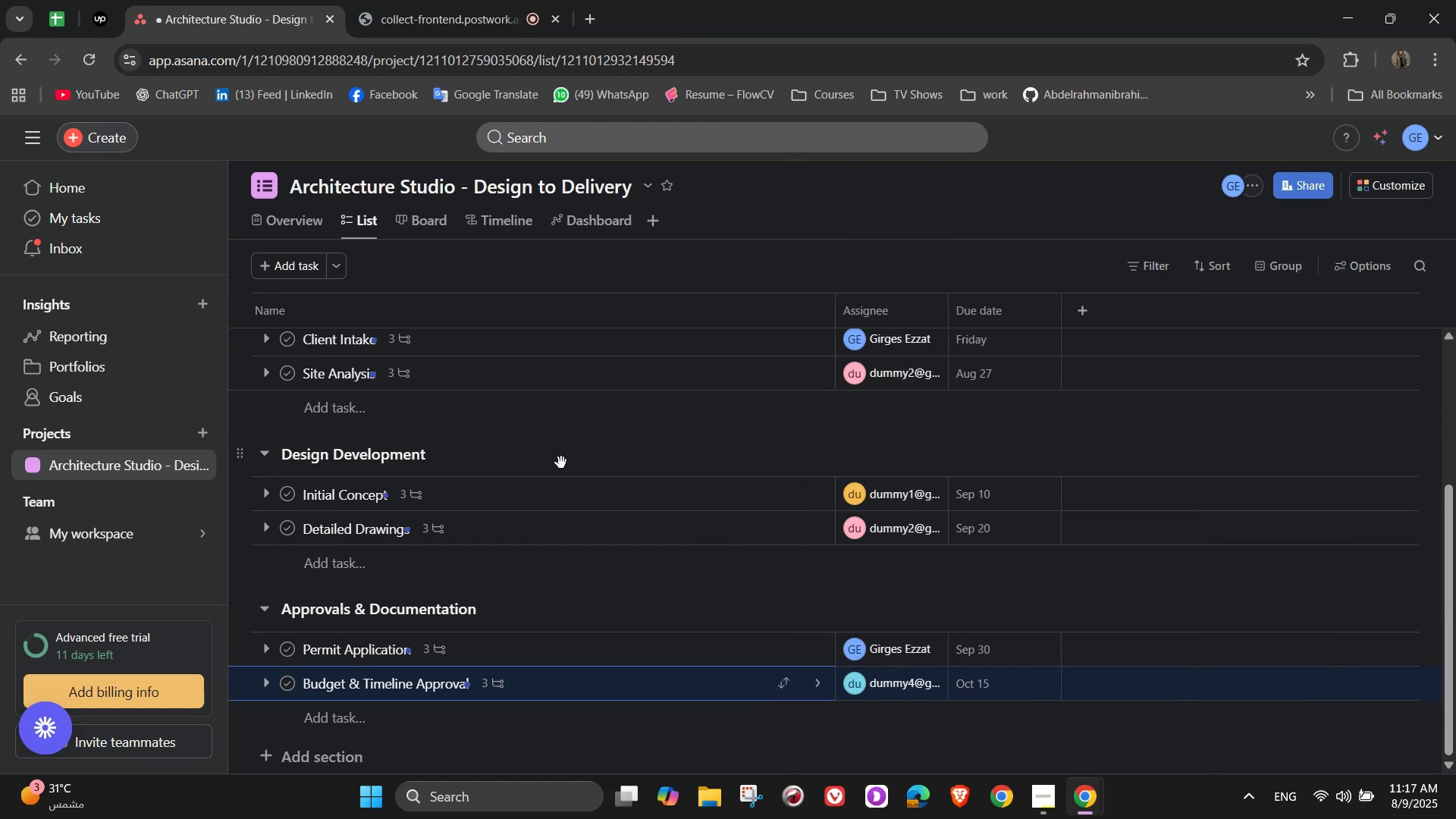 
scroll: coordinate [405, 601], scroll_direction: down, amount: 2.0
 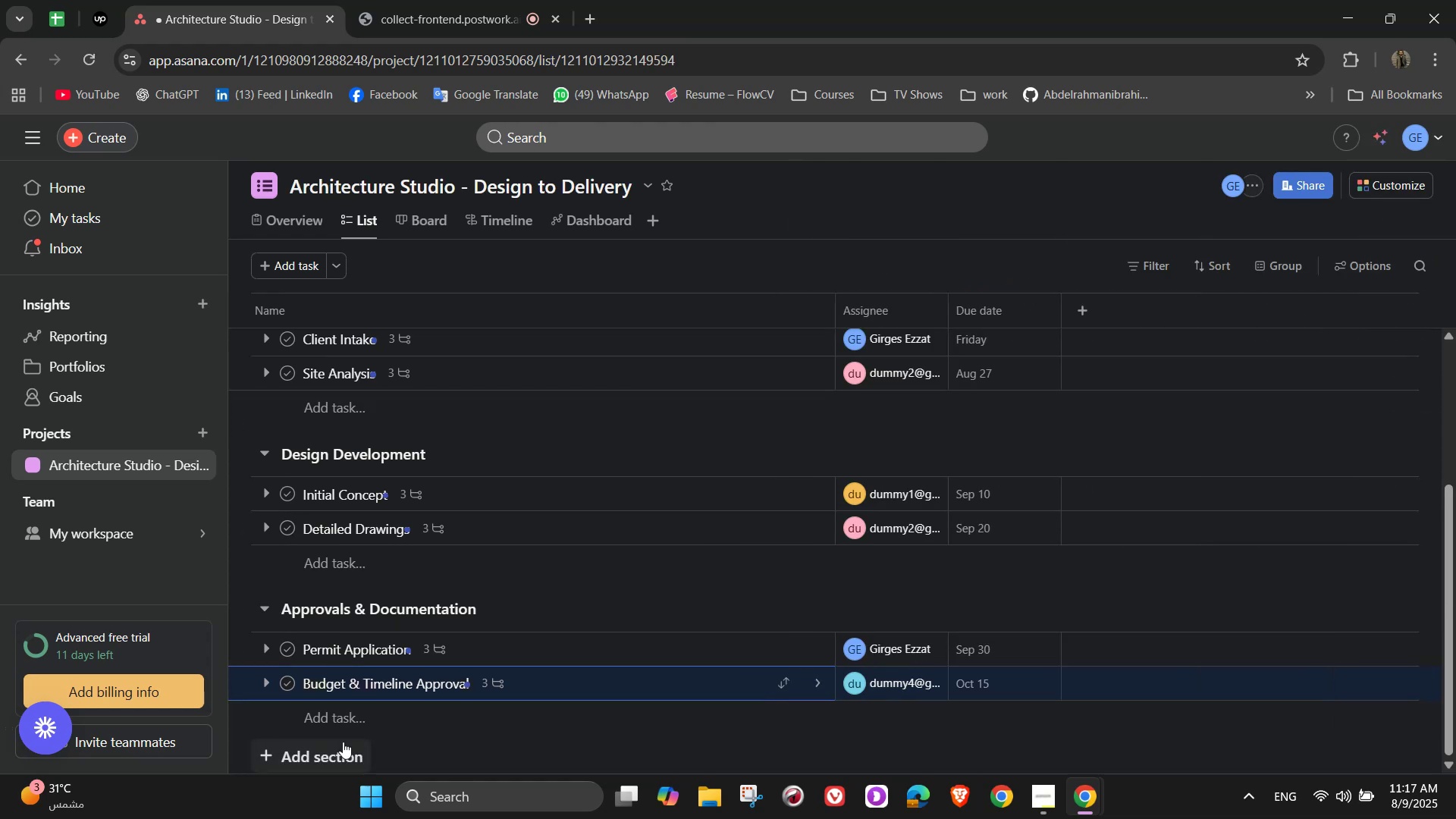 
left_click([344, 752])
 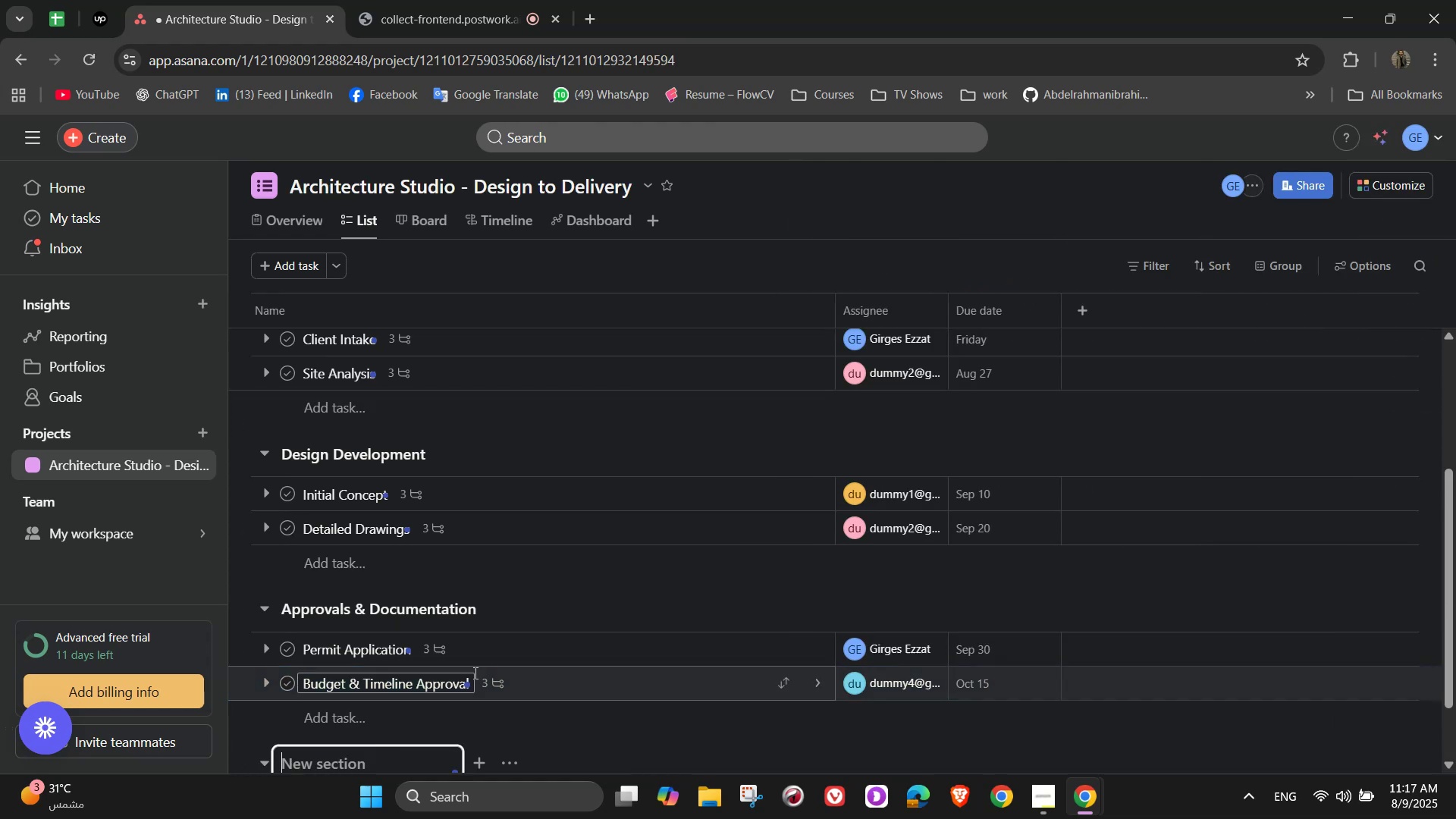 
scroll: coordinate [613, 629], scroll_direction: down, amount: 4.0
 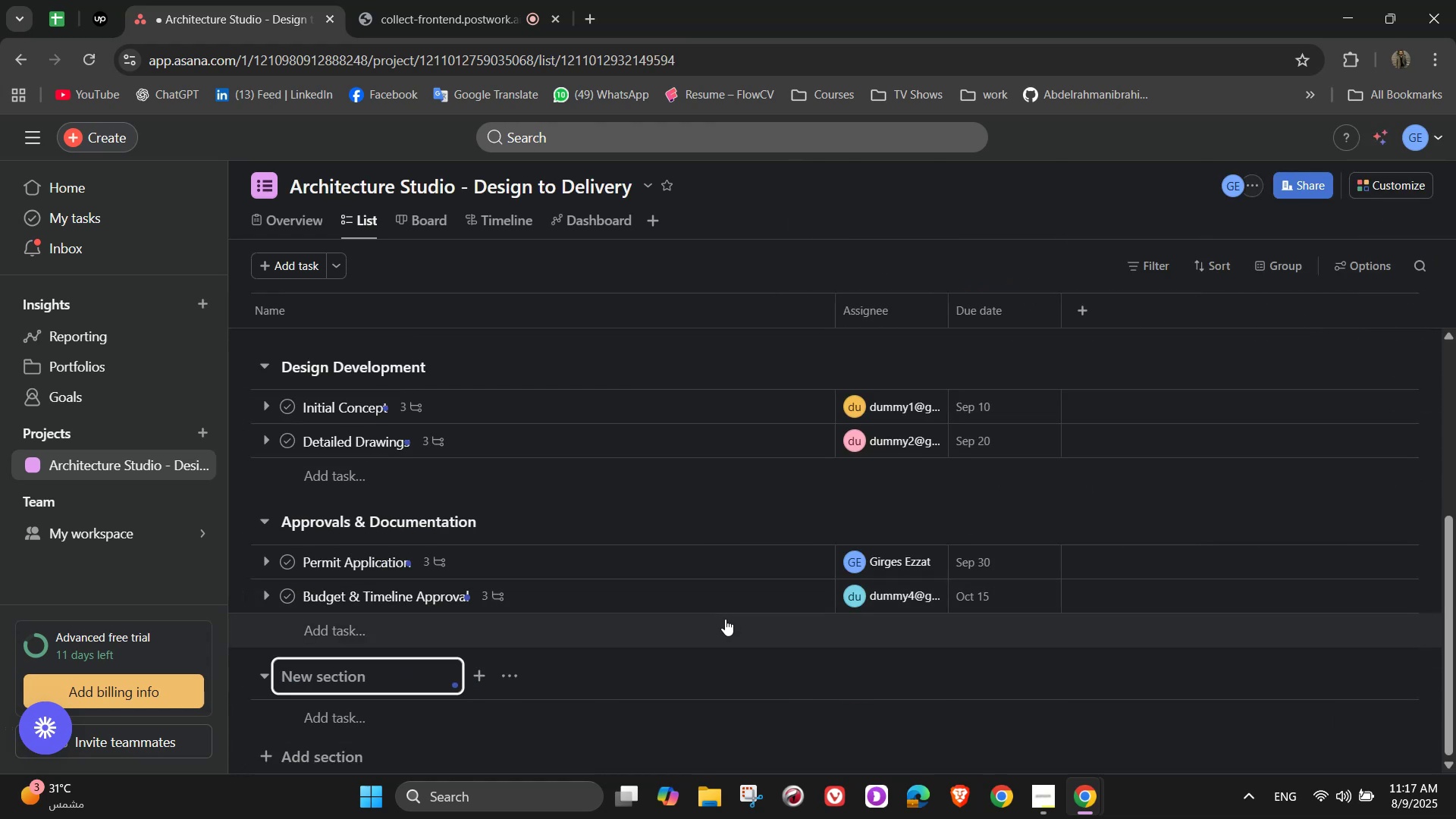 
type(Construction Oversight)
 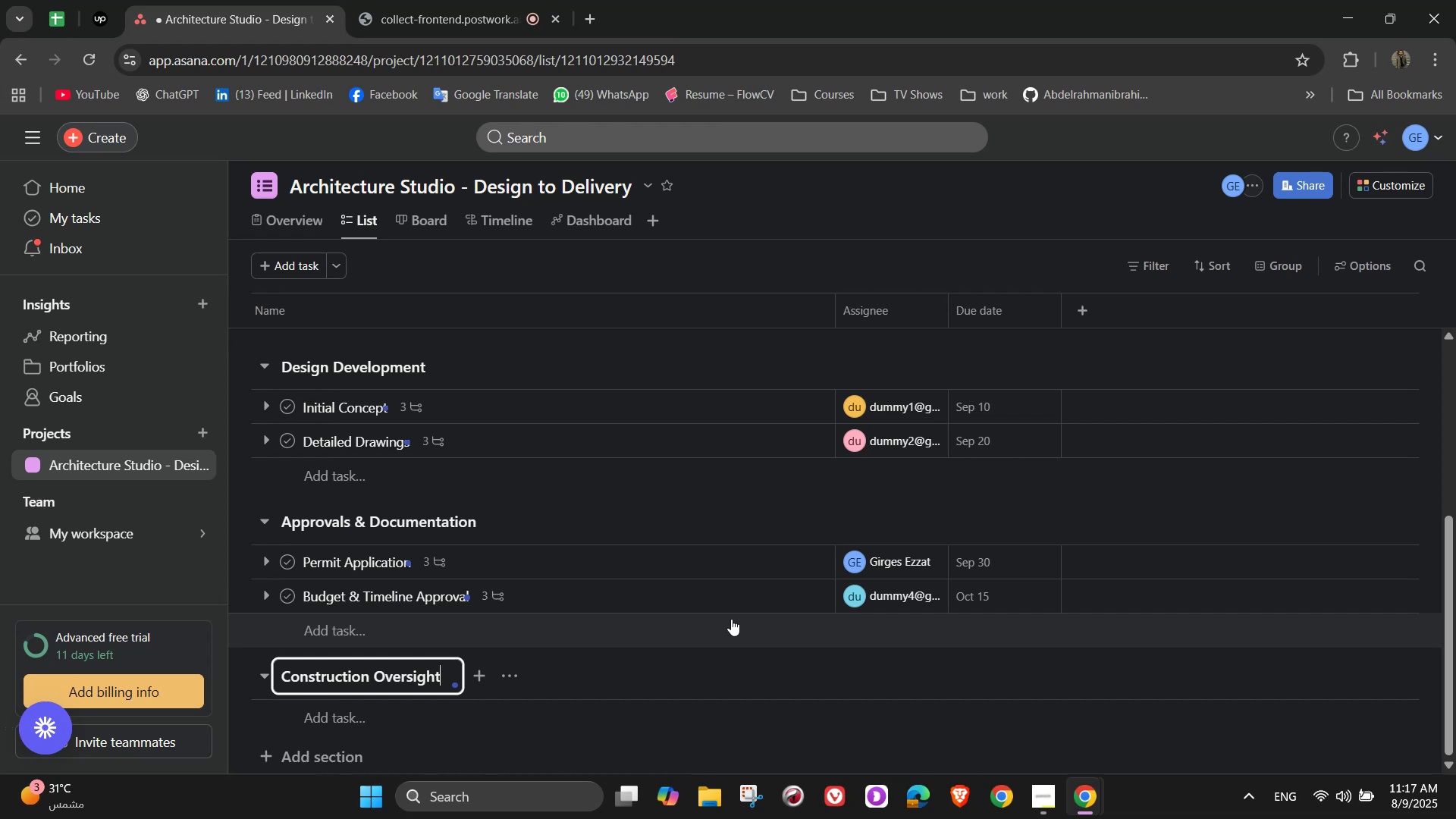 
wait(8.88)
 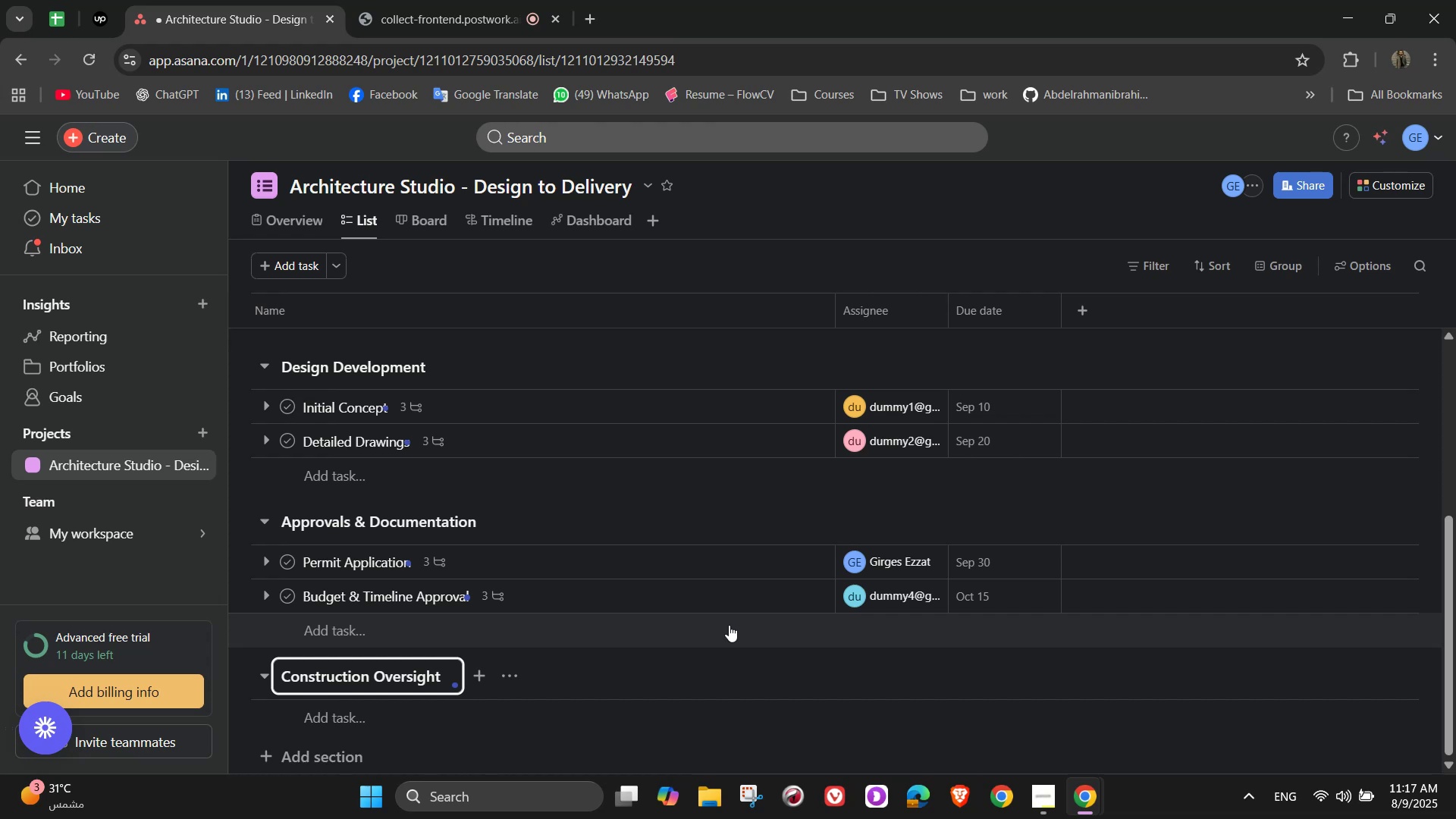 
type(Contrac)
key(Backspace)
key(Backspace)
key(Backspace)
type(racttor)
key(Backspace)
key(Backspace)
key(Backspace)
type(ot)
key(Backspace)
type(r Coordination)
 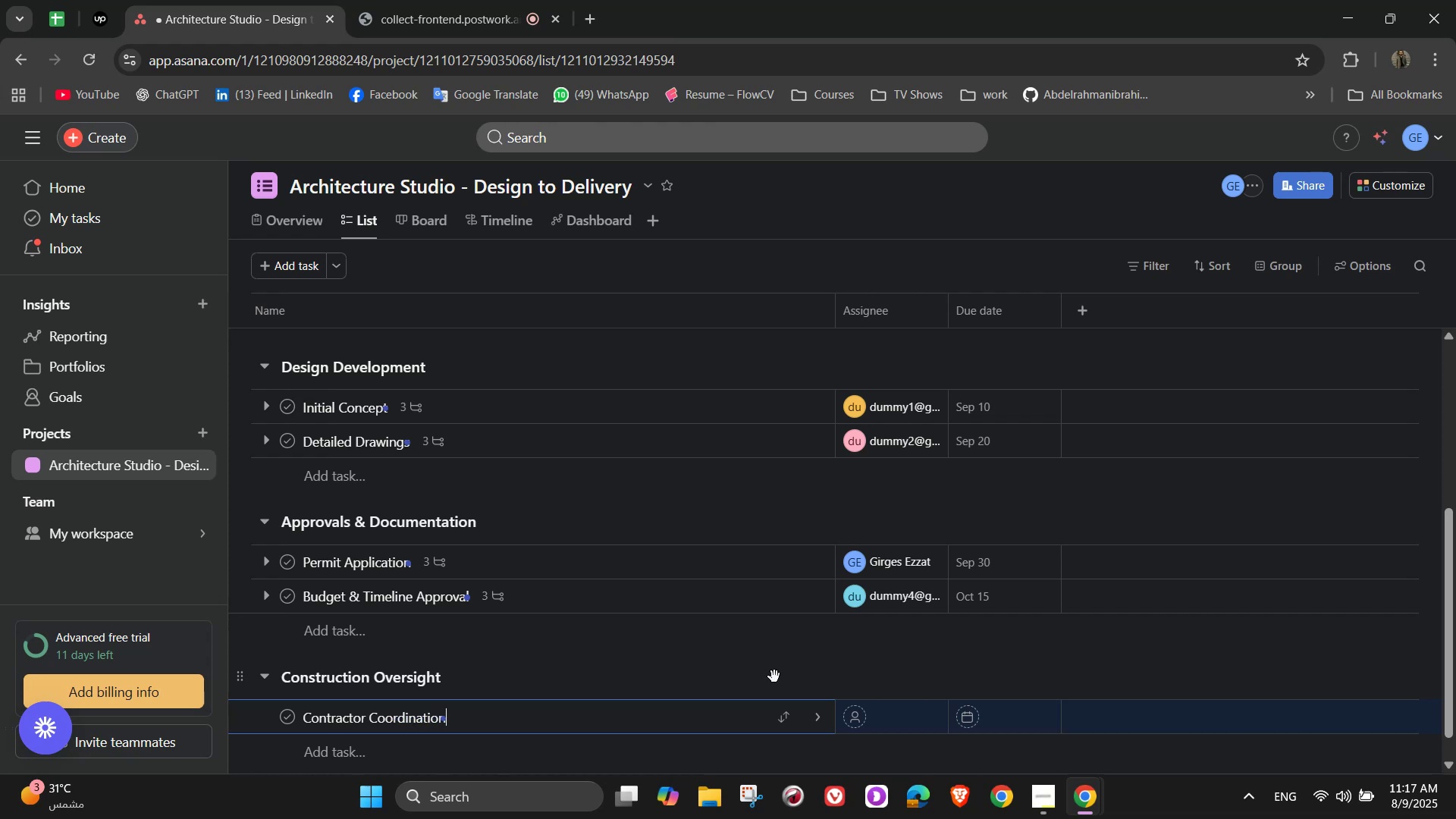 
wait(42.06)
 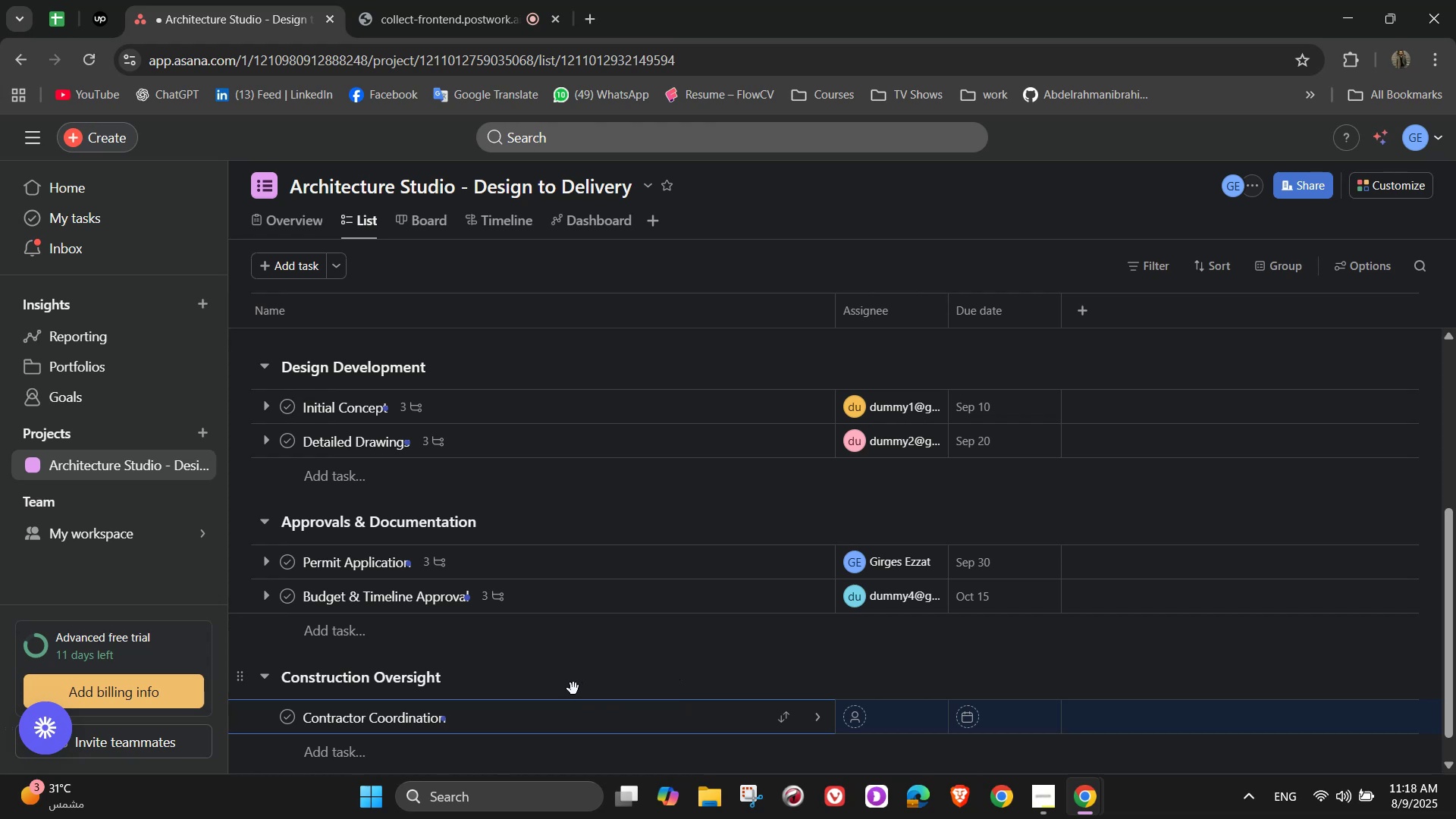 
scroll: coordinate [601, 671], scroll_direction: down, amount: 2.0
 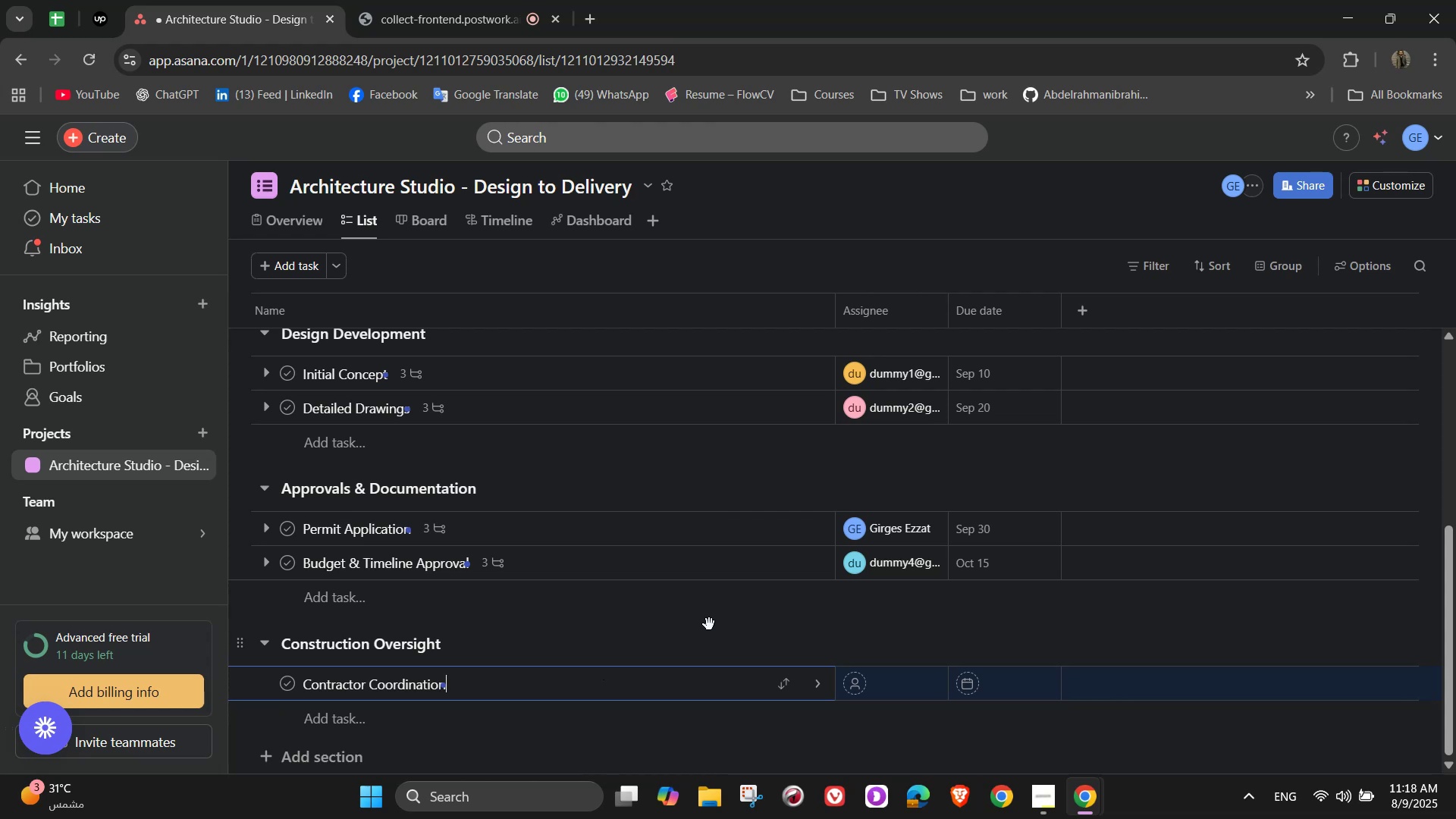 
wait(7.94)
 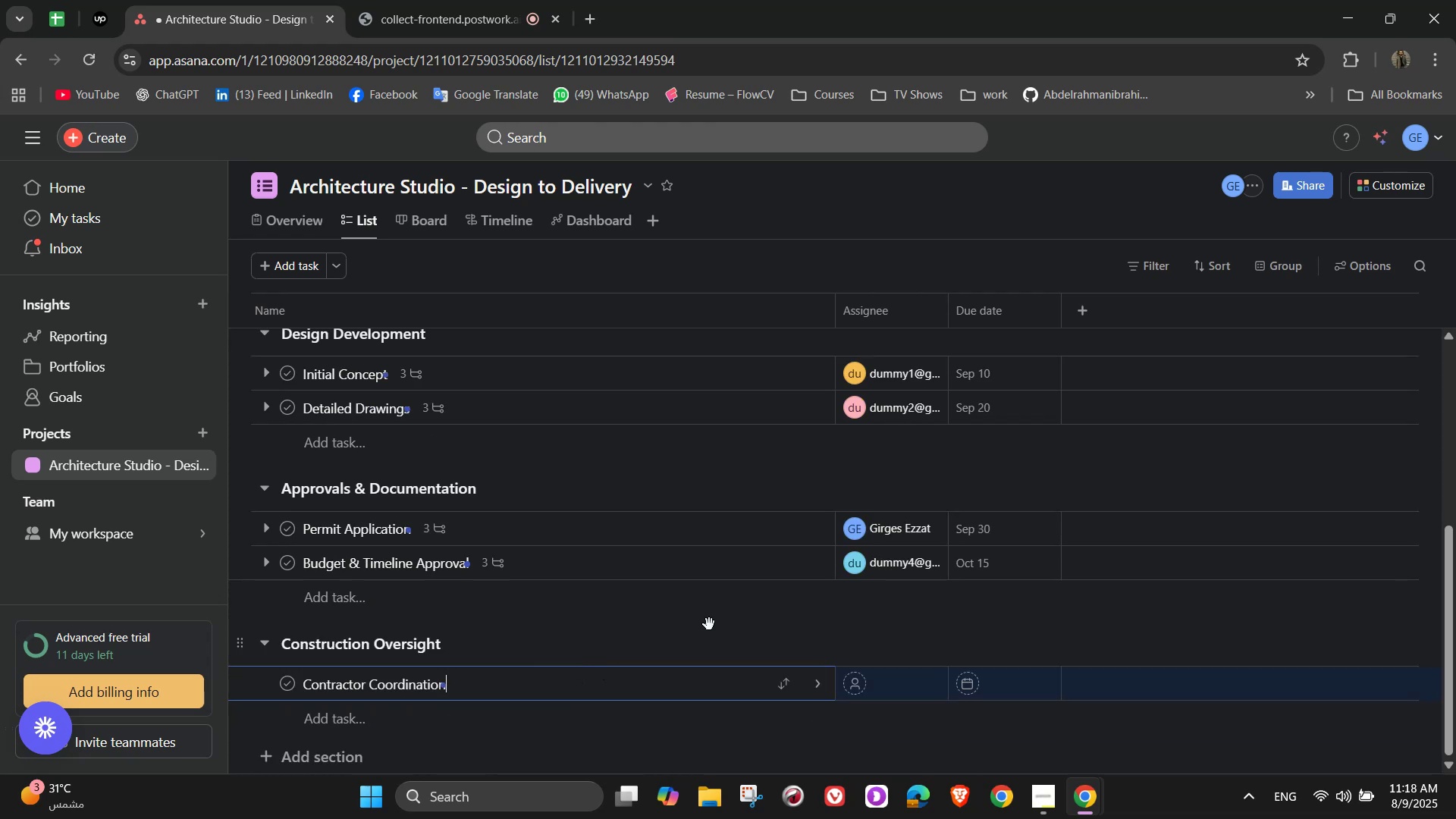 
left_click([819, 689])
 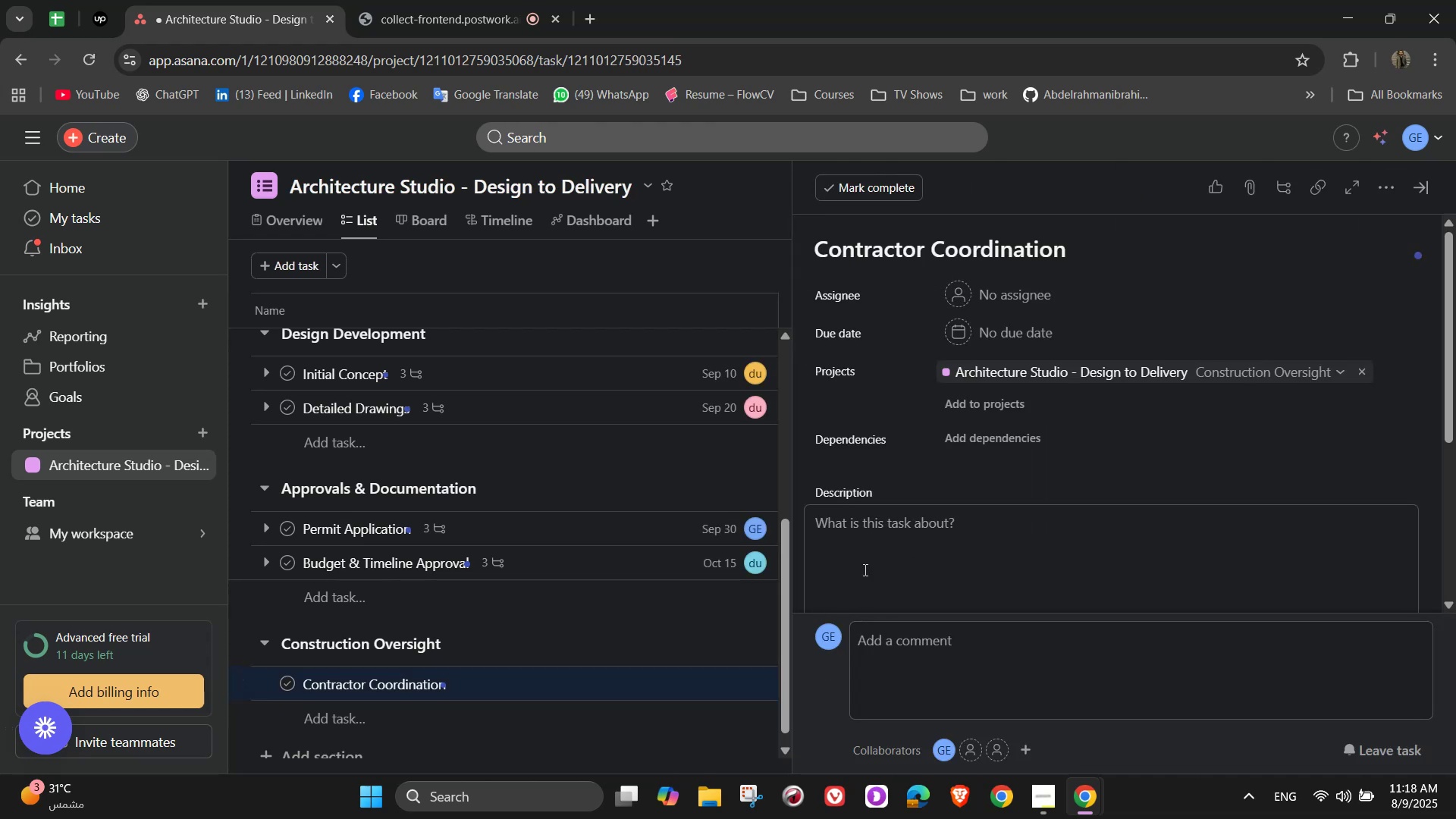 
left_click([1007, 305])
 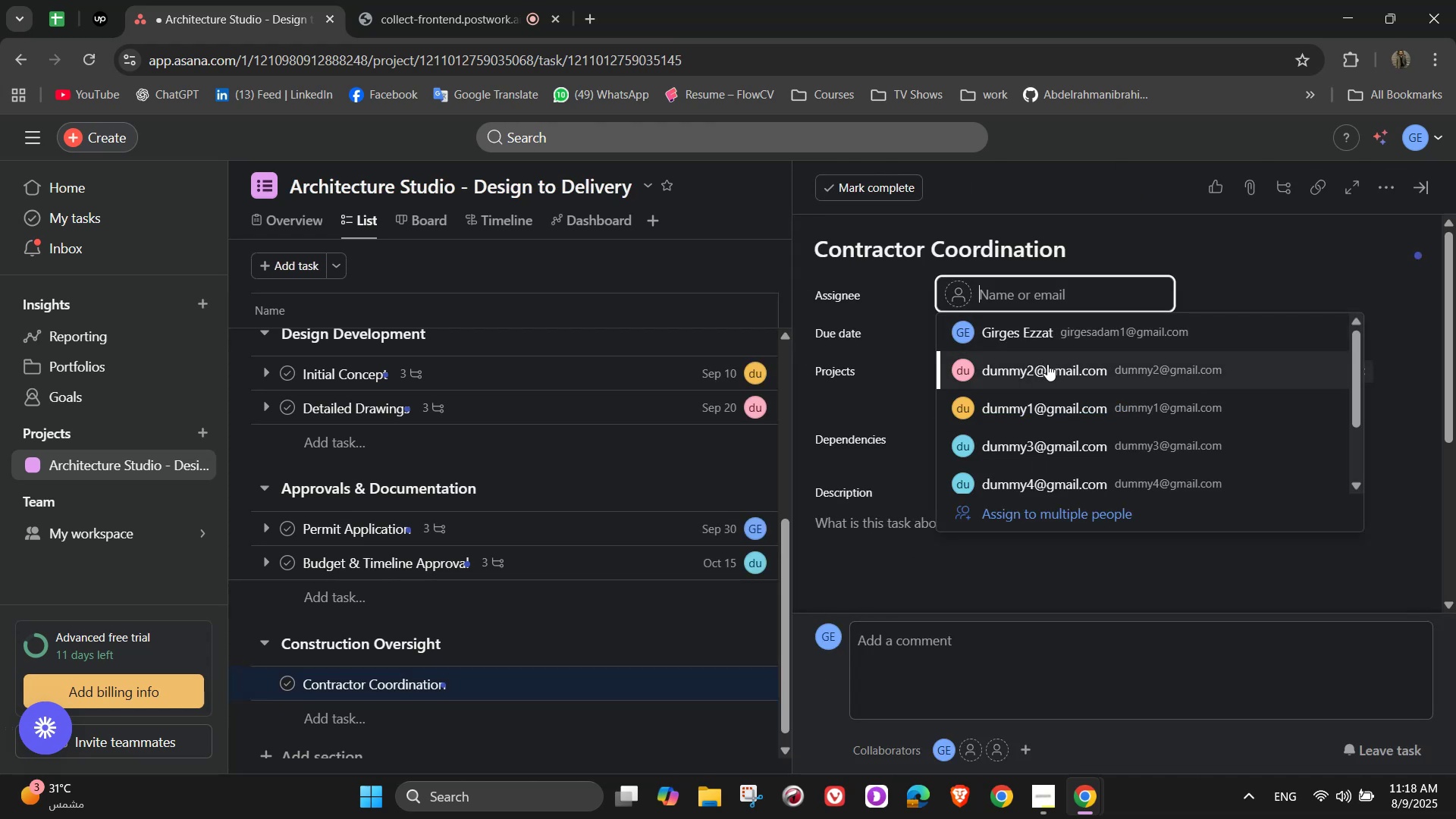 
left_click([1051, 403])
 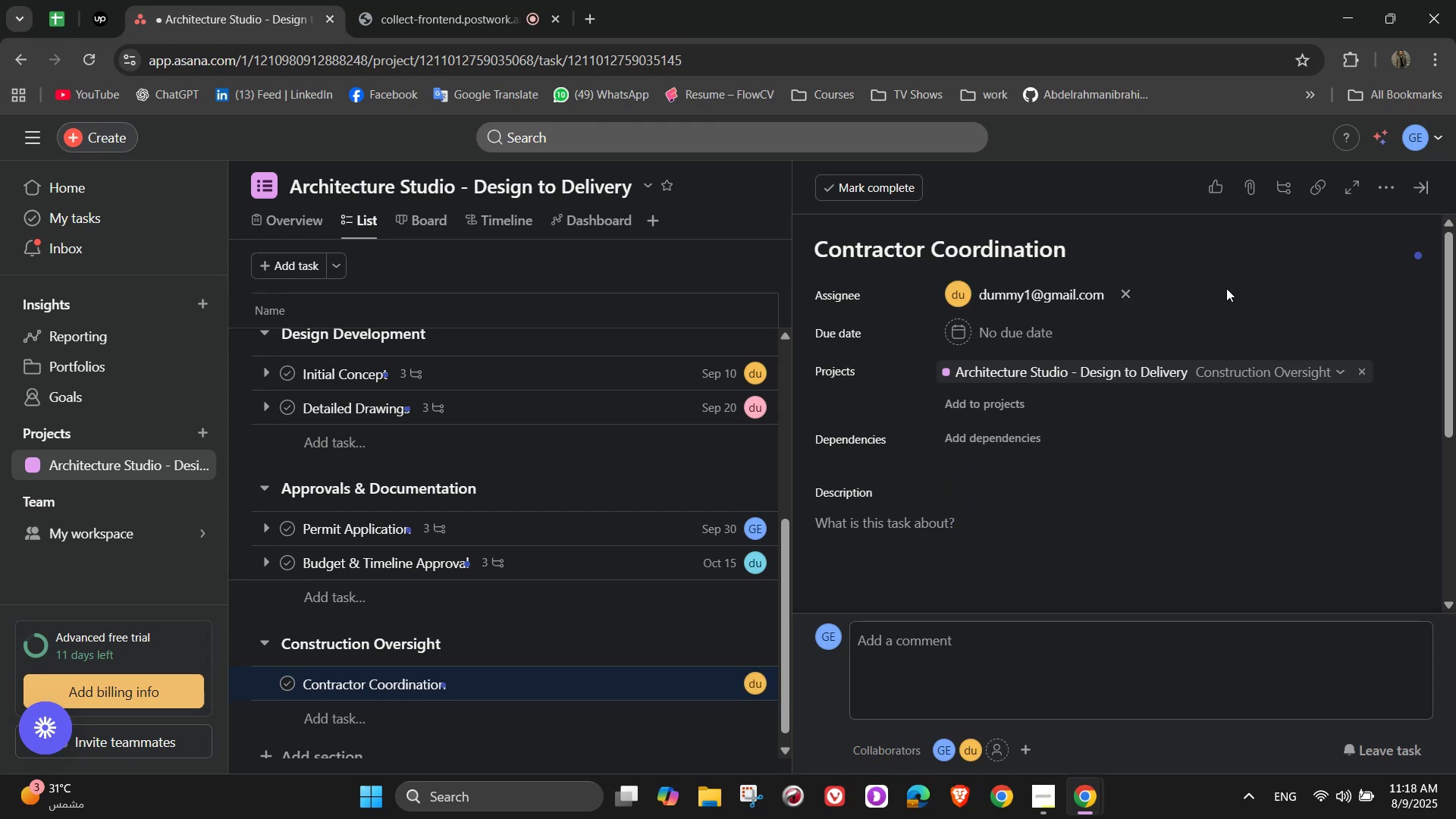 
left_click([1053, 328])
 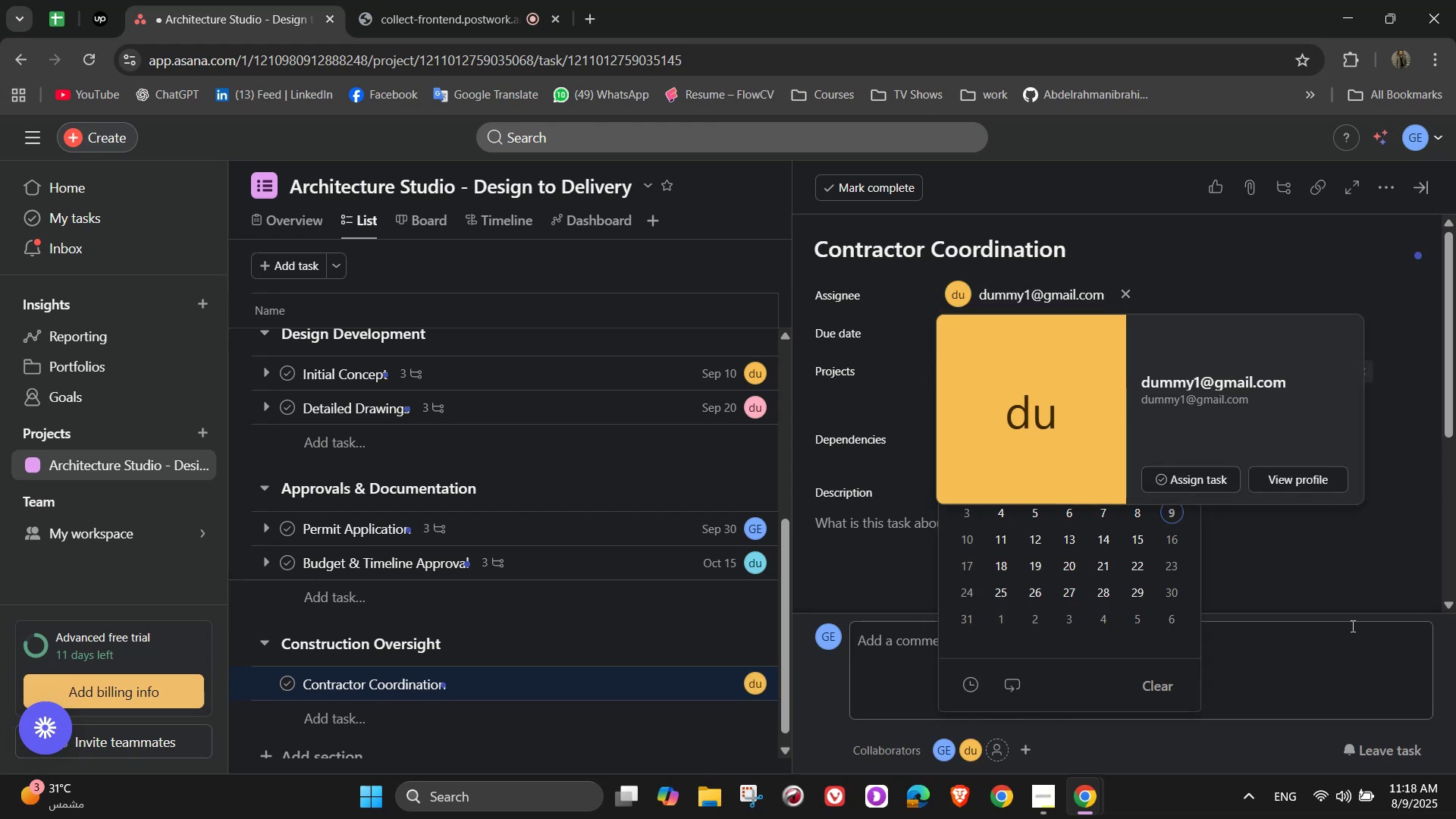 
wait(6.98)
 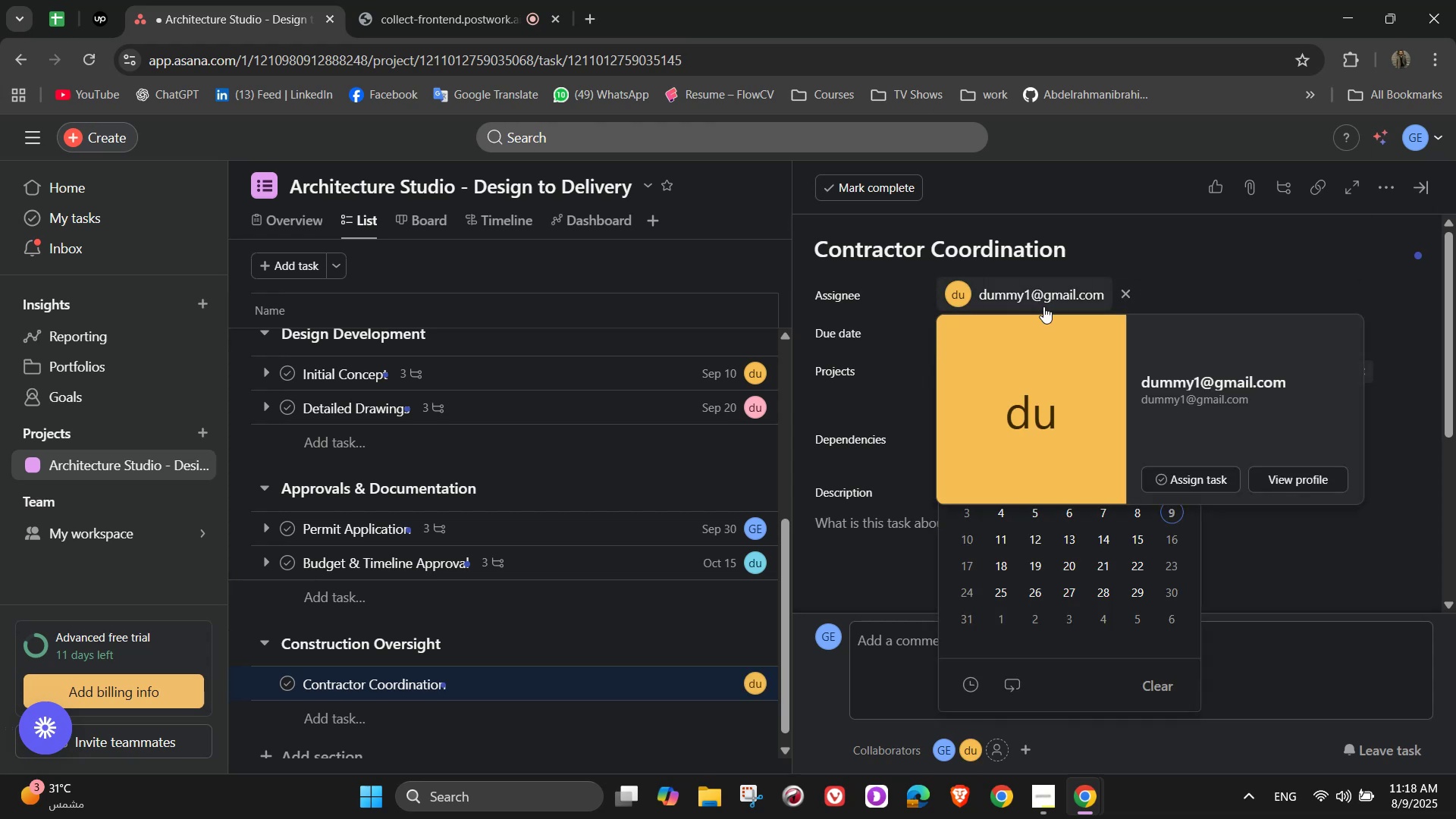 
left_click([1172, 431])
 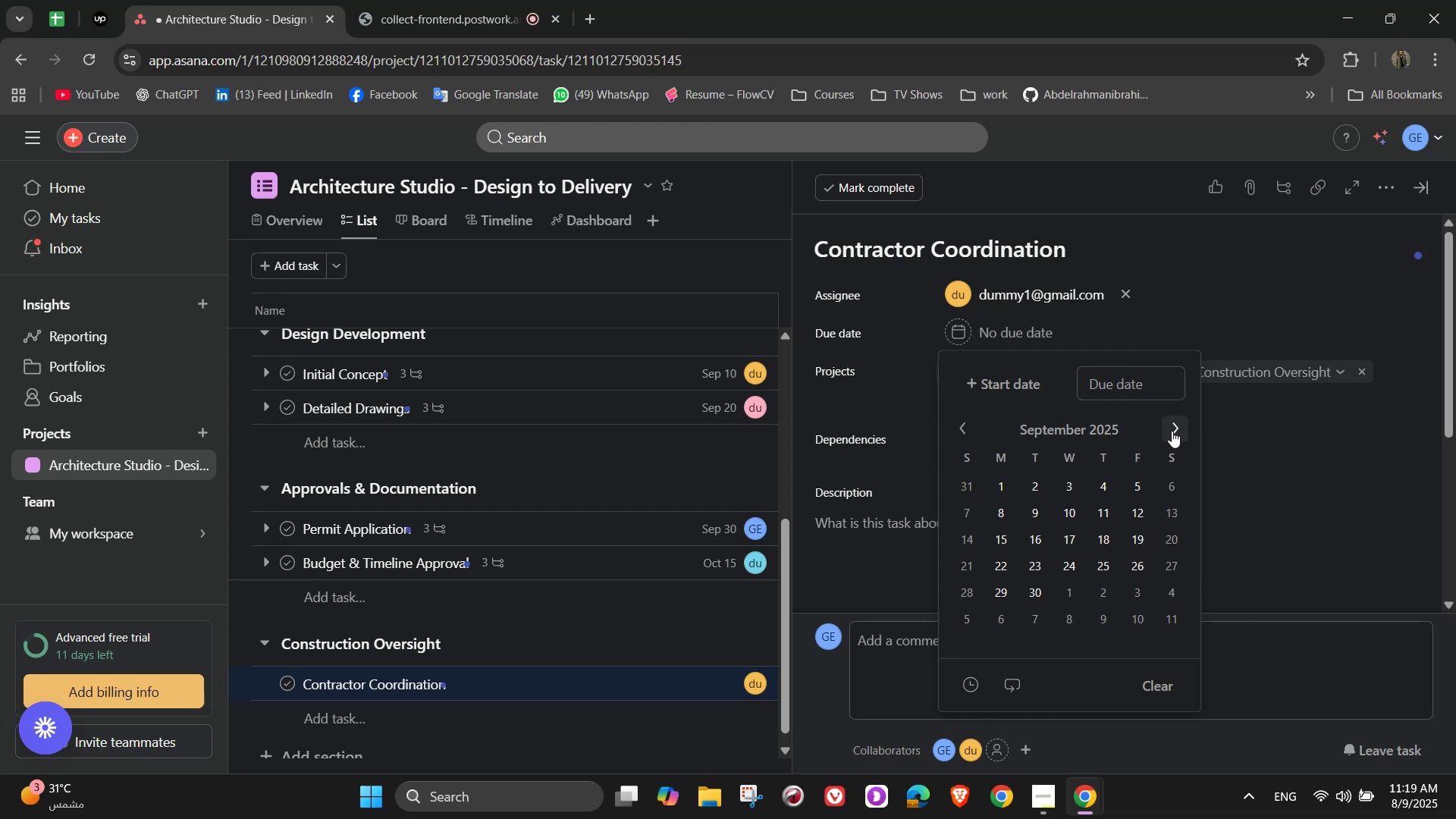 
left_click([1172, 431])
 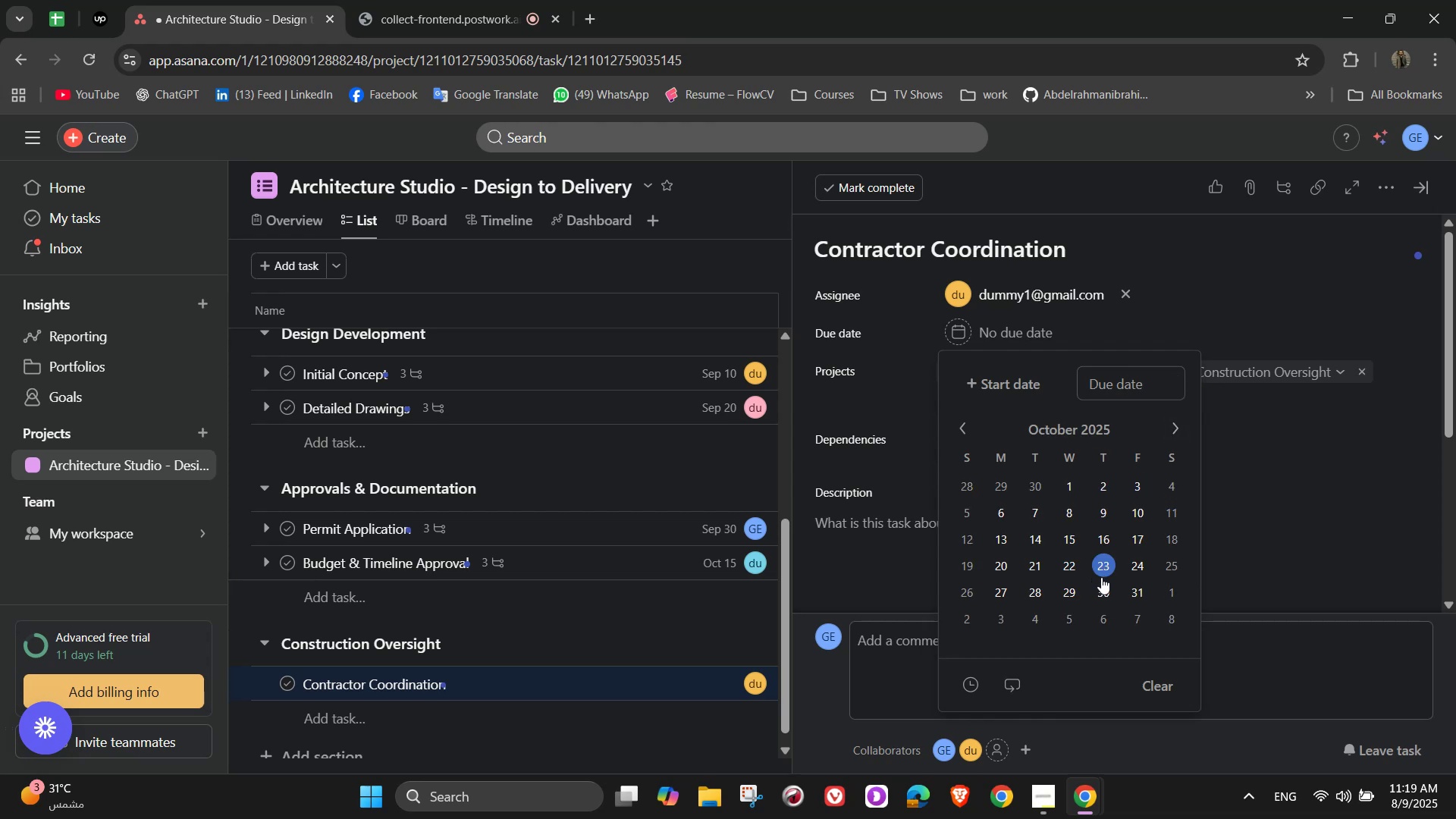 
left_click([1133, 567])
 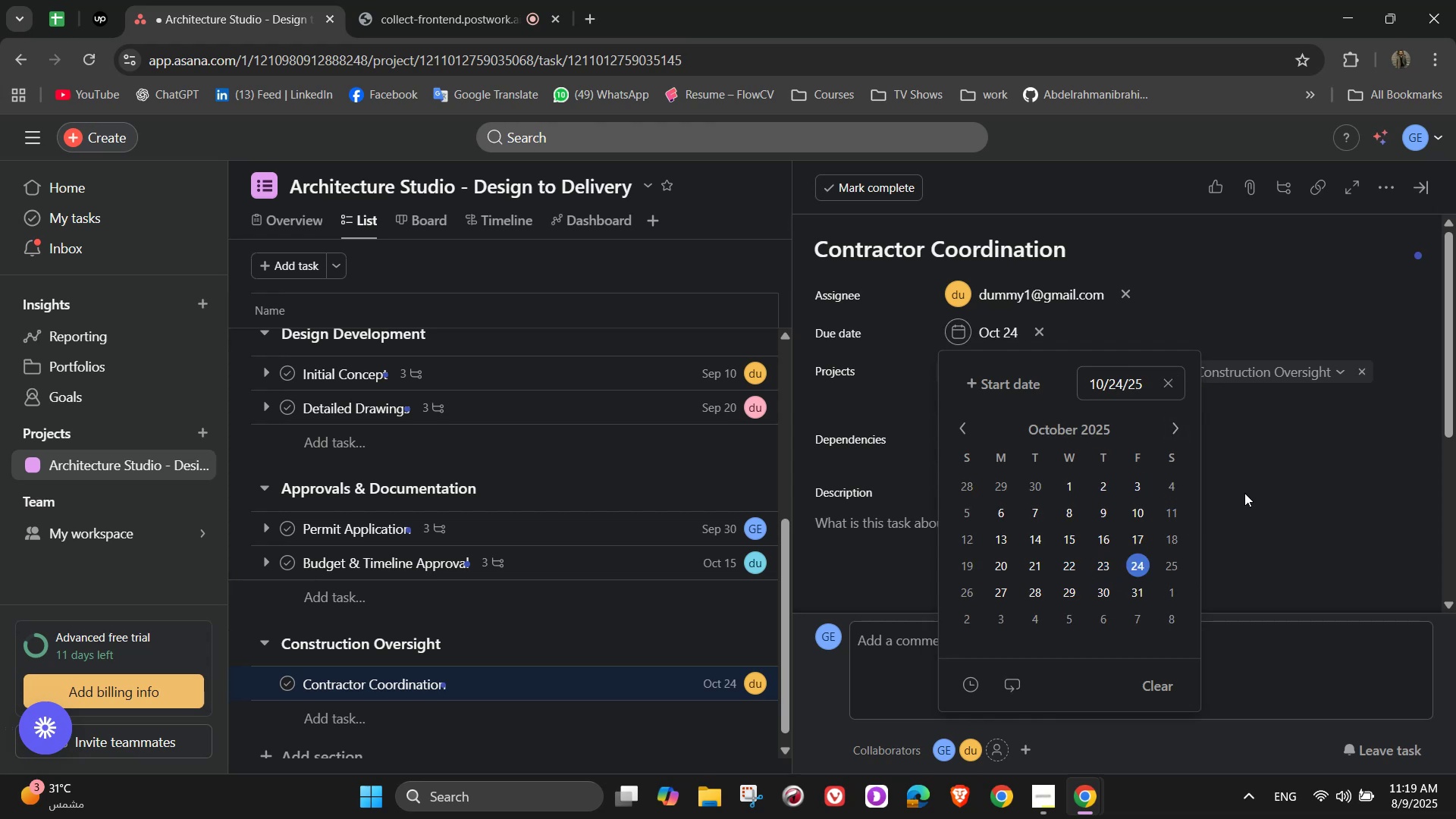 
left_click([1265, 469])
 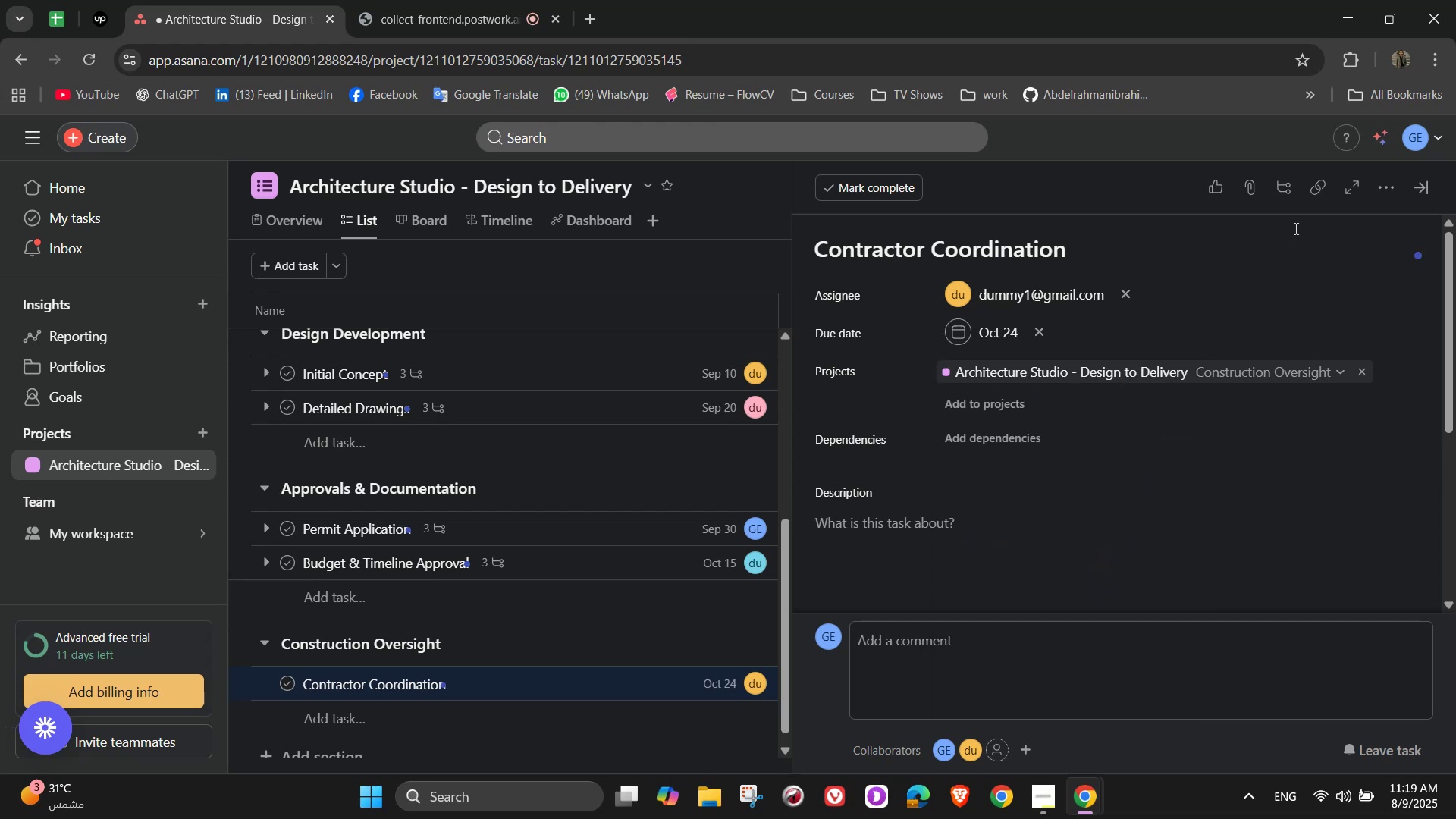 
left_click([1381, 177])
 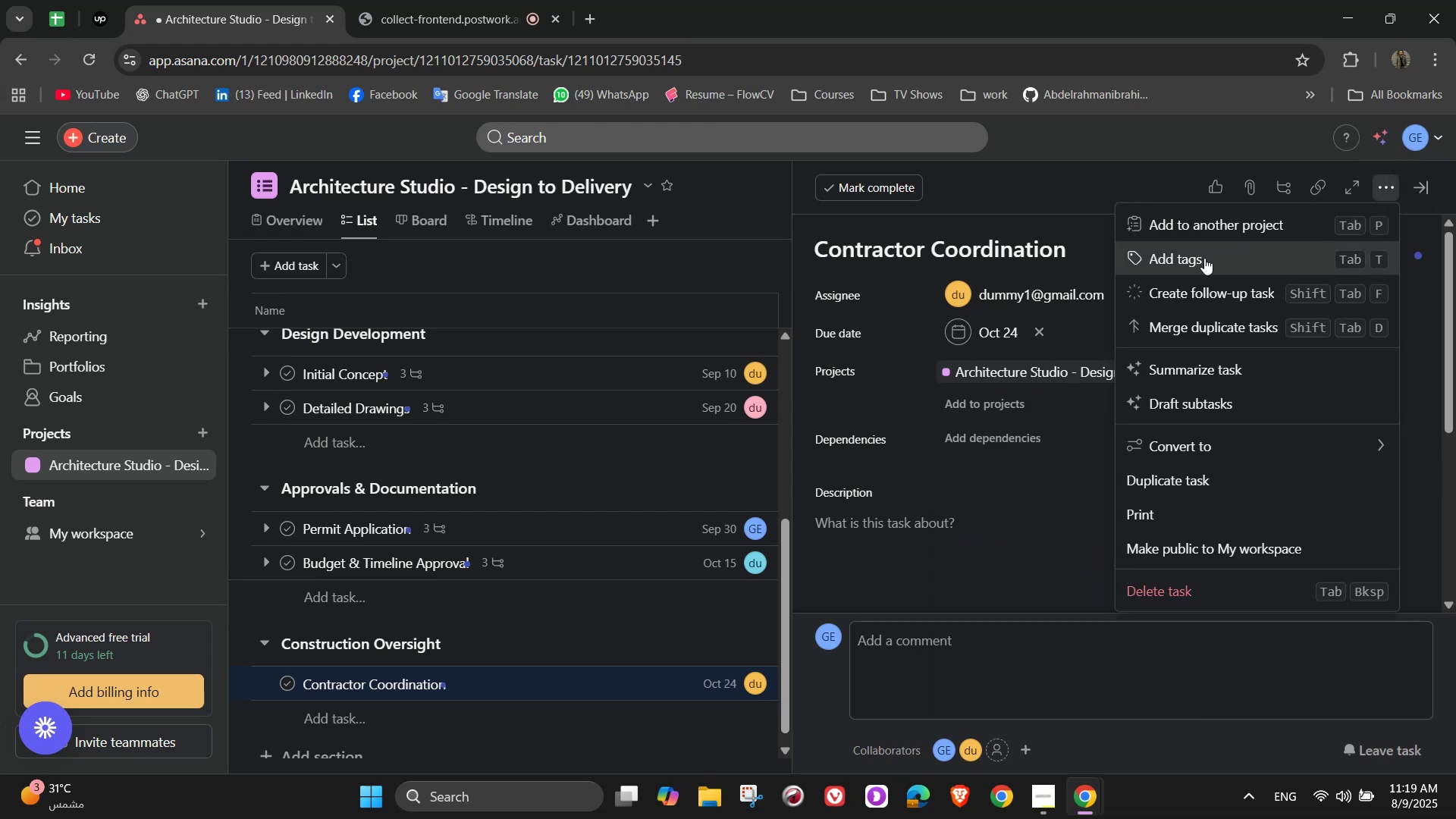 
left_click([1197, 261])
 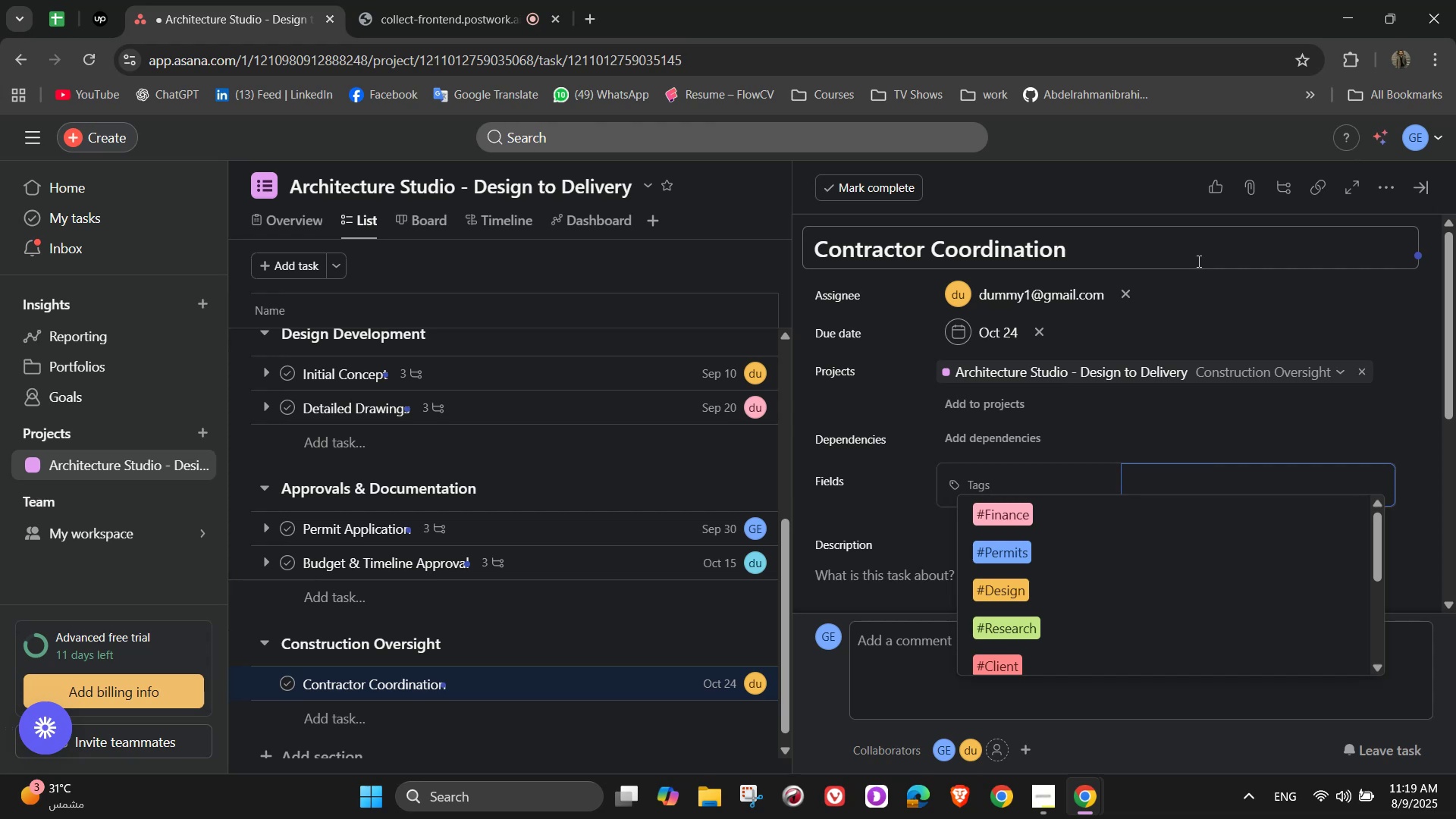 
type(#Constructions)
key(Backspace)
 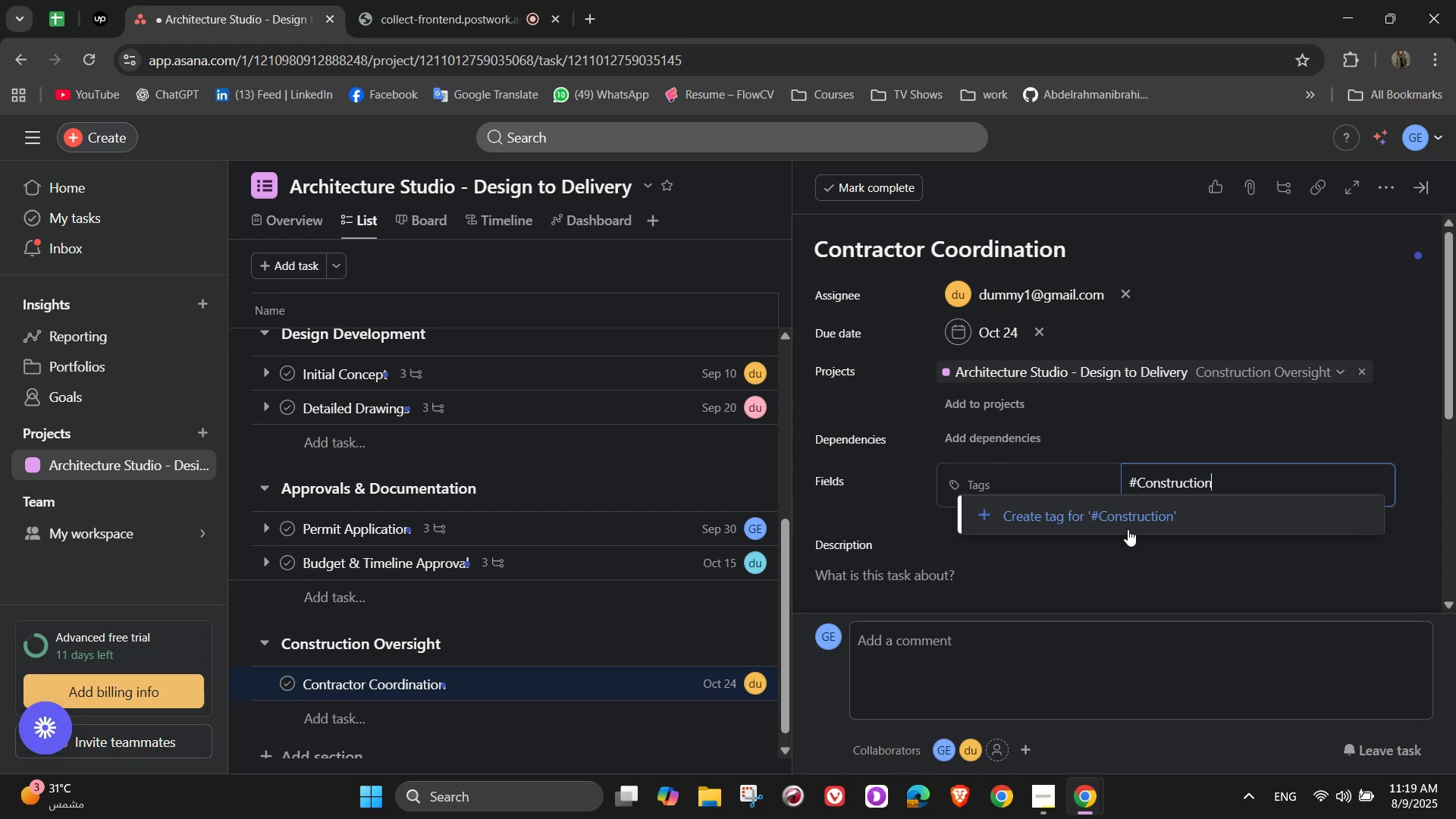 
left_click([1128, 529])
 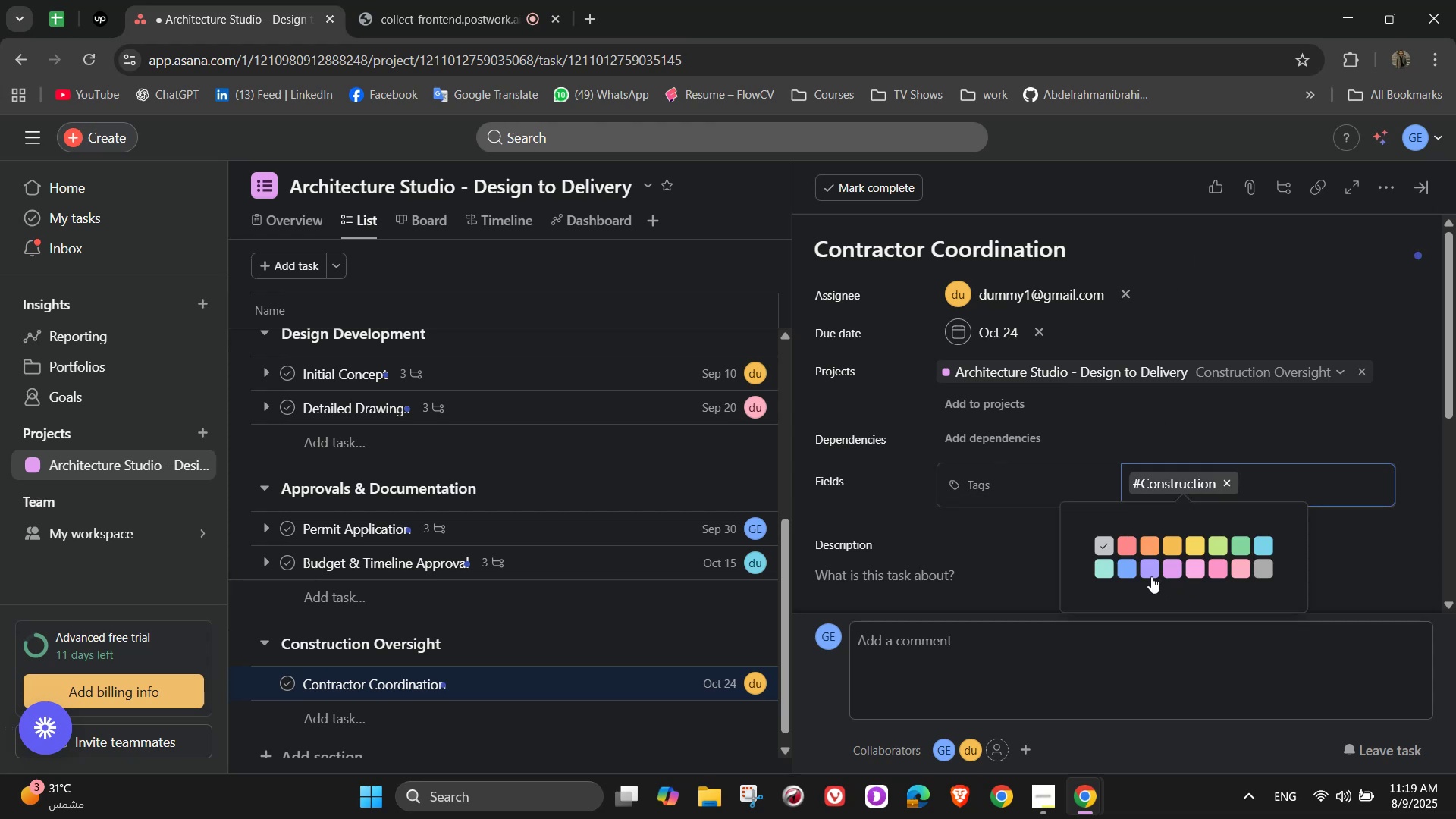 
left_click([1103, 570])
 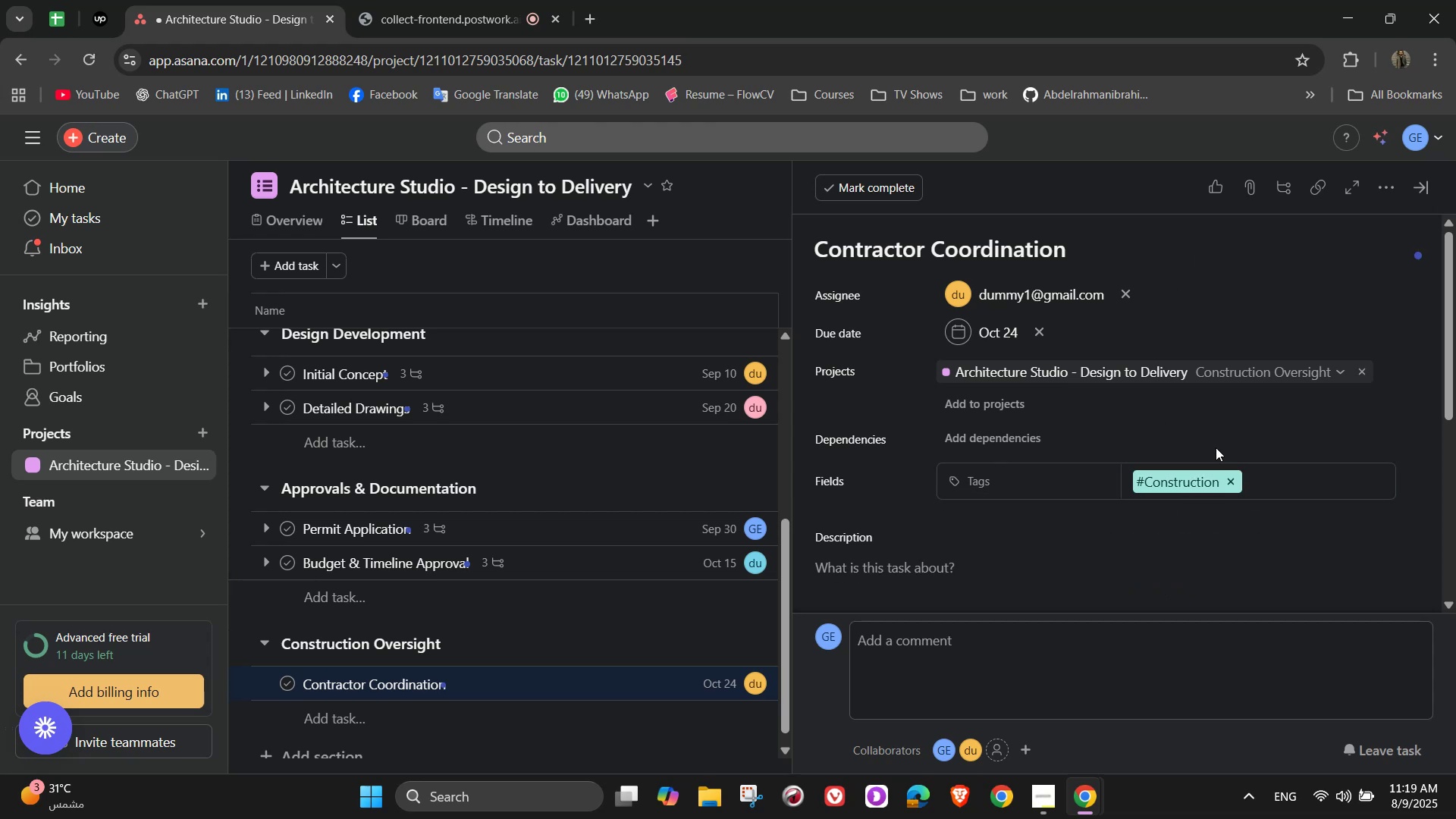 
scroll: coordinate [1107, 435], scroll_direction: down, amount: 2.0
 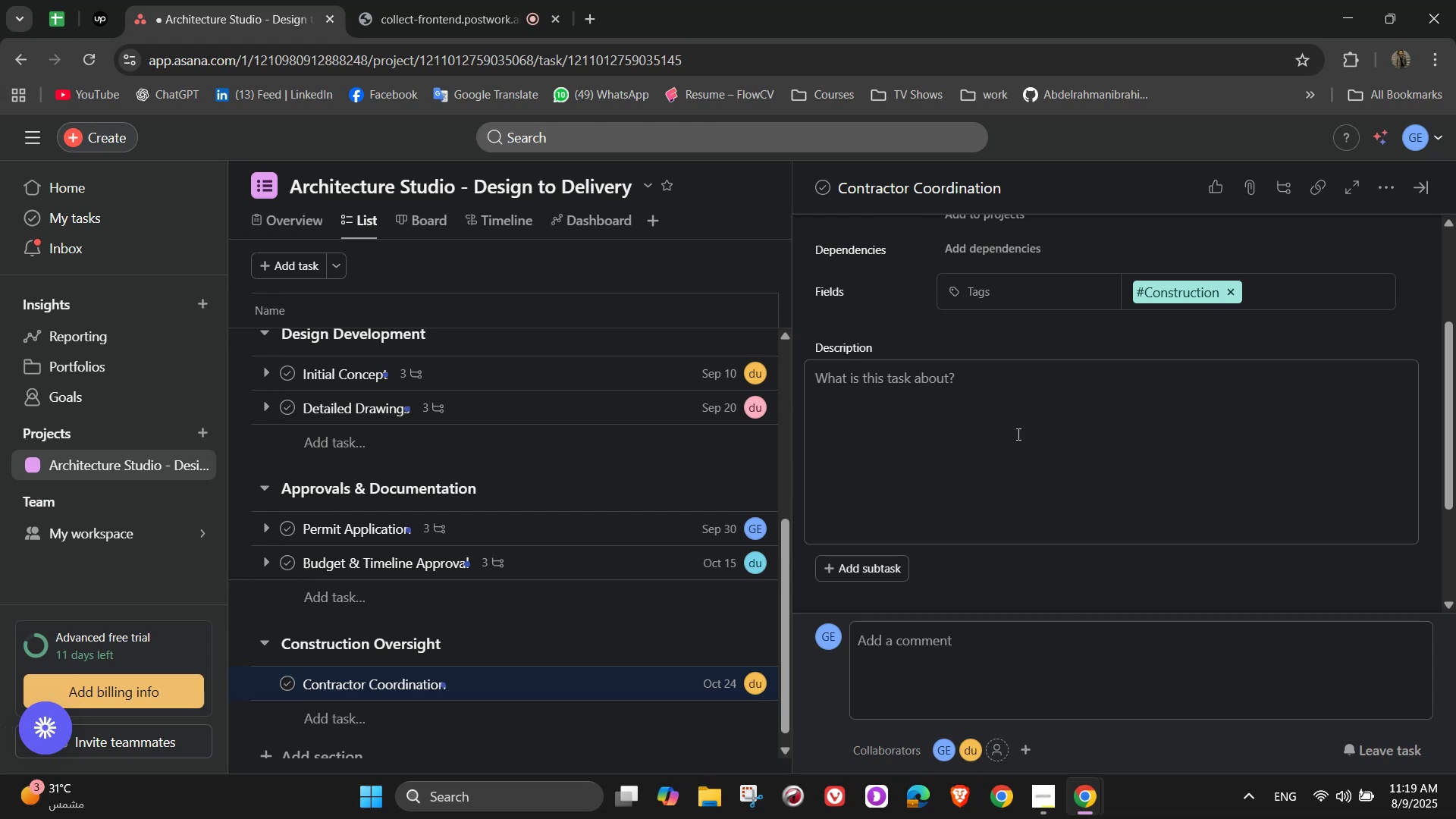 
scroll: coordinate [1026, 434], scroll_direction: up, amount: 2.0
 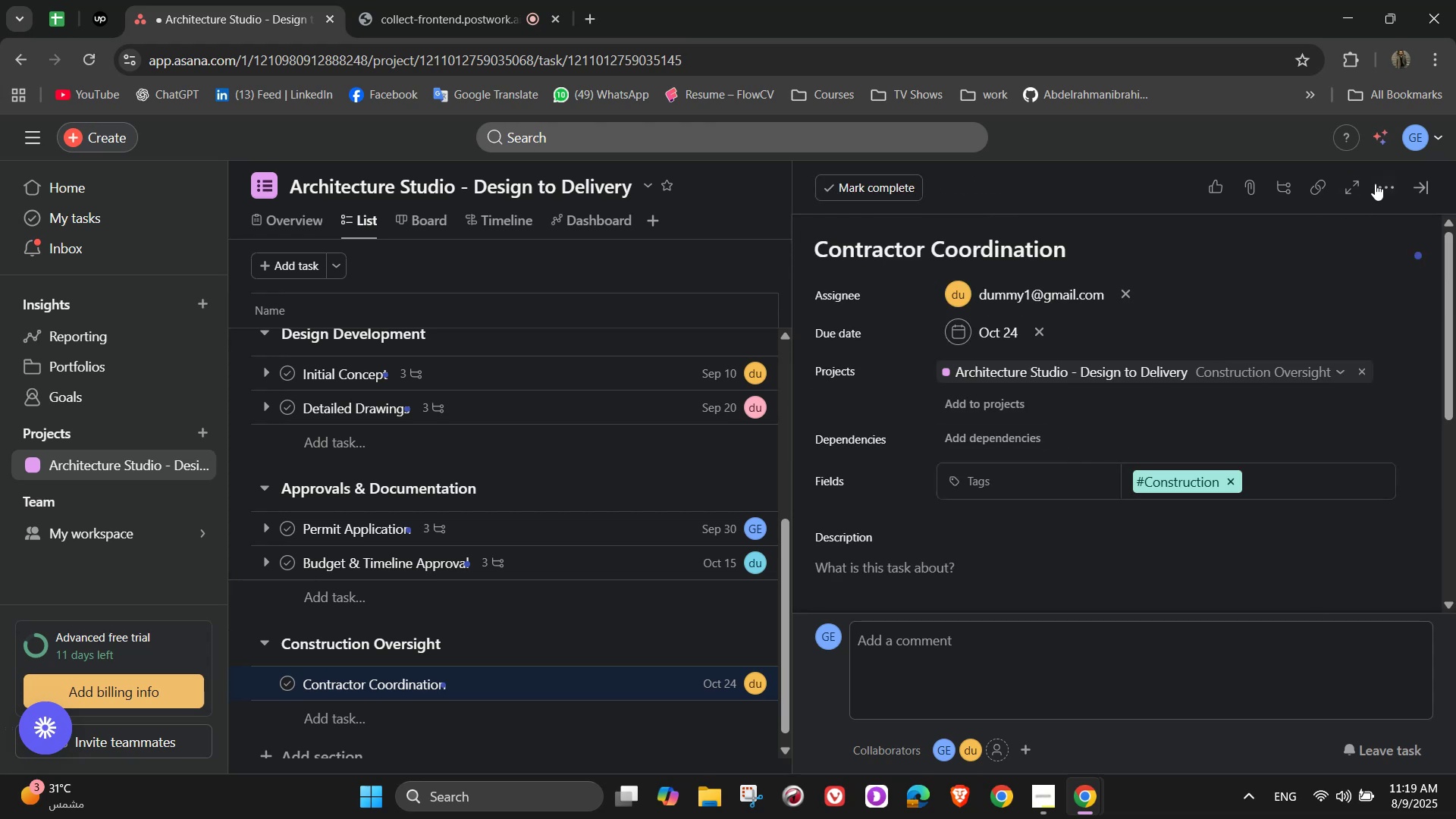 
left_click([1385, 190])
 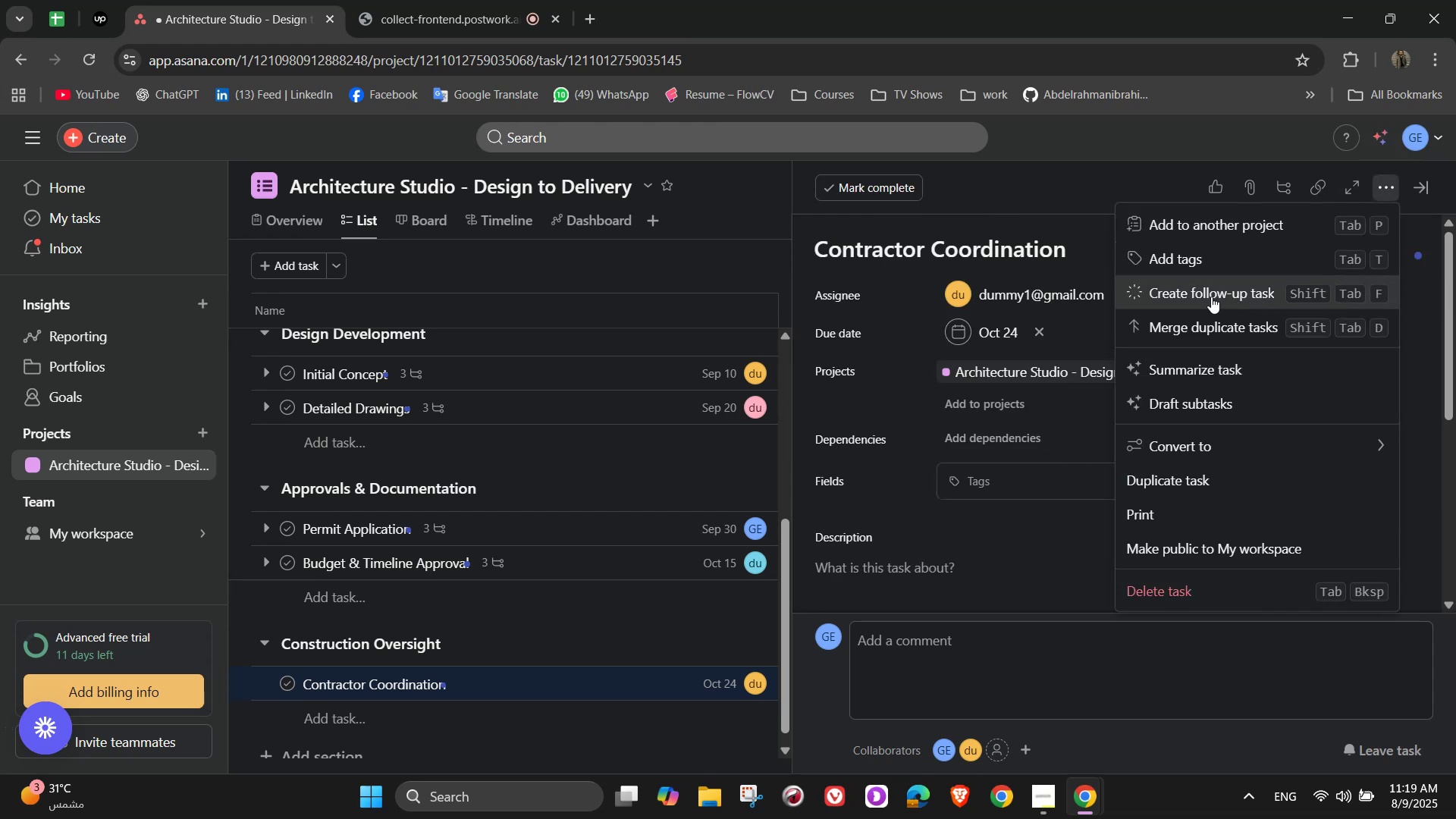 
left_click([1211, 297])
 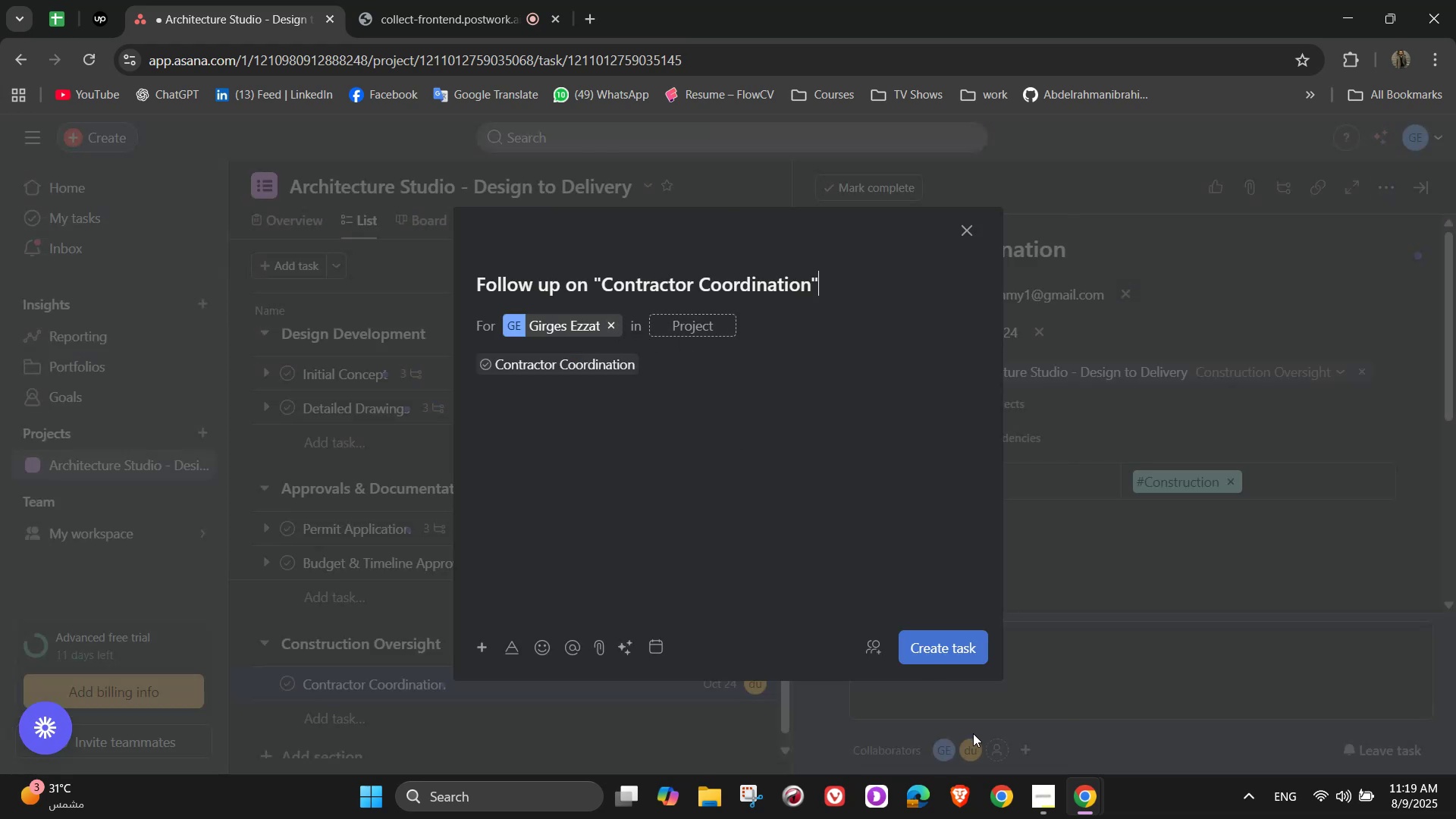 
left_click([704, 337])
 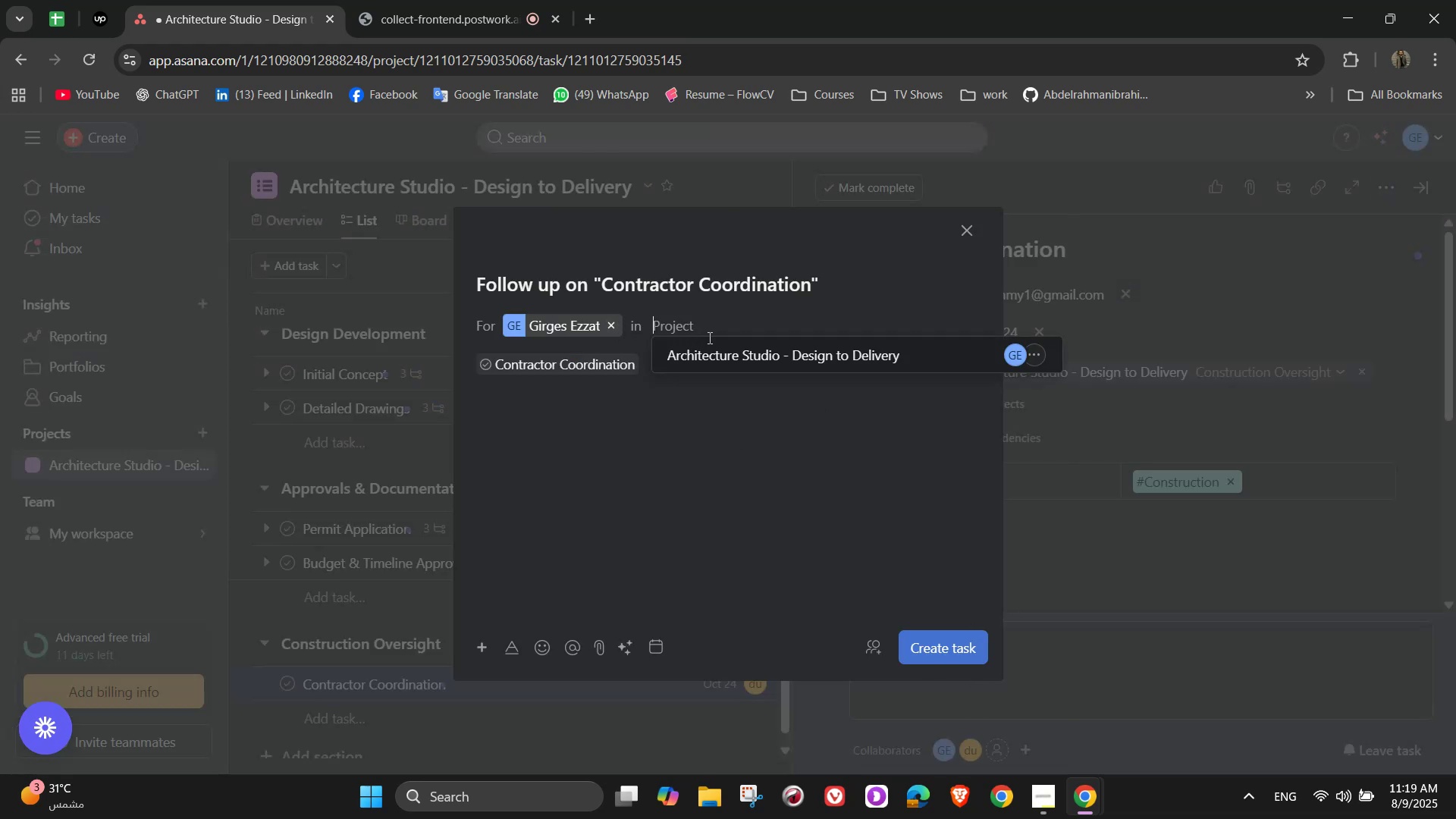 
double_click([714, 347])
 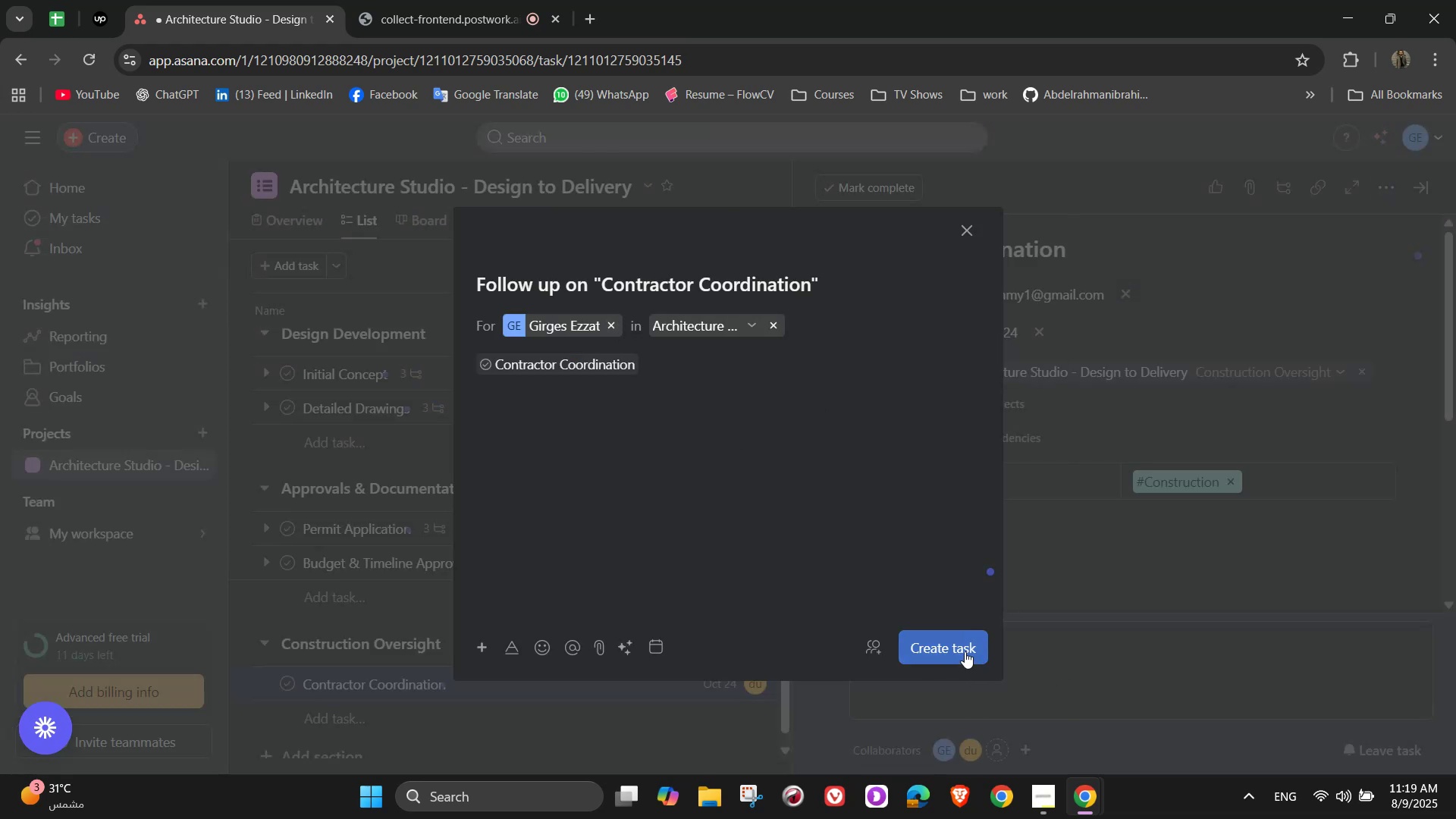 
scroll: coordinate [1003, 526], scroll_direction: down, amount: 1.0
 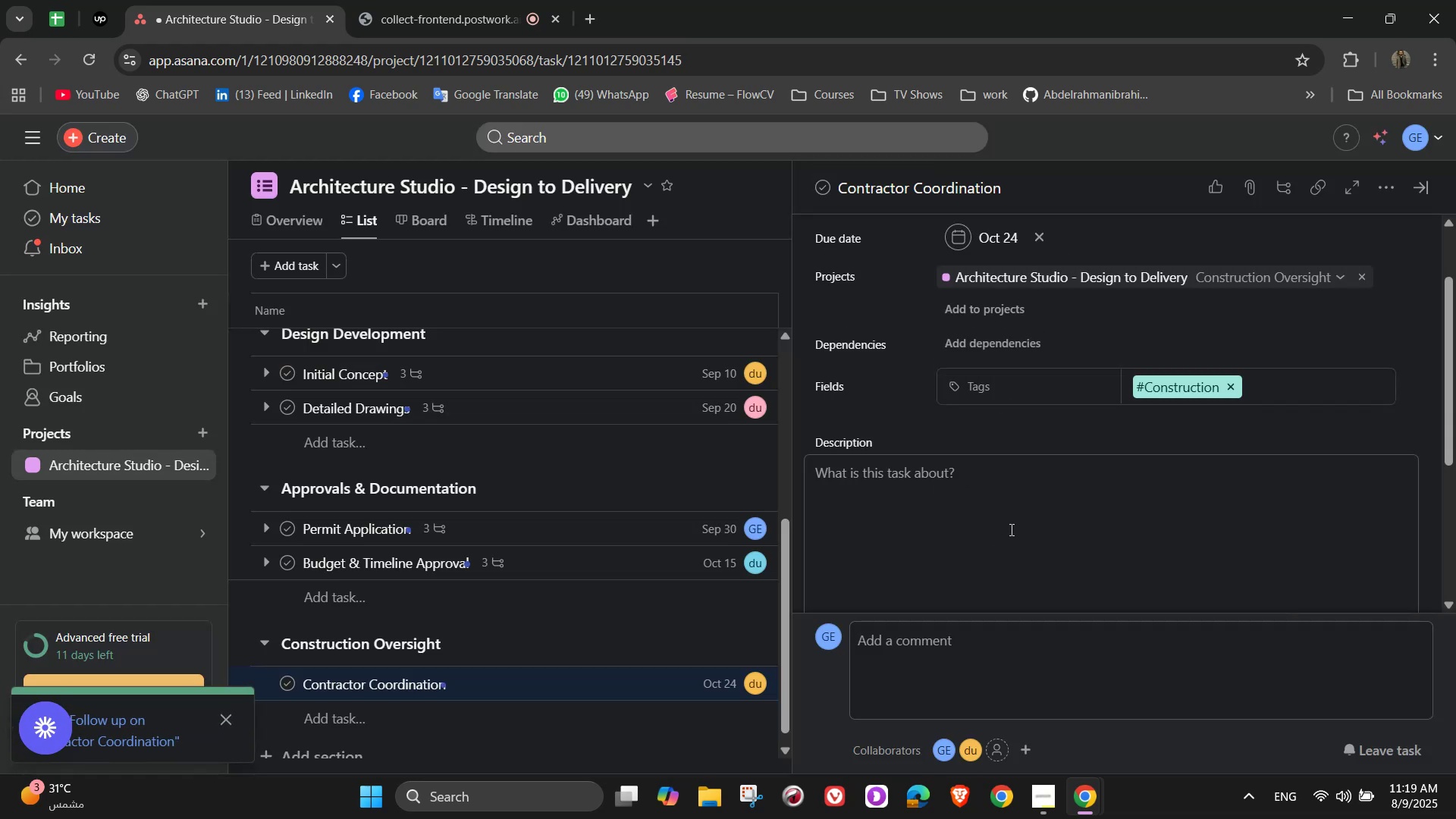 
left_click([1011, 525])
 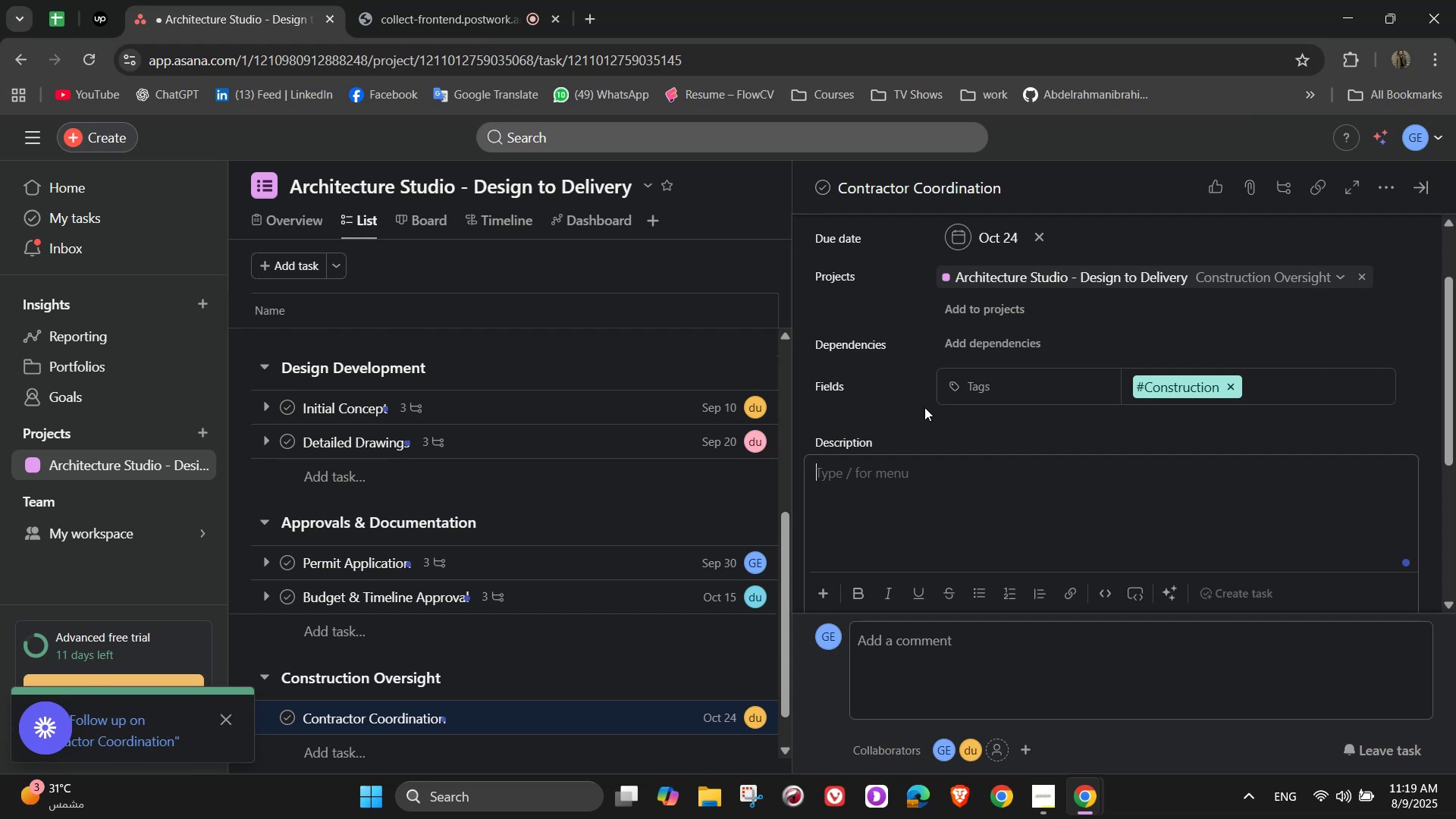 
wait(12.08)
 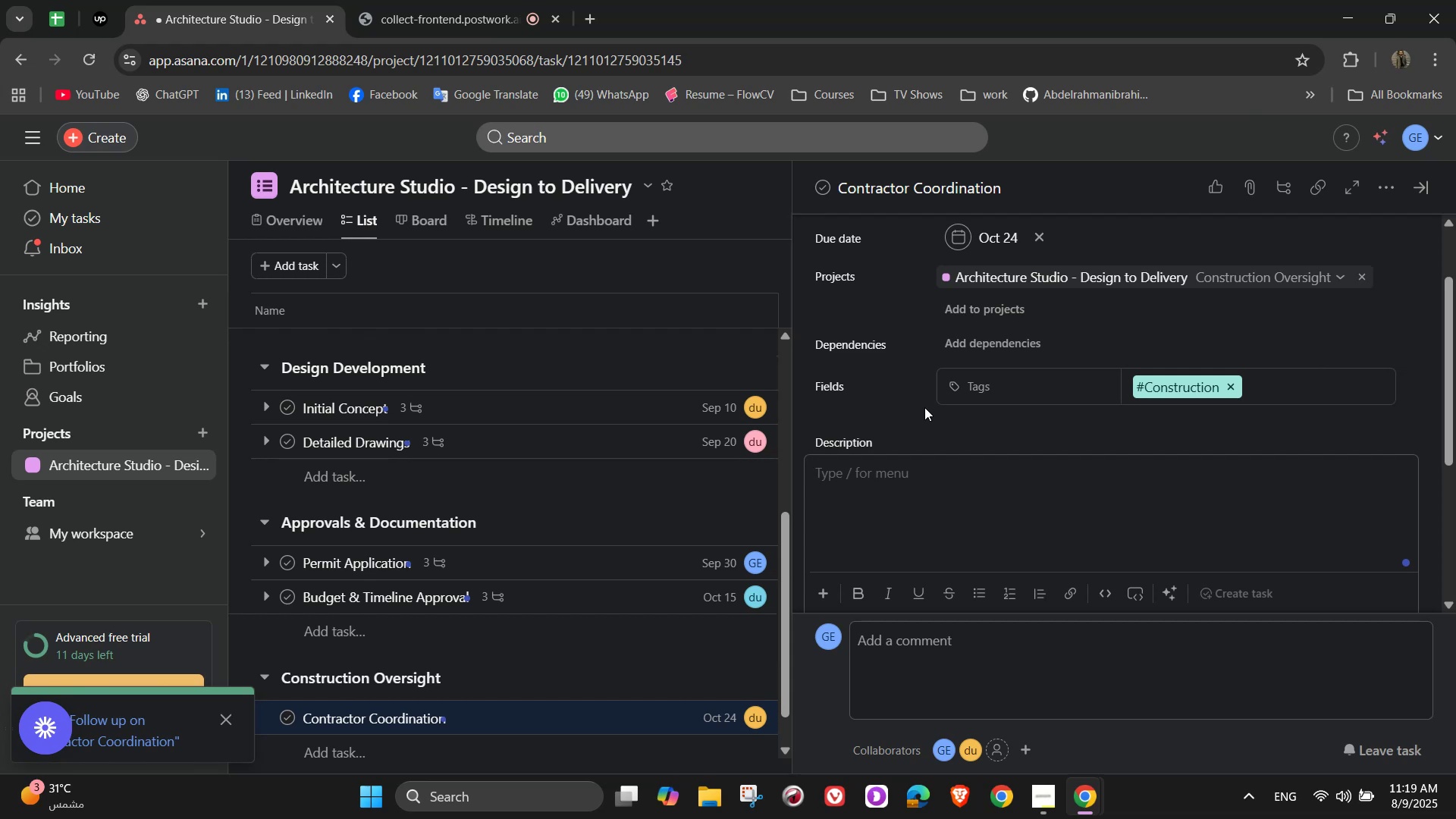 
type(Ensure work matches plans and quality standards)
 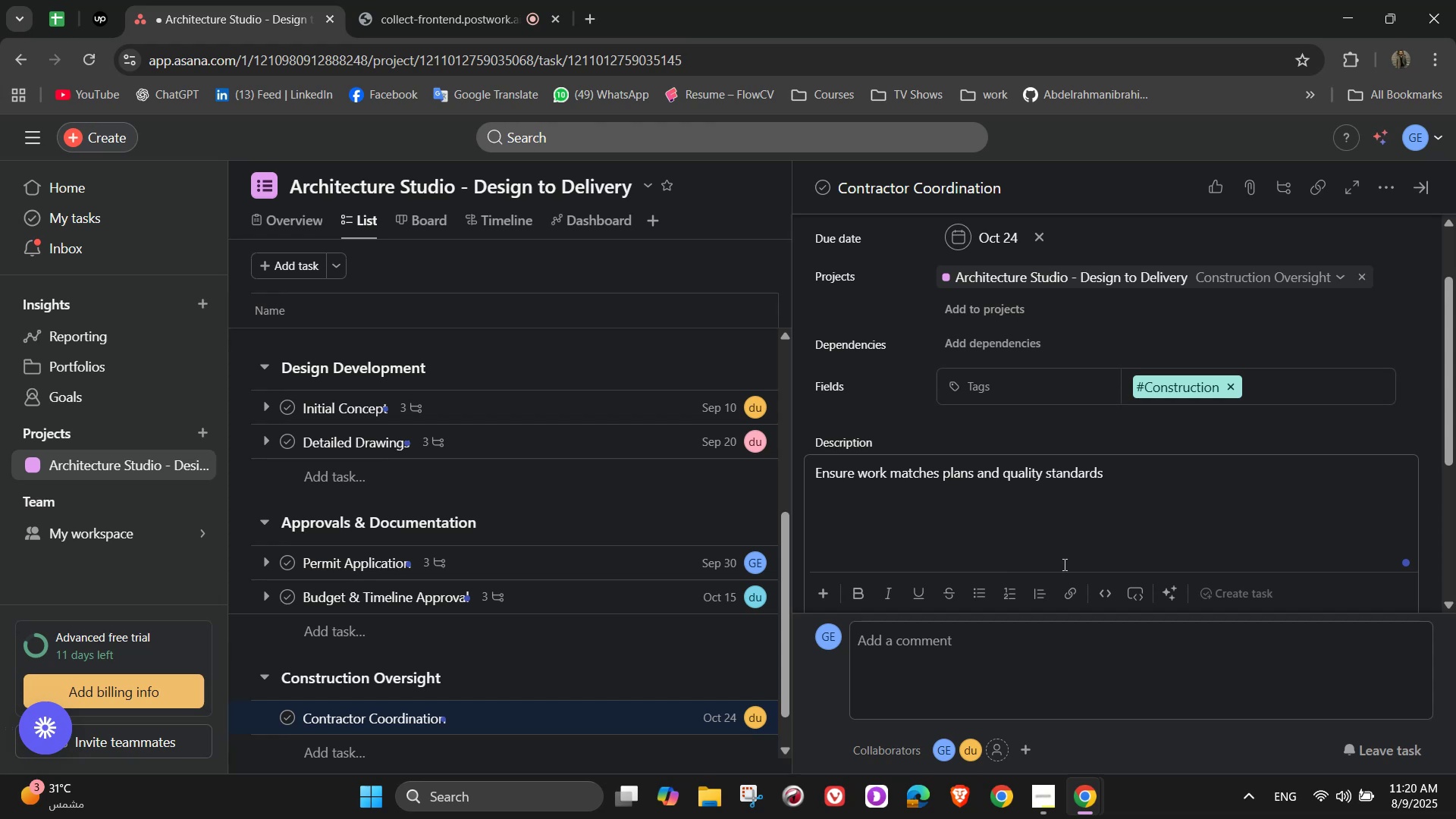 
wait(17.63)
 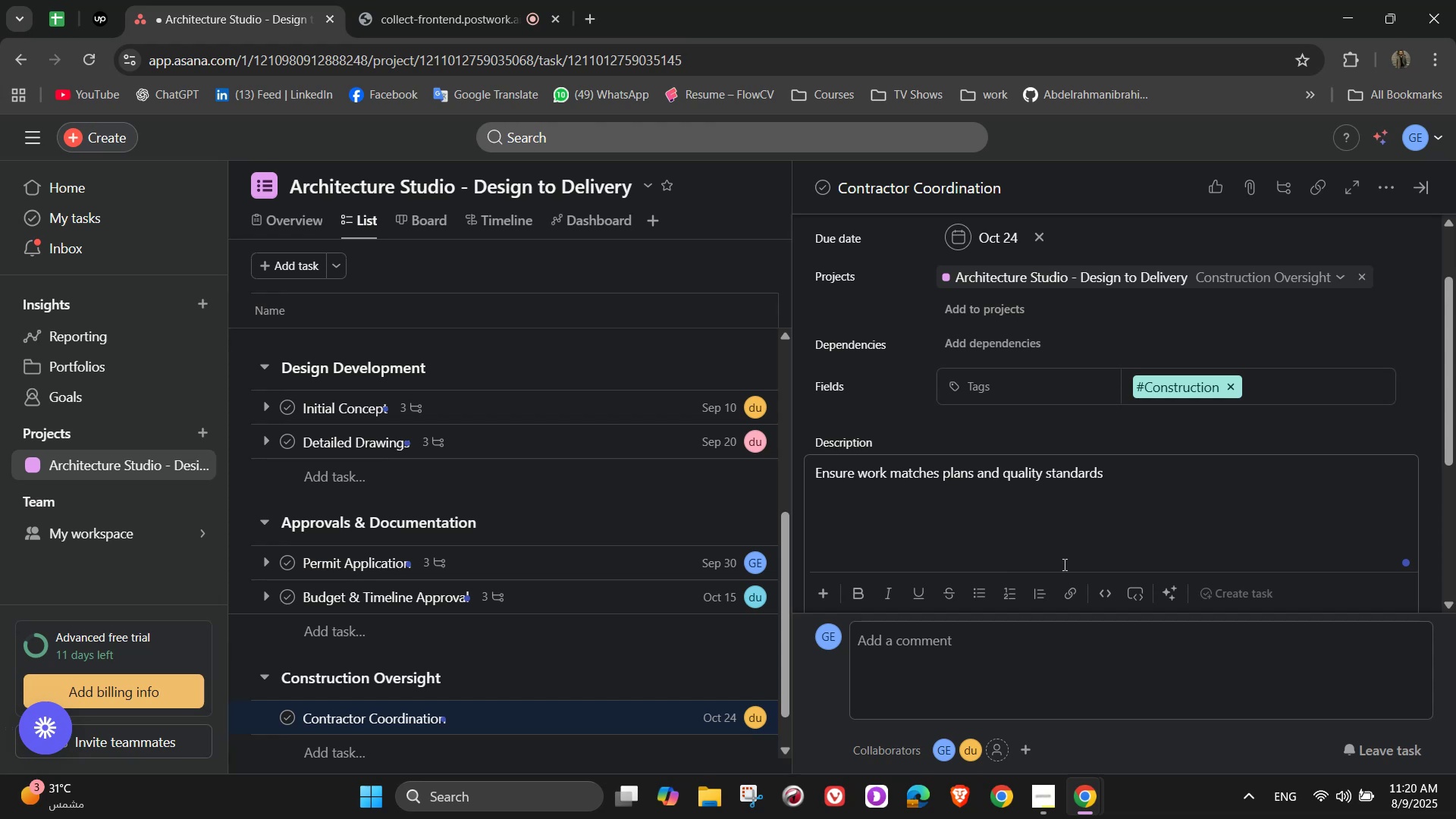 
scroll: coordinate [1069, 555], scroll_direction: down, amount: 1.0
 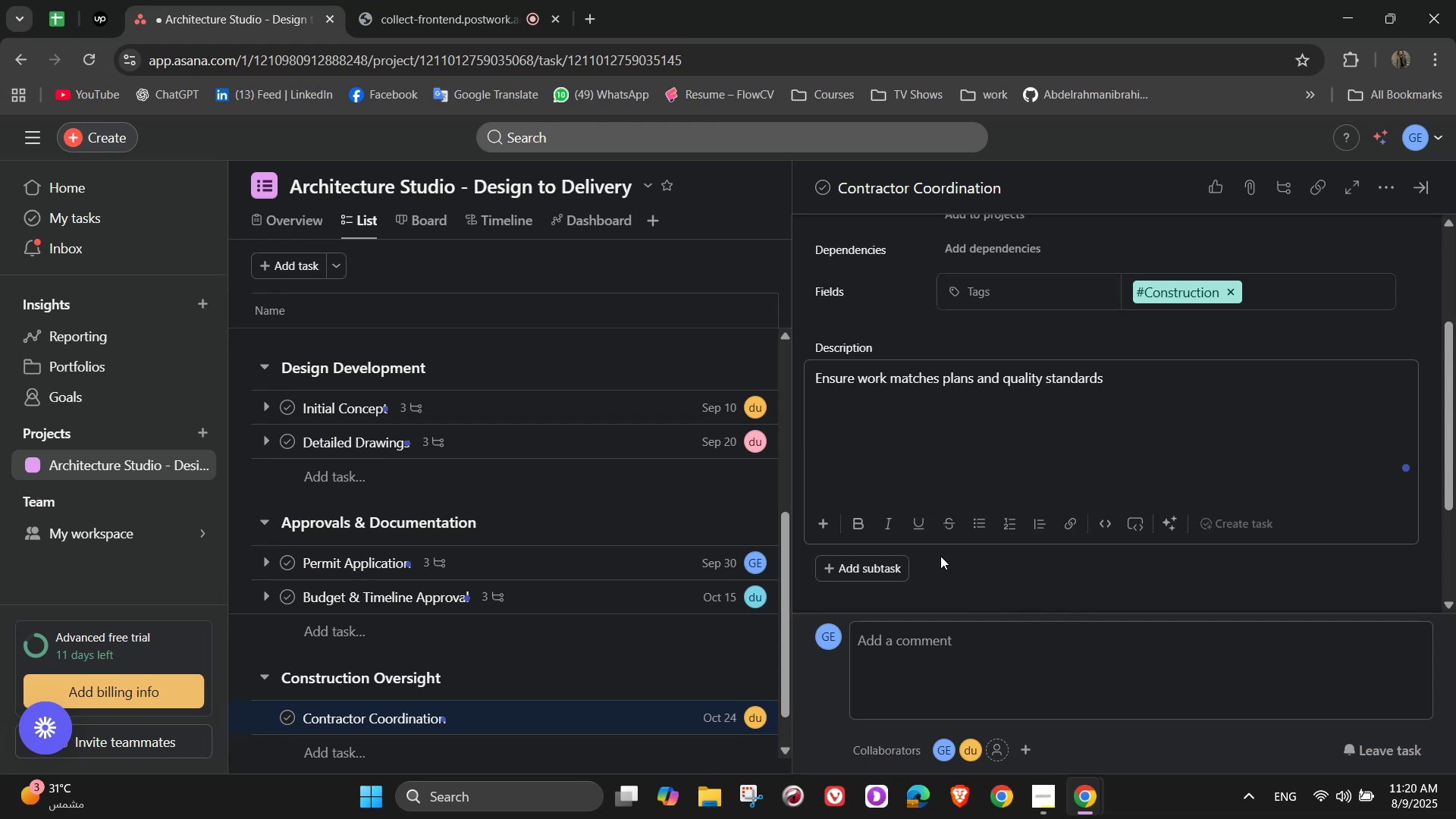 
left_click([886, 566])
 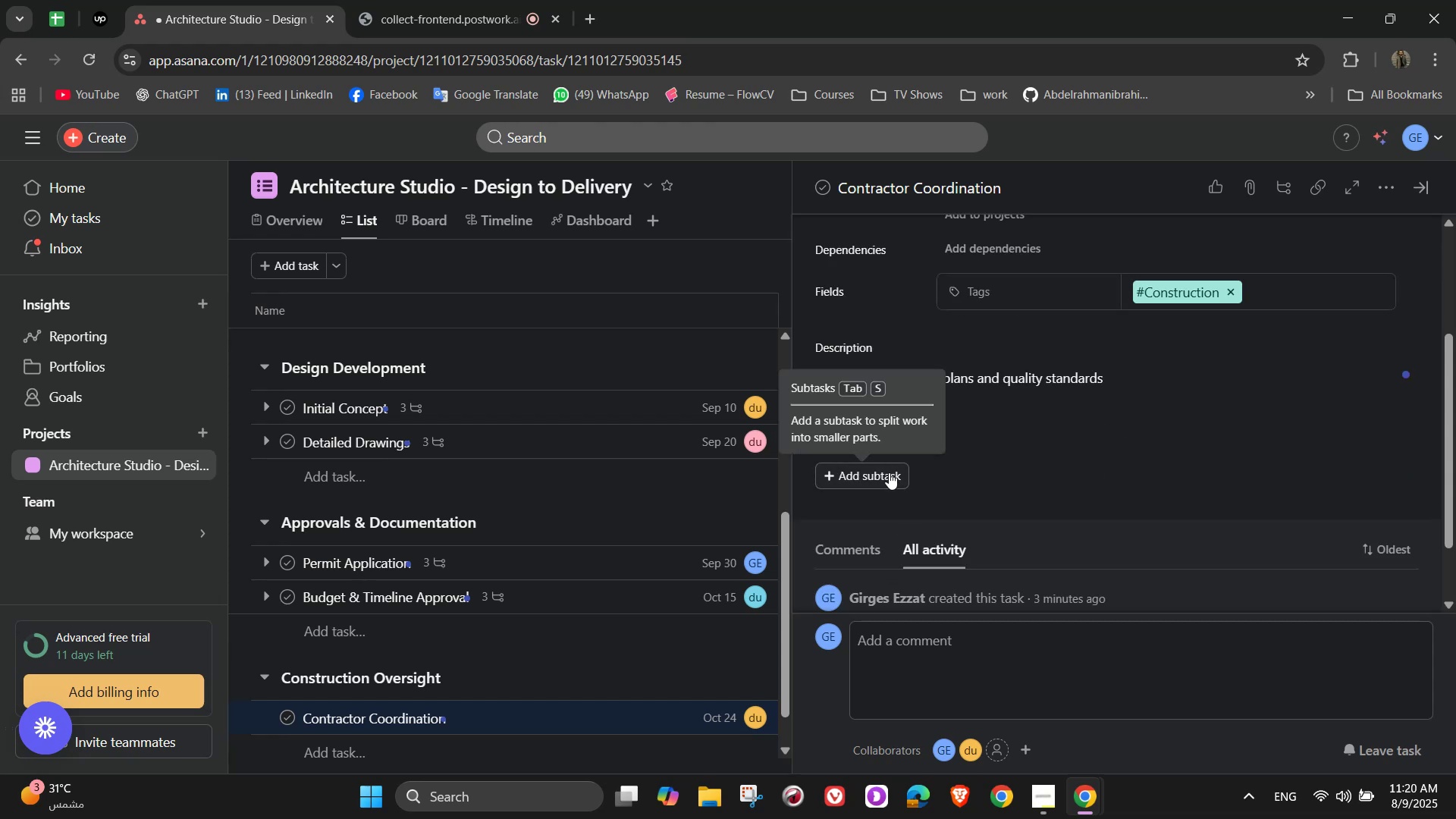 
left_click([888, 480])
 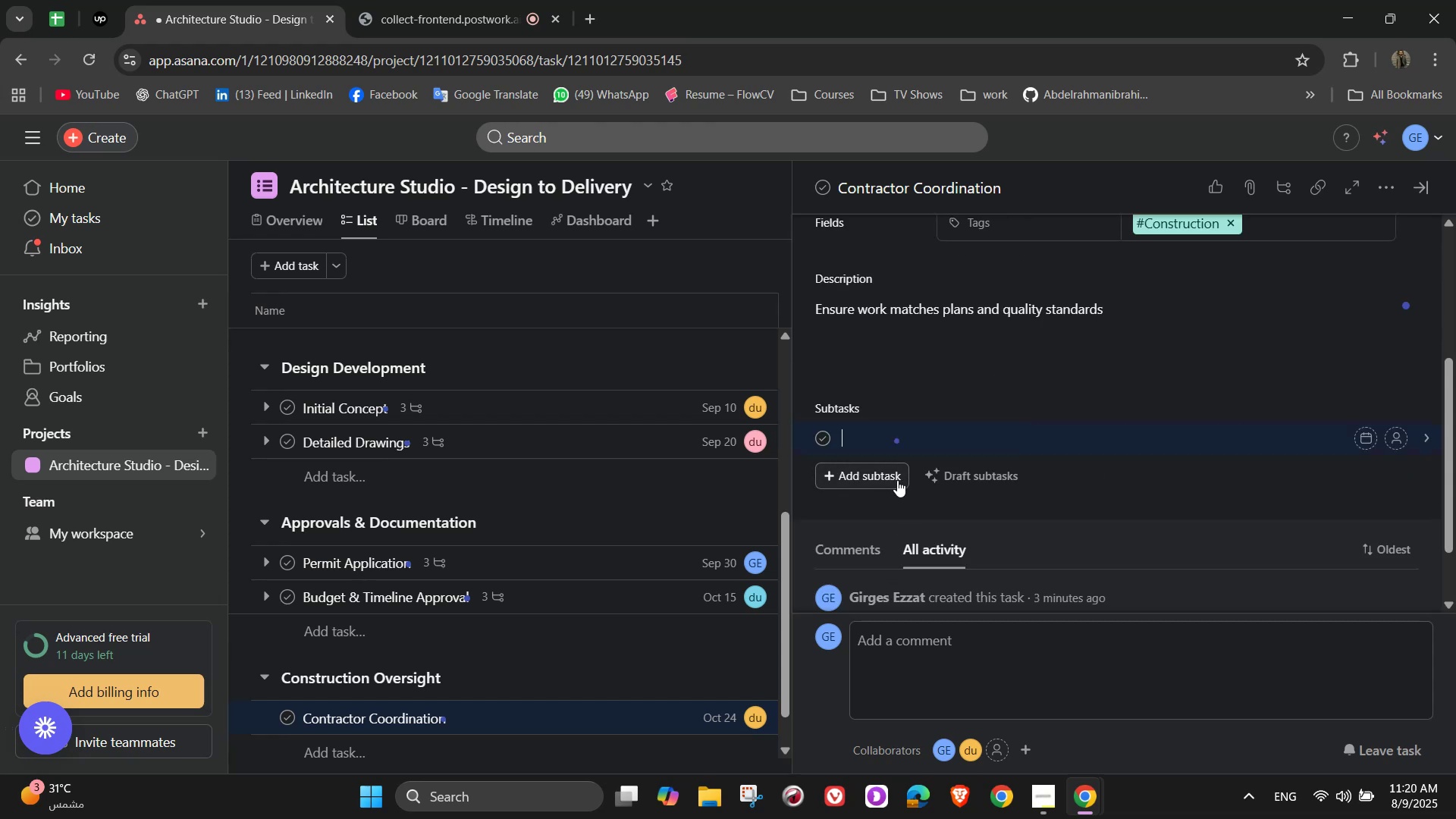 
type(Share drawings and spaces with contractor)
 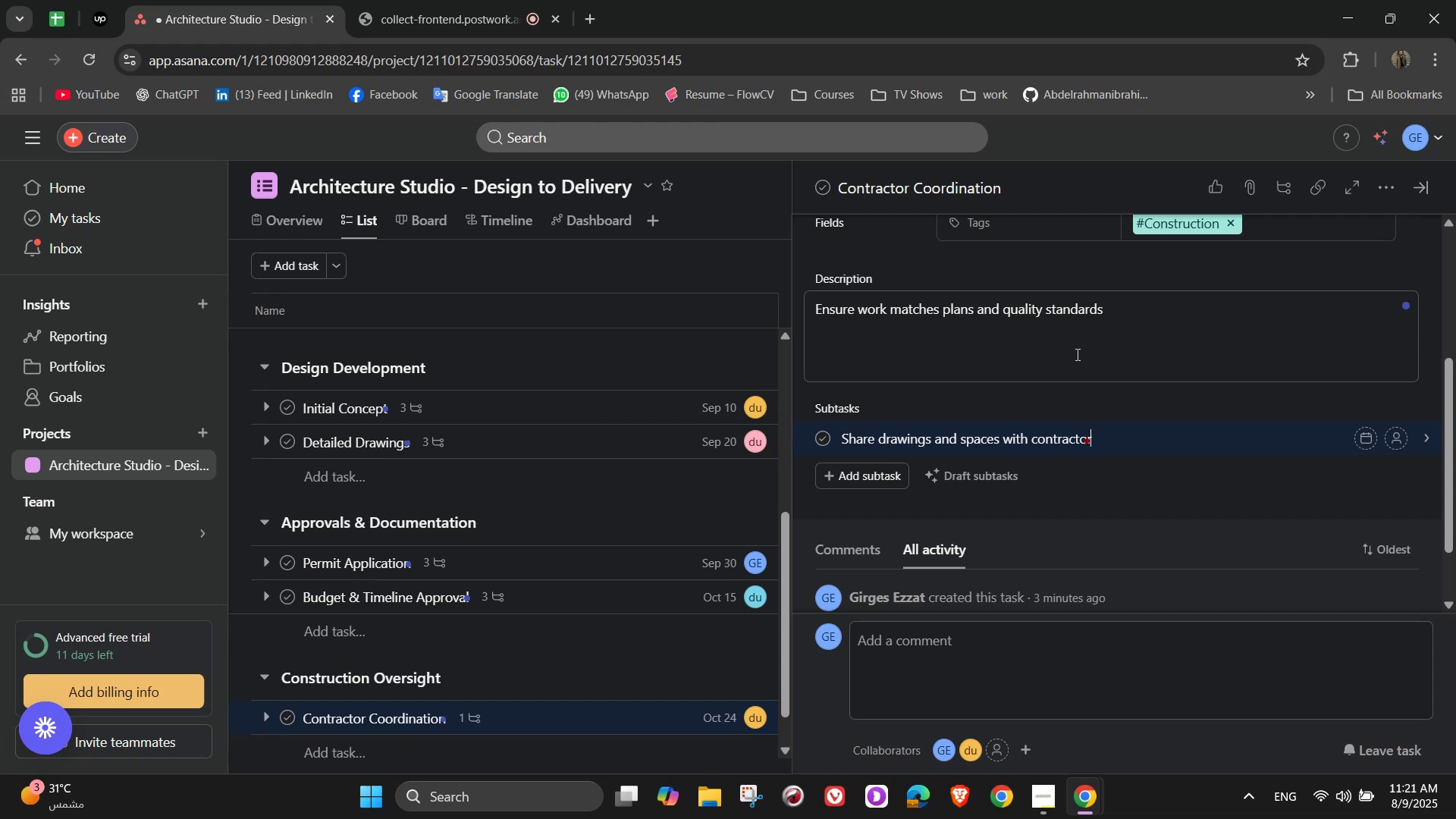 
wait(20.33)
 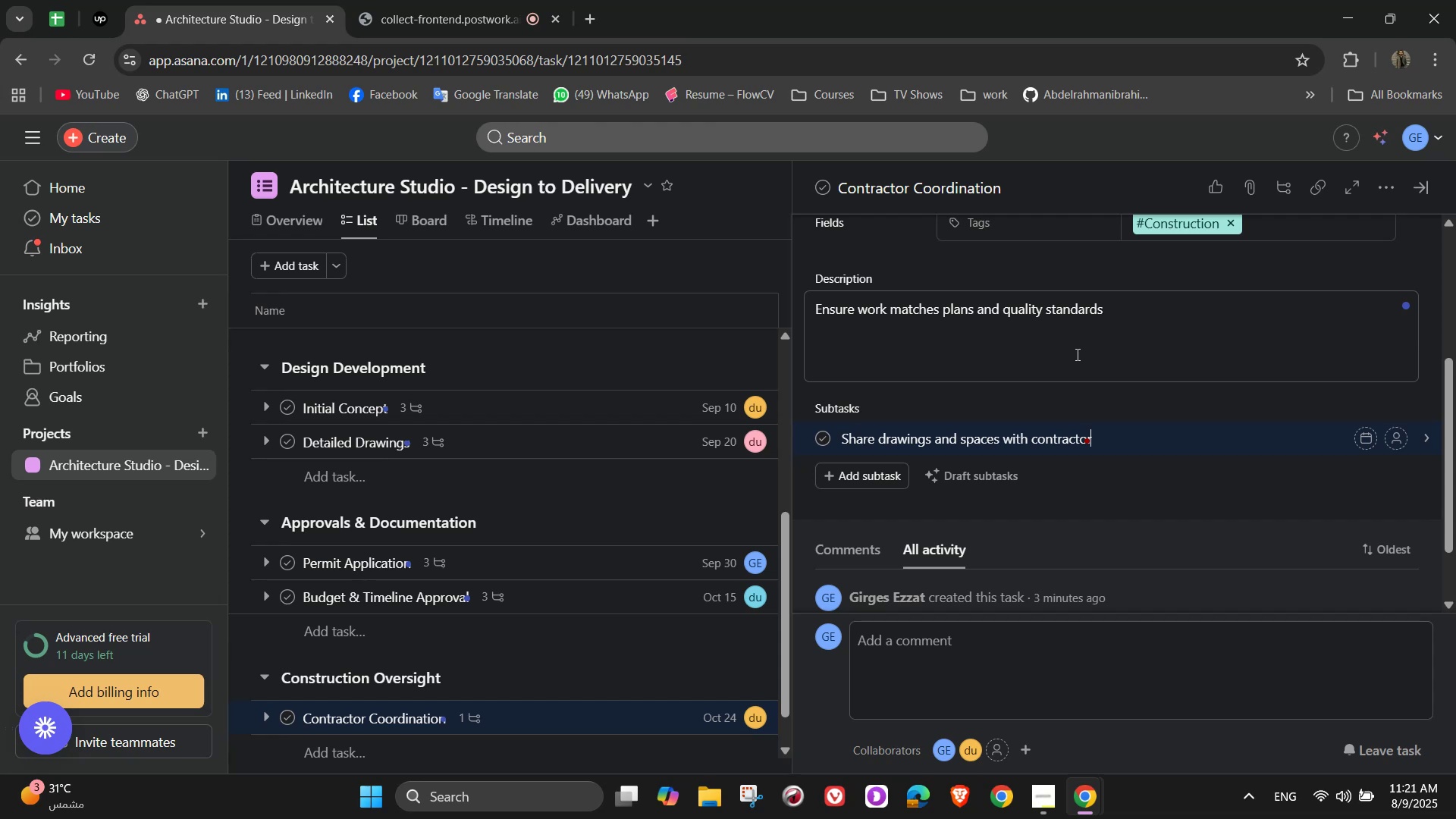 
mouse_move([1064, 130])
 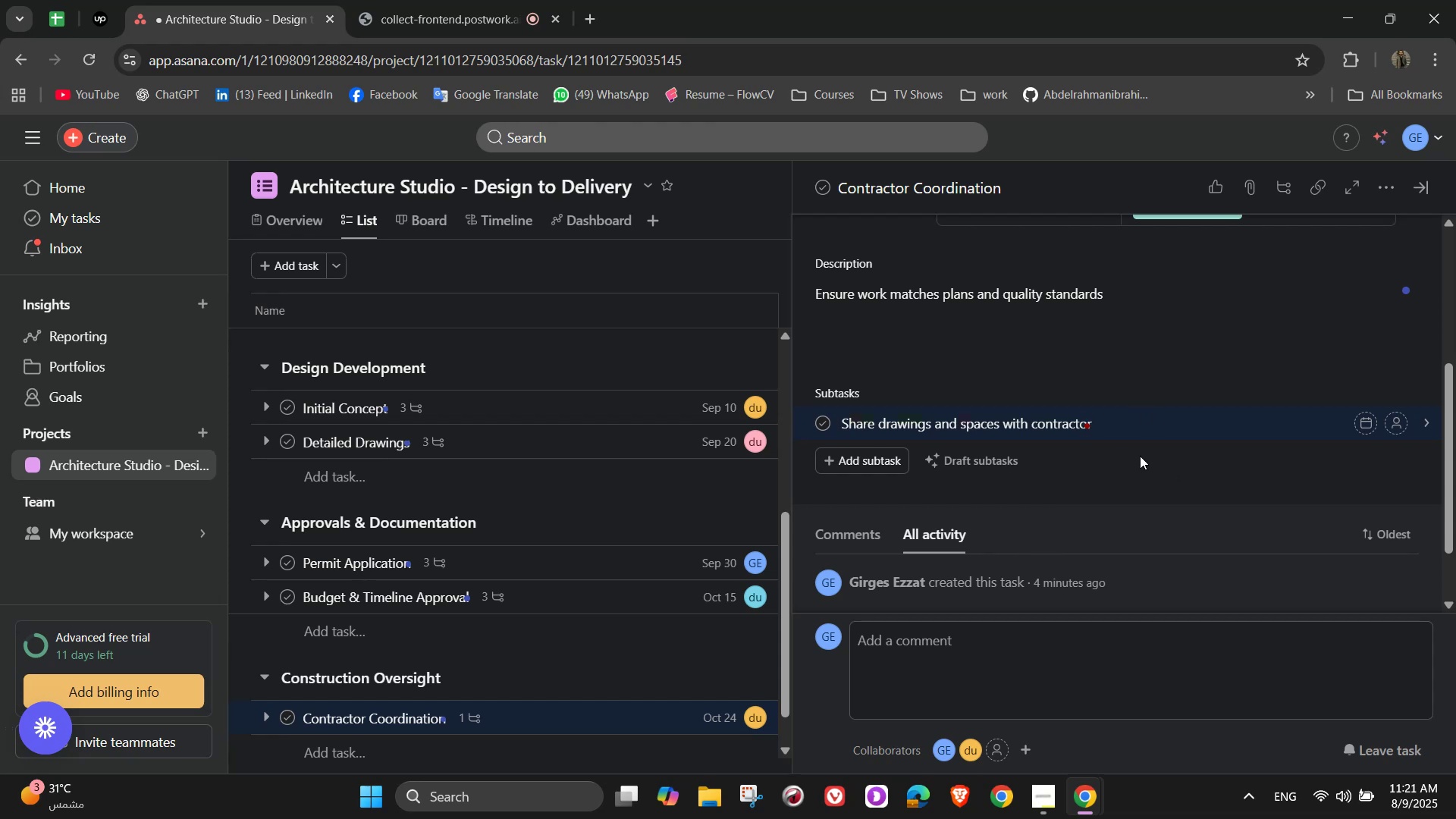 
wait(25.65)
 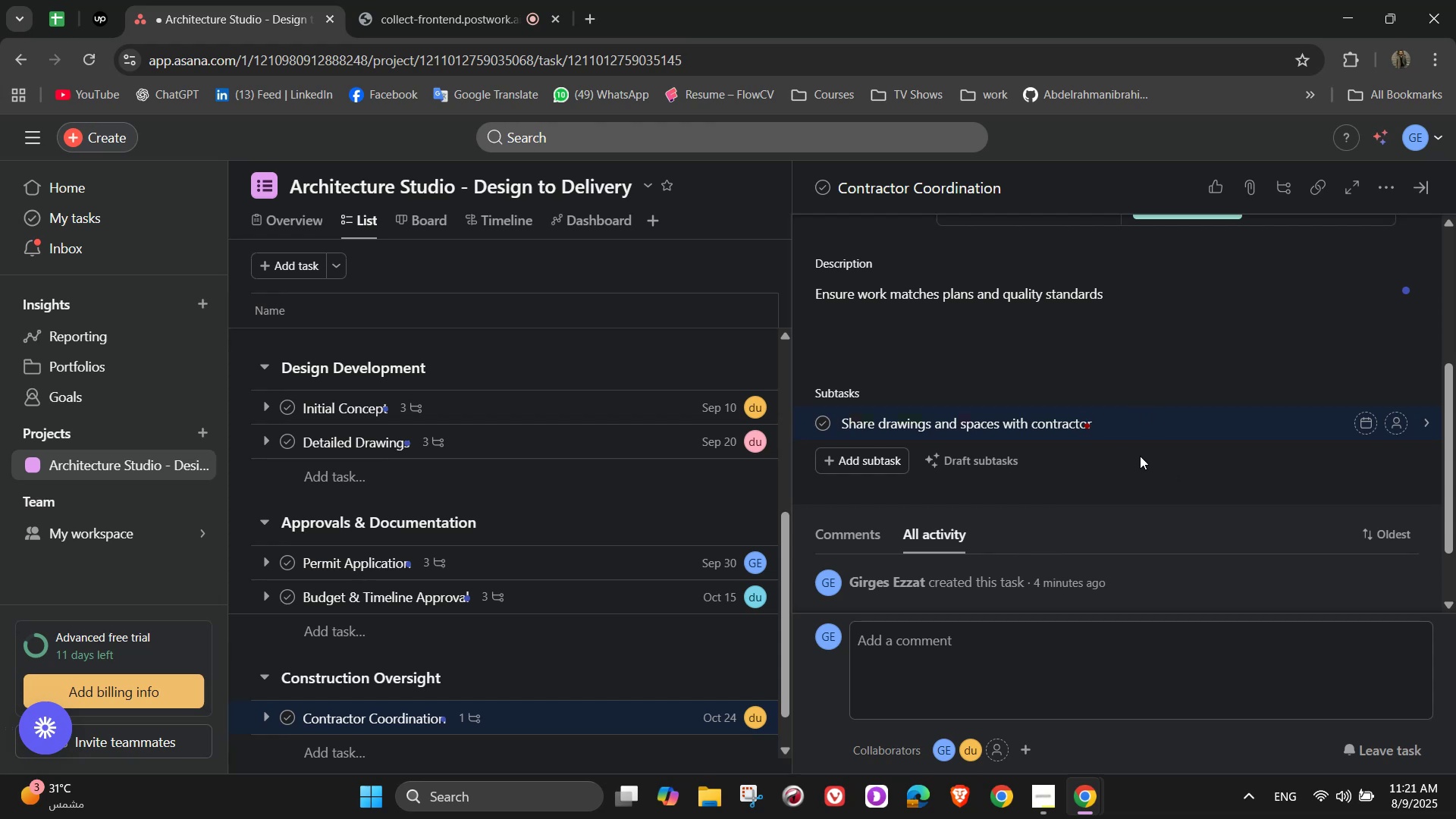 
key(NumpadEnter)
 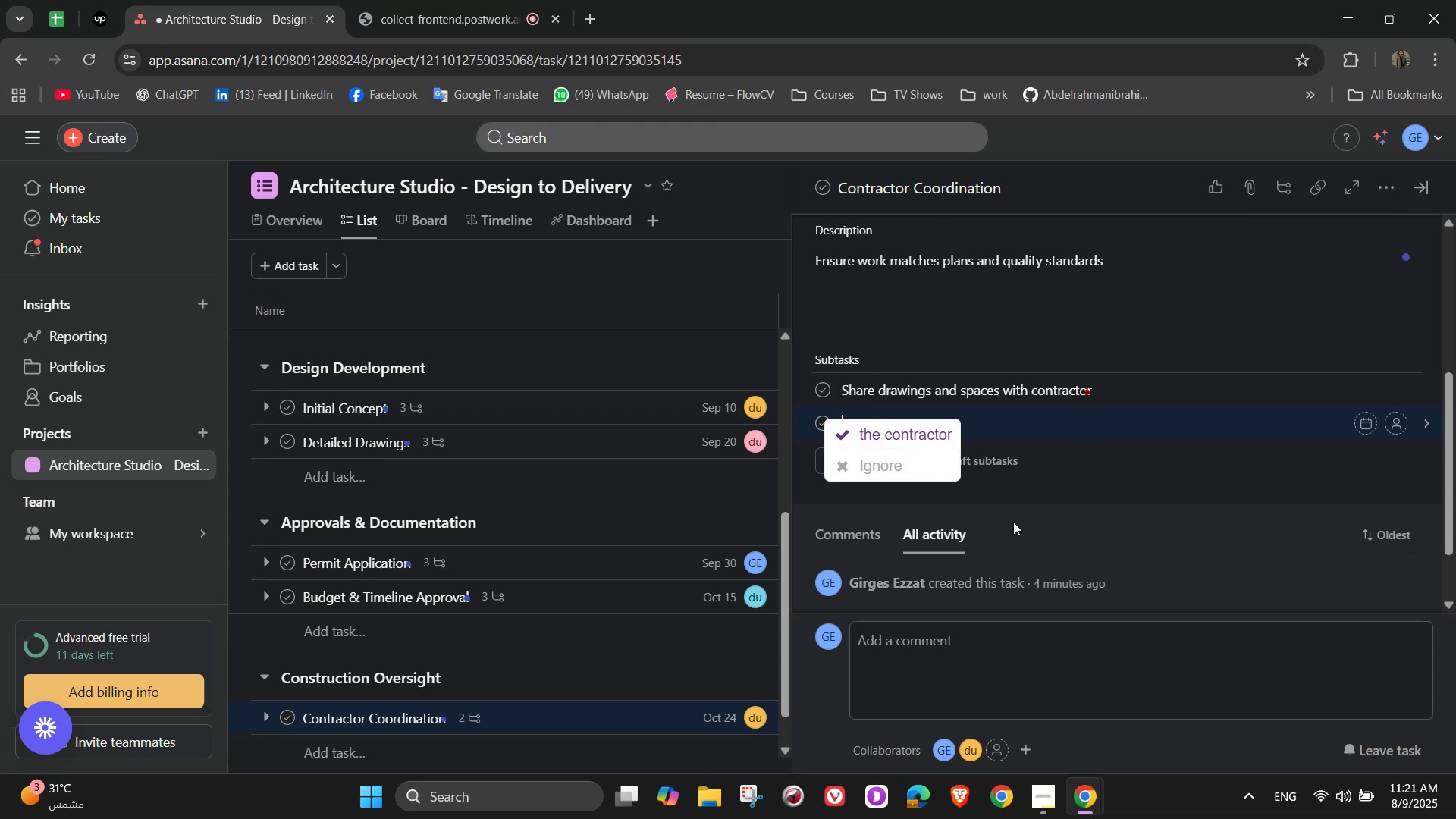 
wait(5.33)
 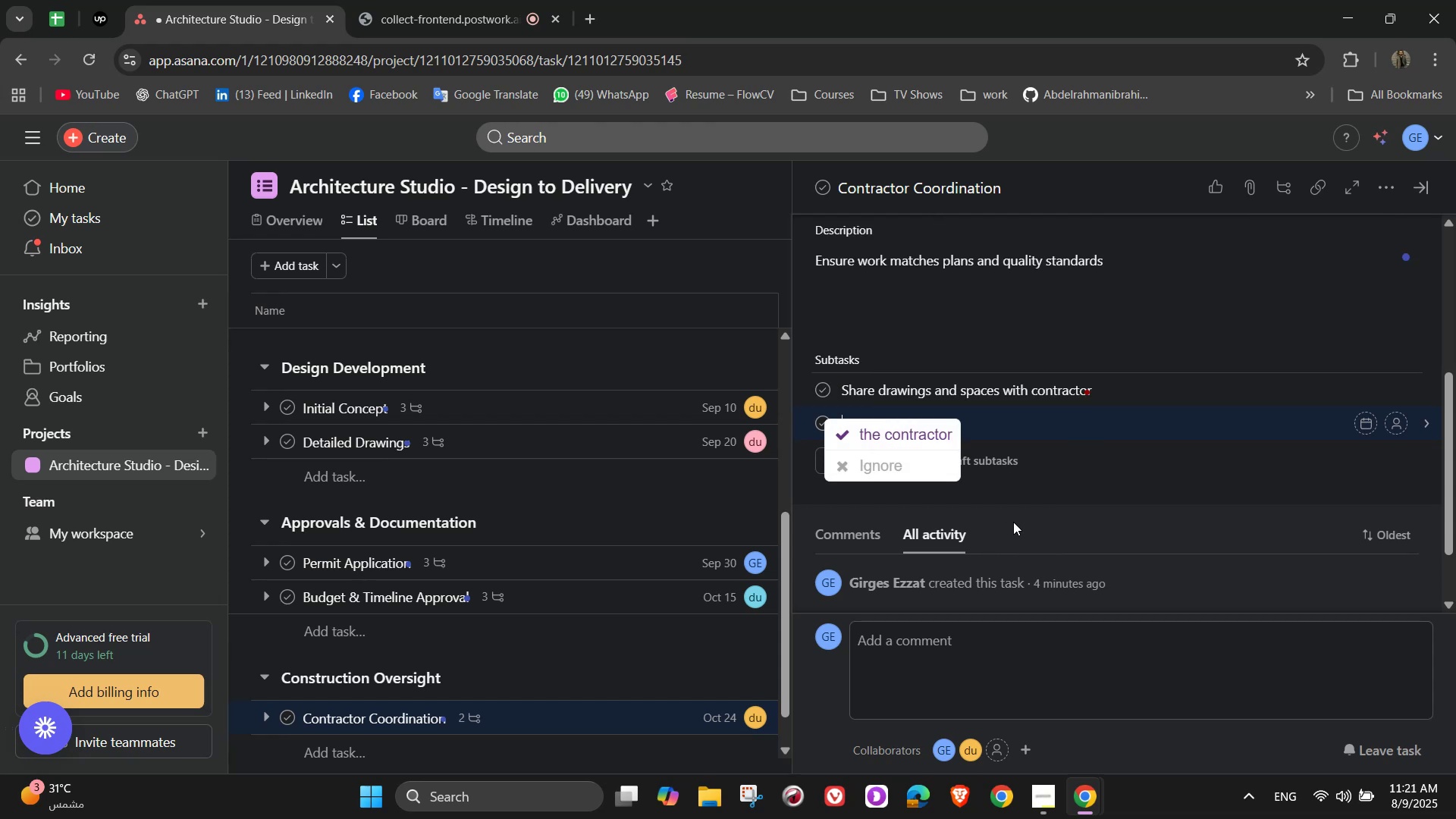 
type(Schedule regular)
 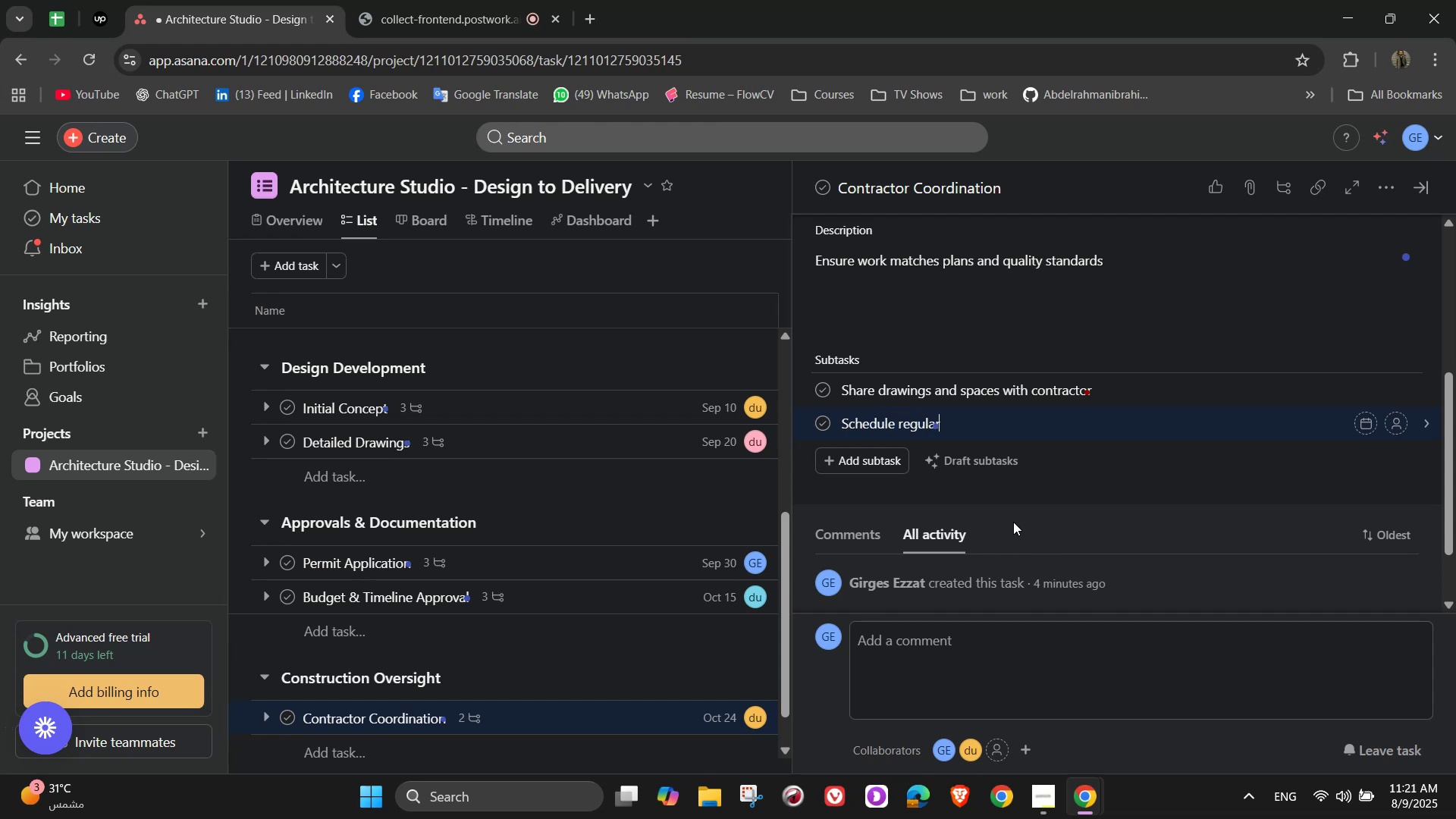 
wait(6.16)
 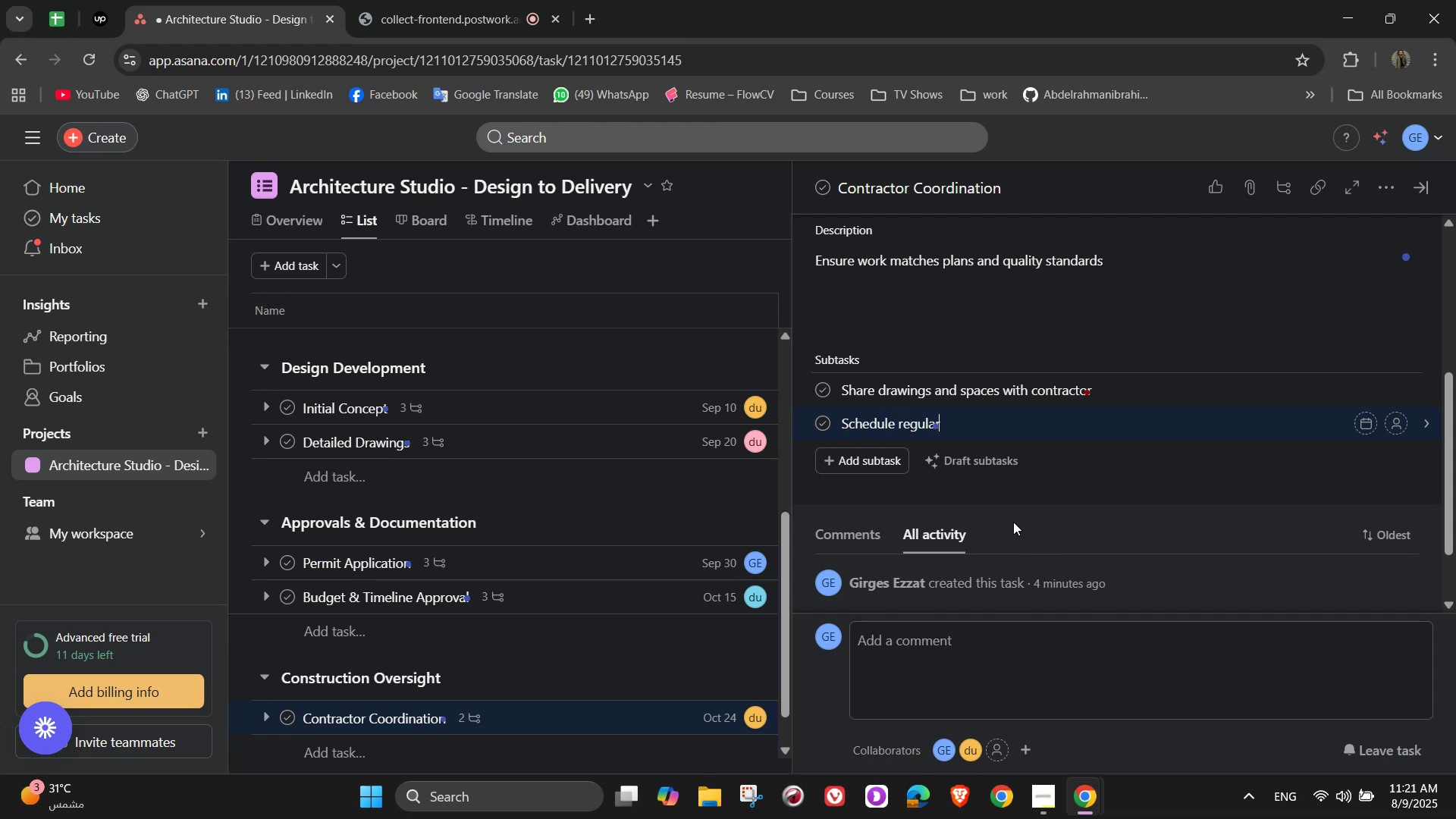 
type( updates)
 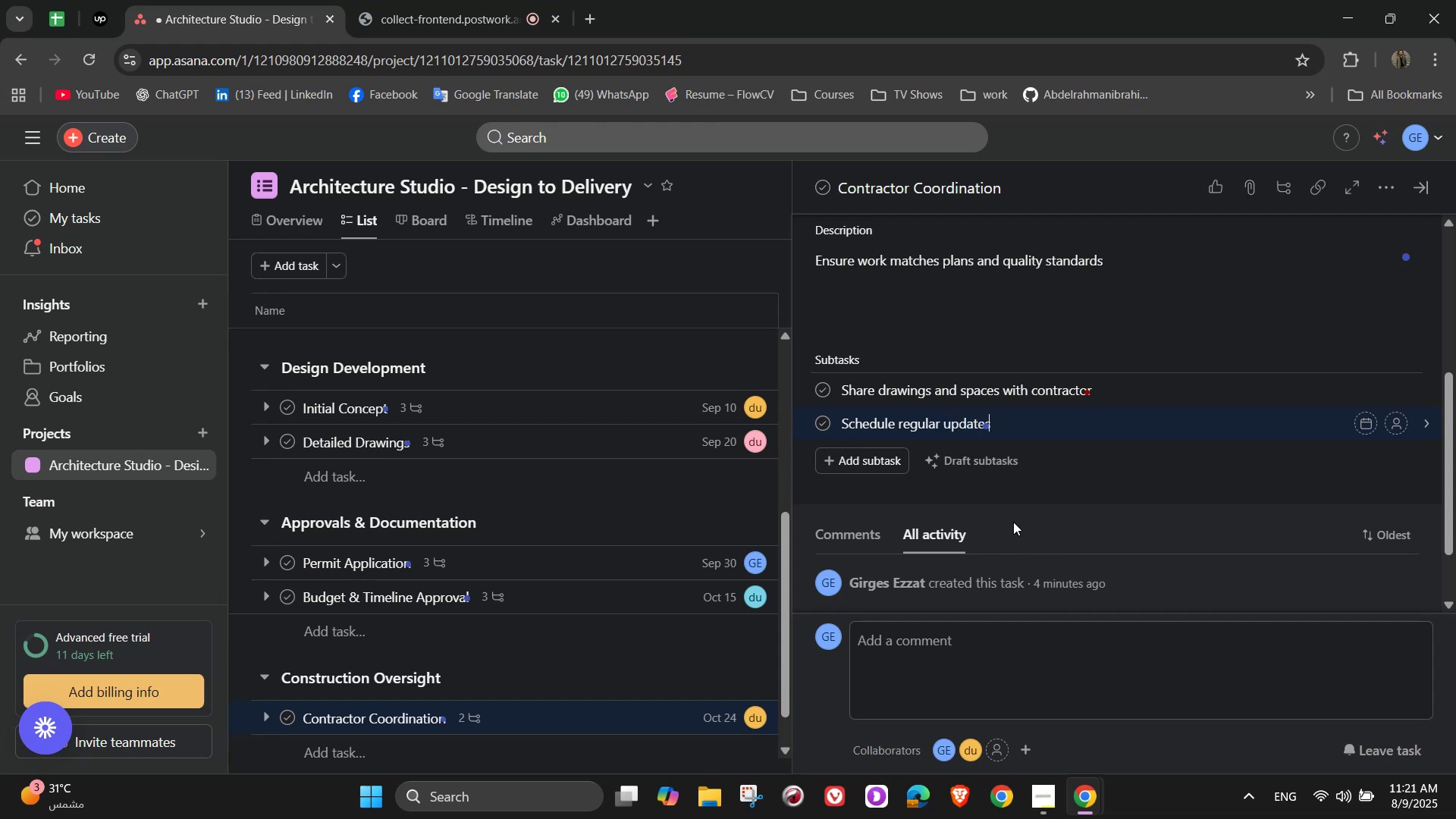 
key(NumpadEnter)
type(Adress issues quickly)
 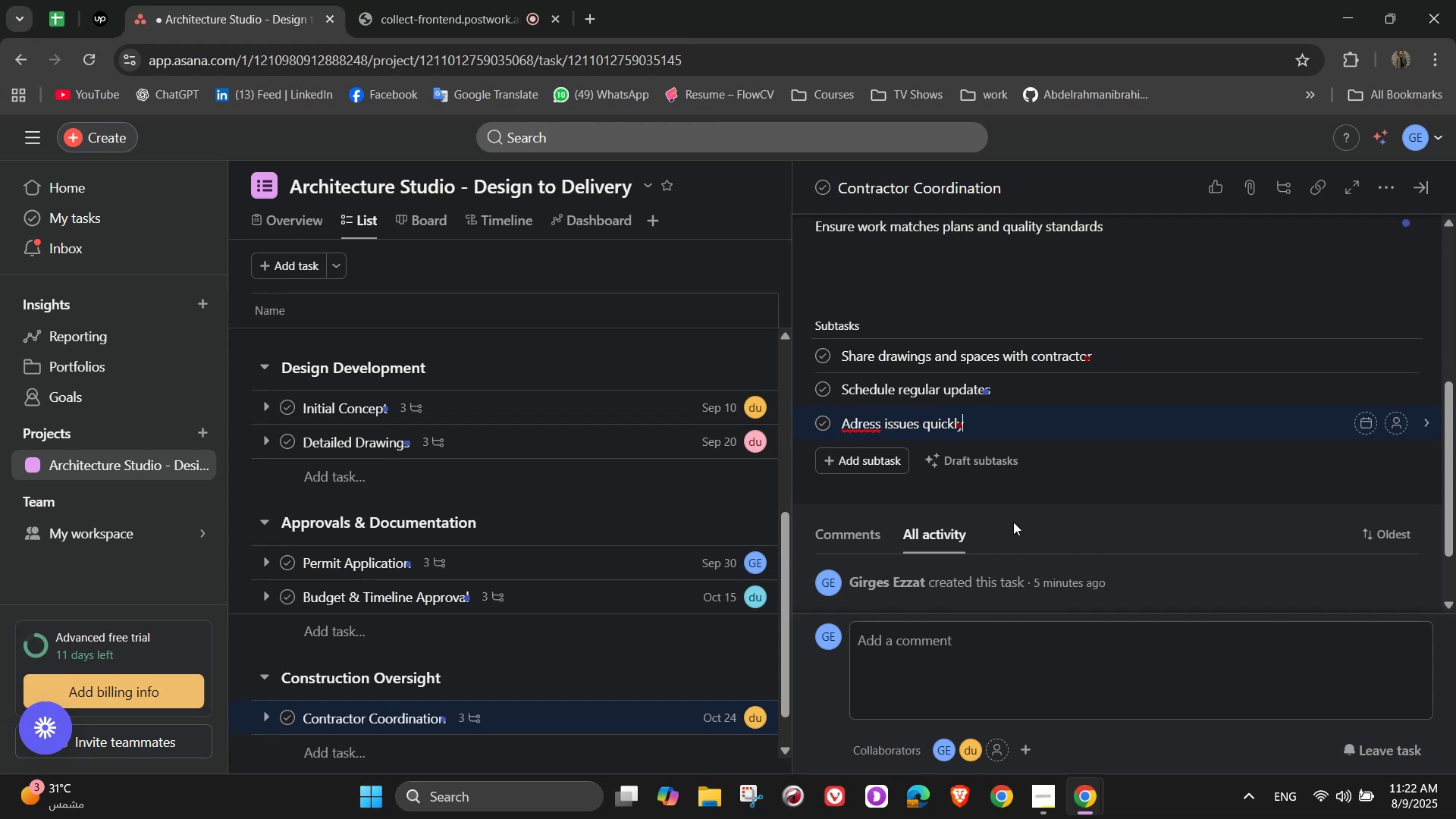 
double_click([870, 421])
 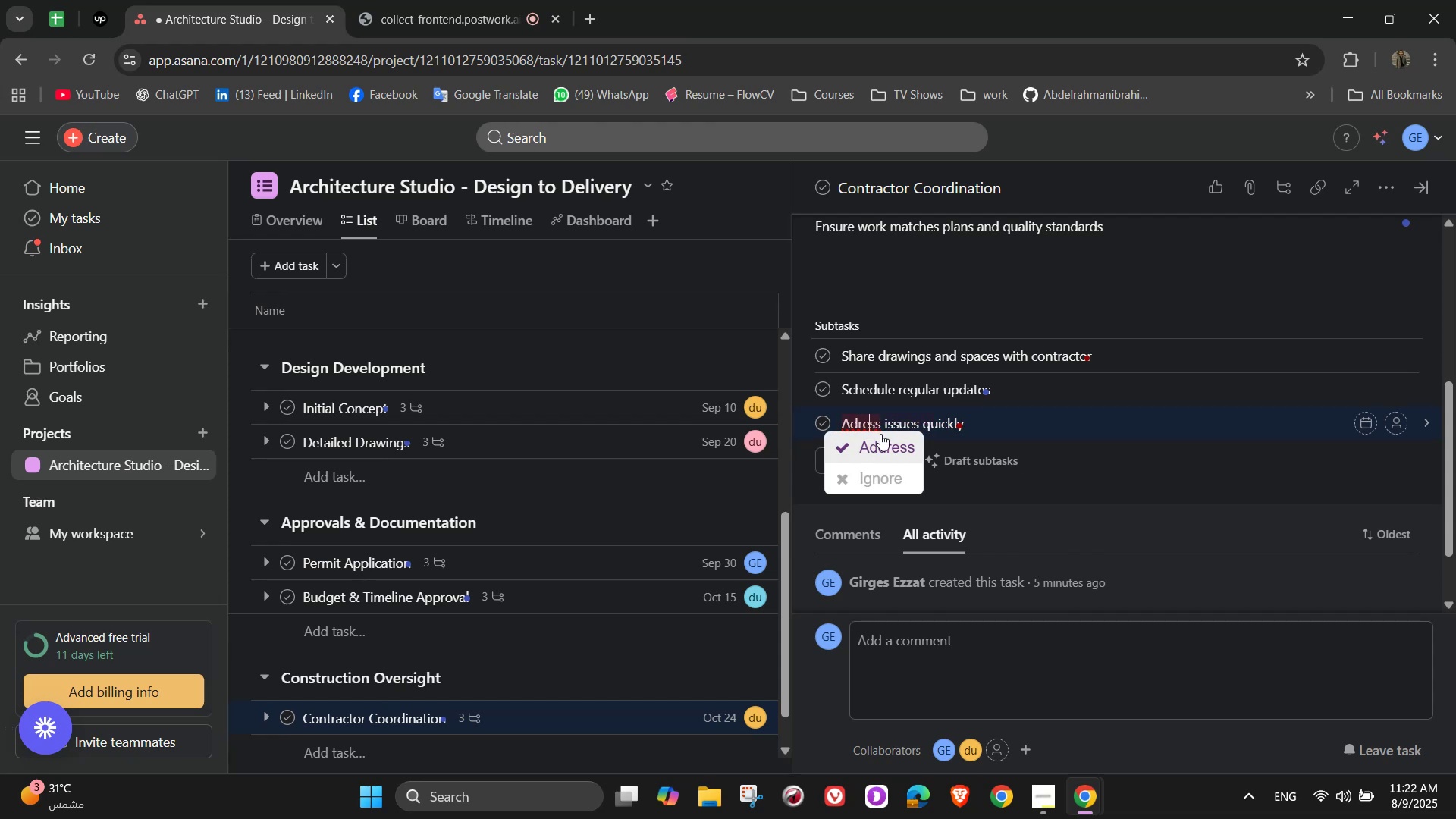 
triple_click([884, 436])
 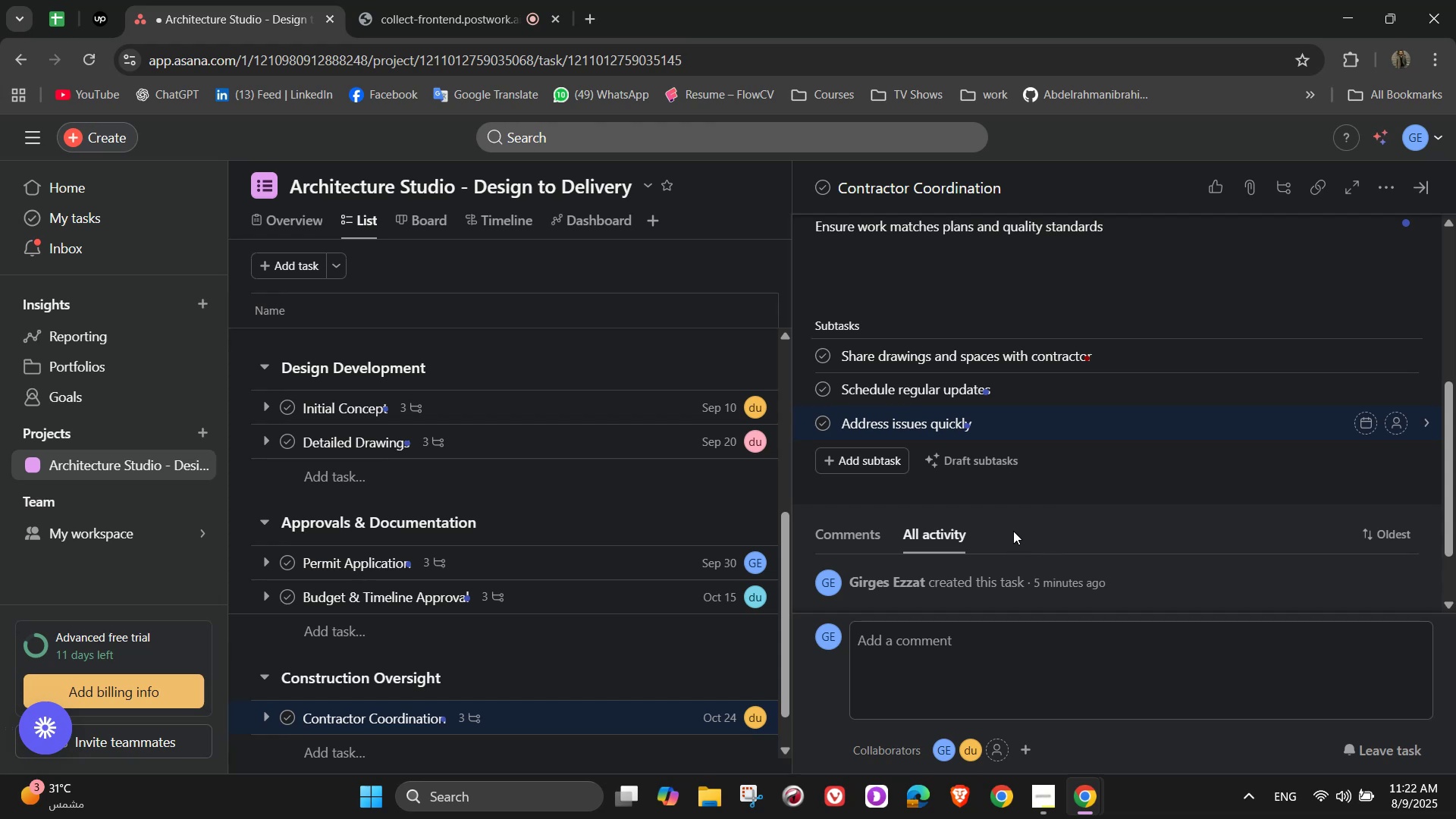 
wait(18.45)
 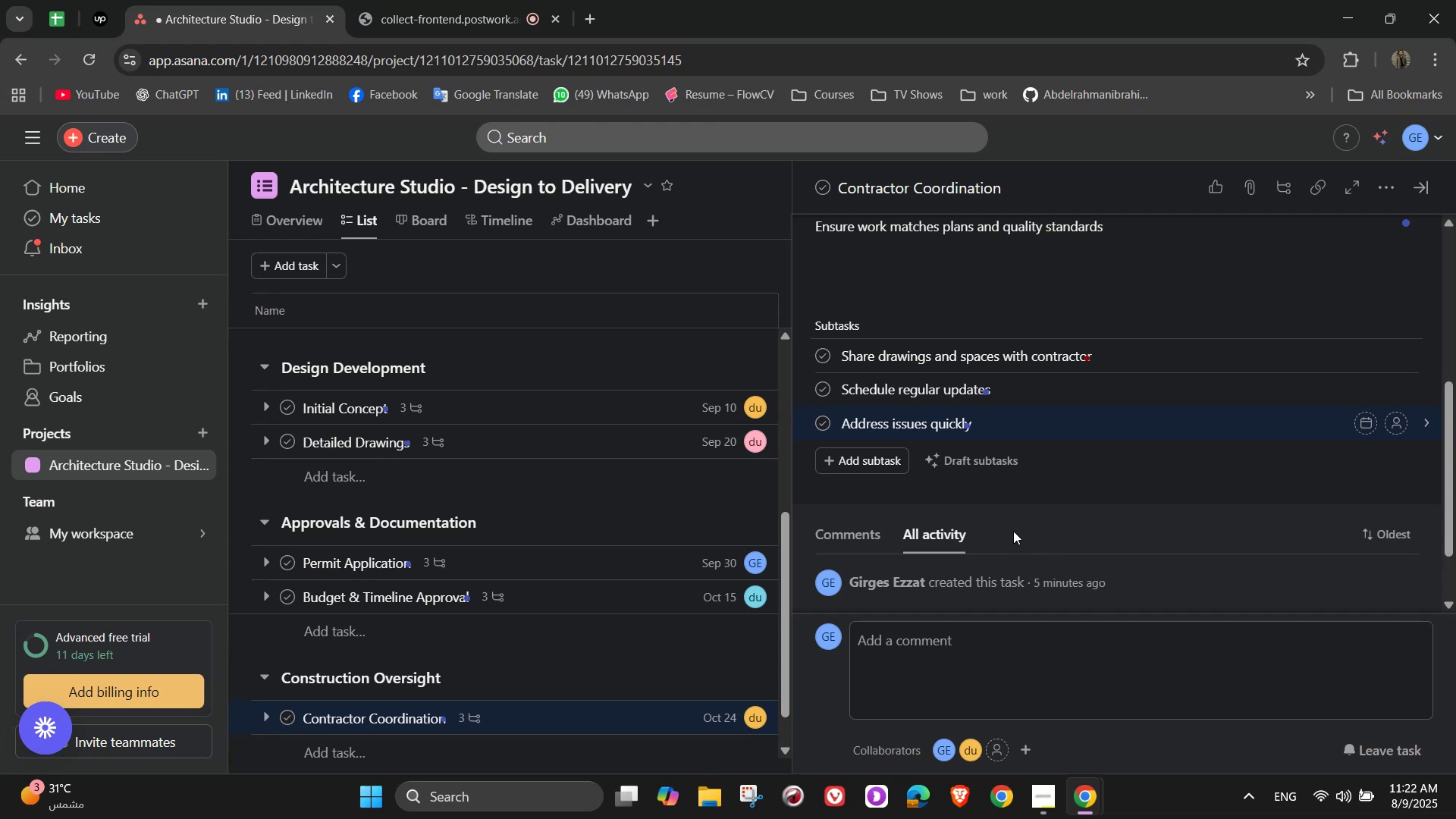 
scroll: coordinate [1097, 466], scroll_direction: down, amount: 2.0
 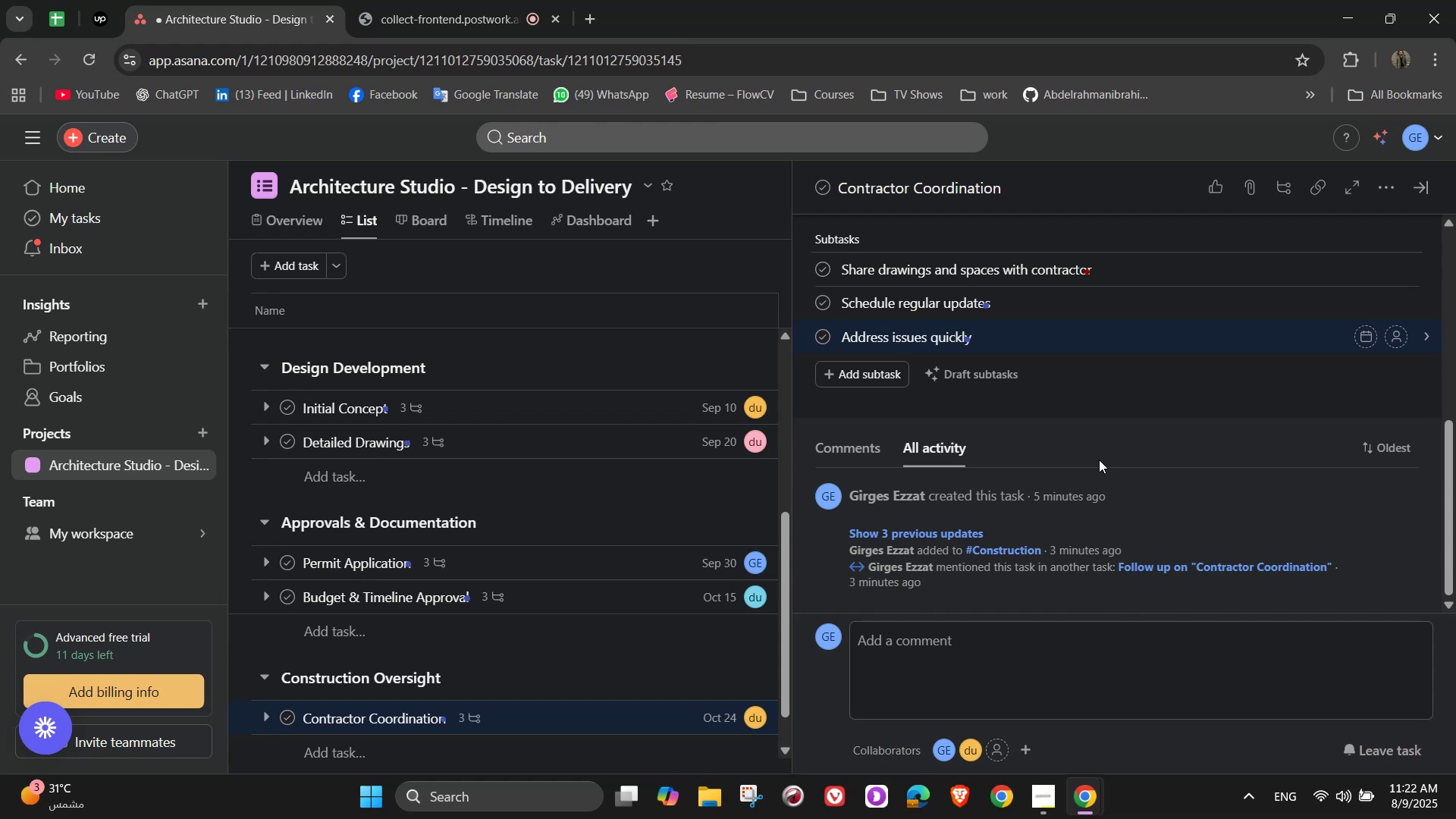 
scroll: coordinate [1109, 441], scroll_direction: up, amount: 1.0
 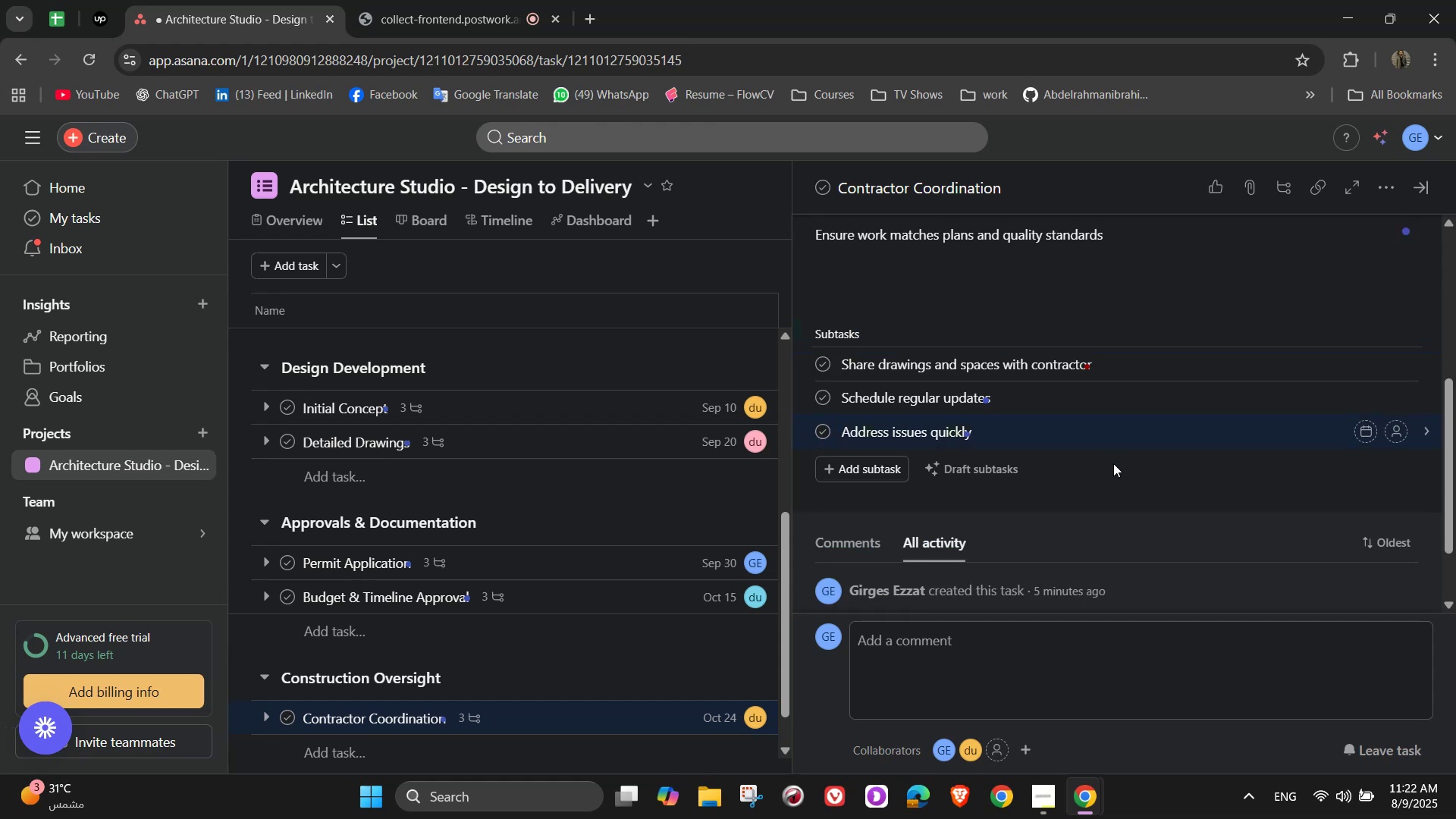 
left_click([1117, 494])
 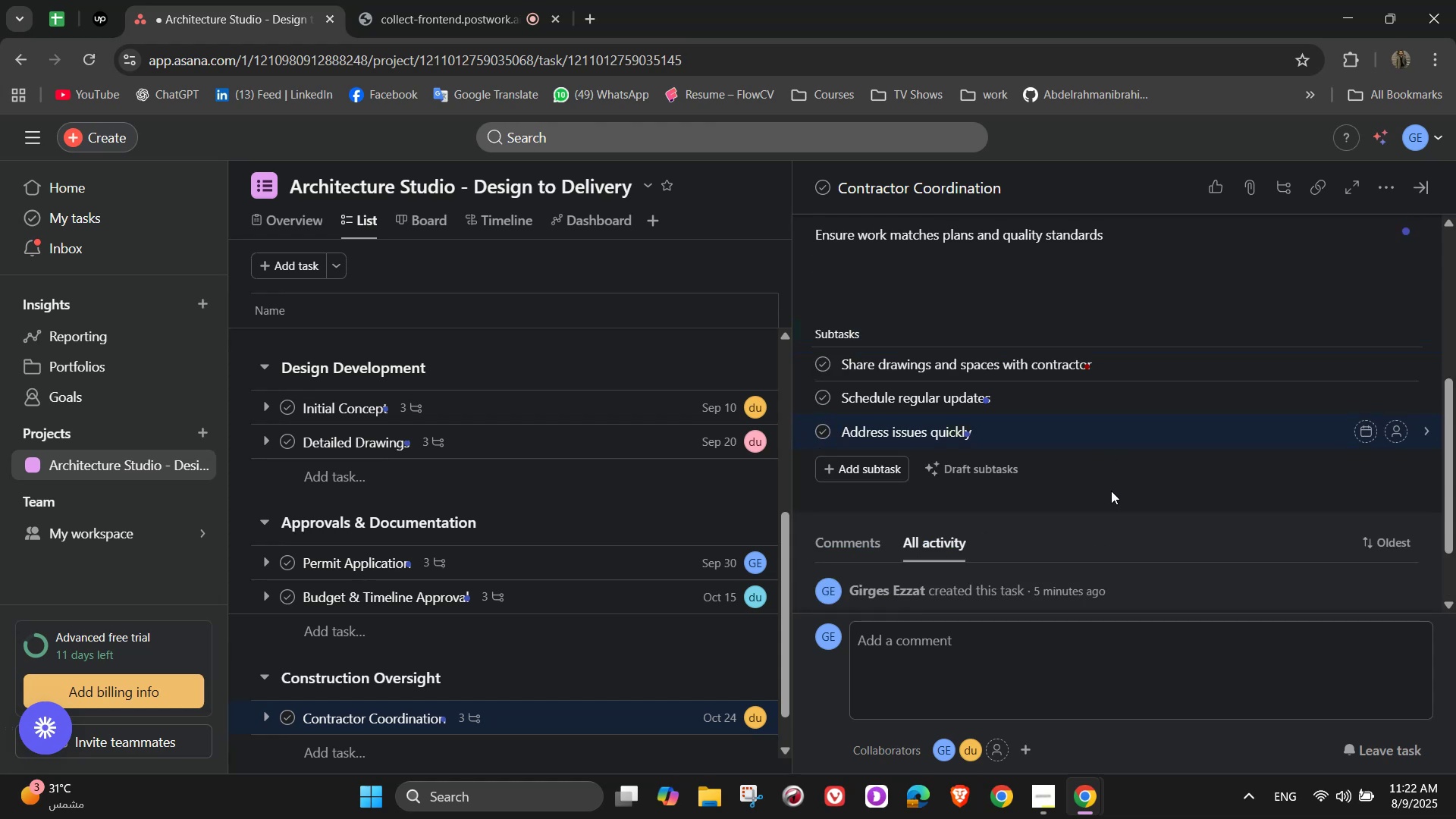 
scroll: coordinate [1113, 474], scroll_direction: up, amount: 4.0
 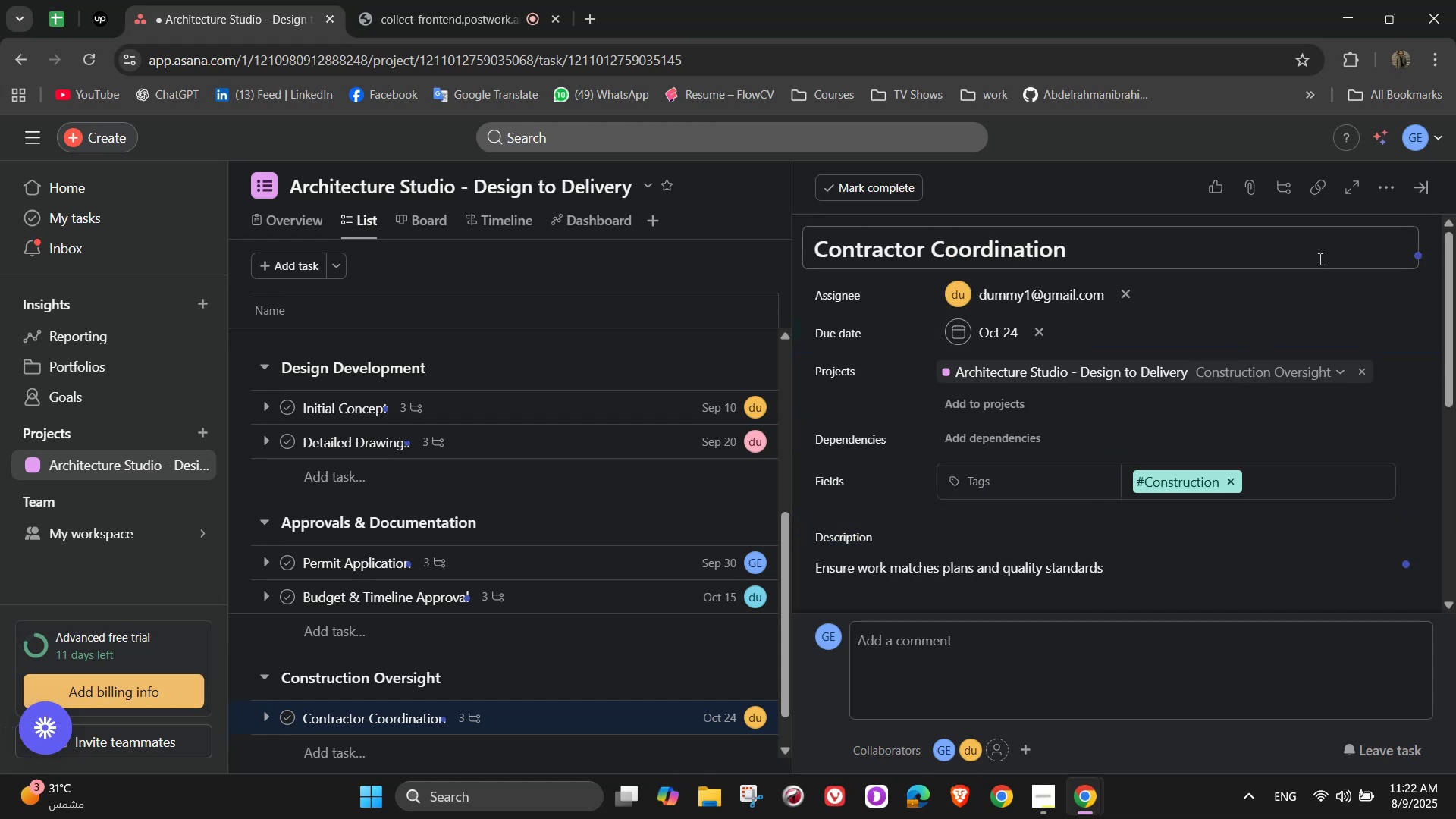 
scroll: coordinate [1366, 227], scroll_direction: down, amount: 3.0
 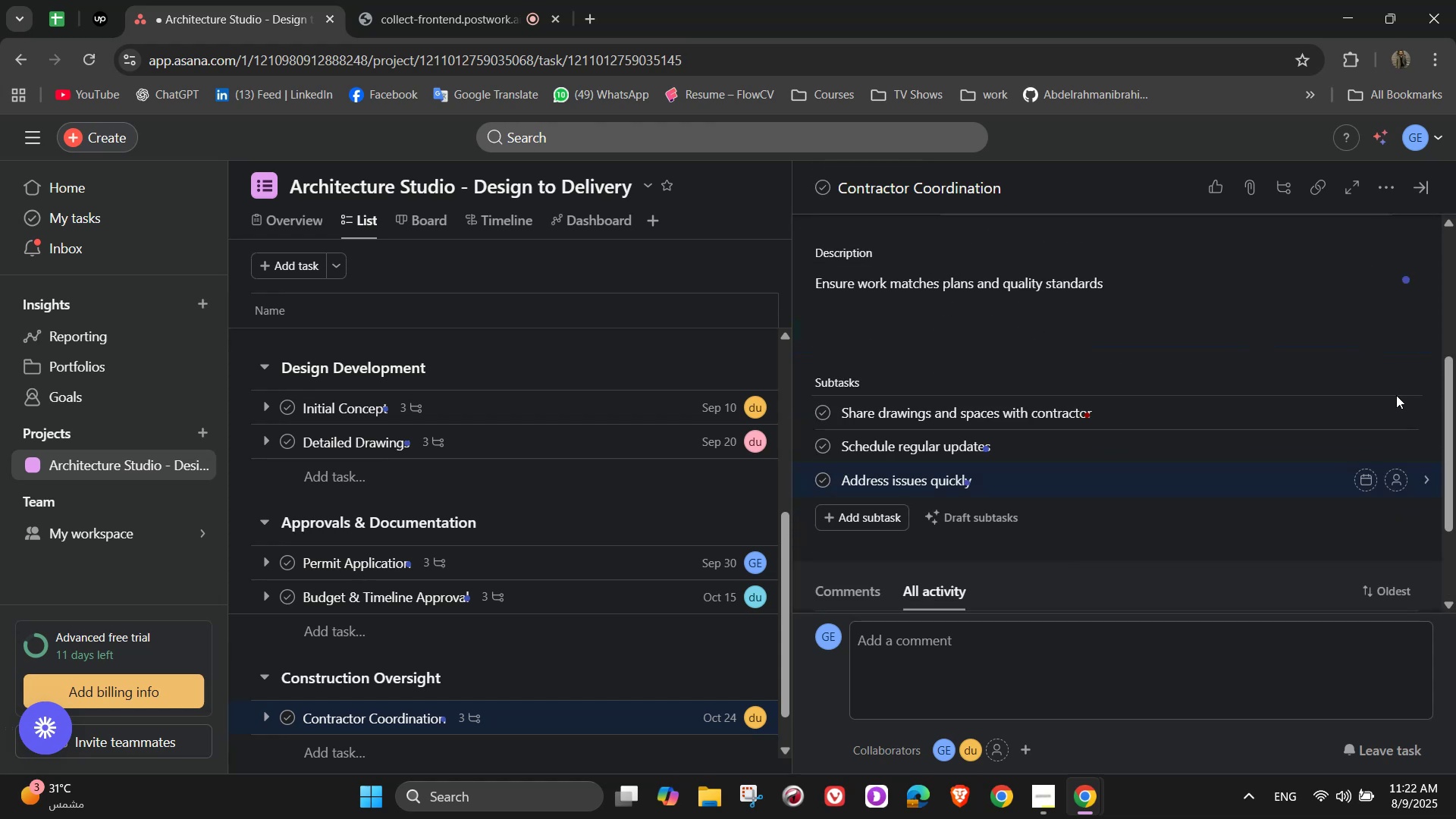 
left_click([1400, 410])
 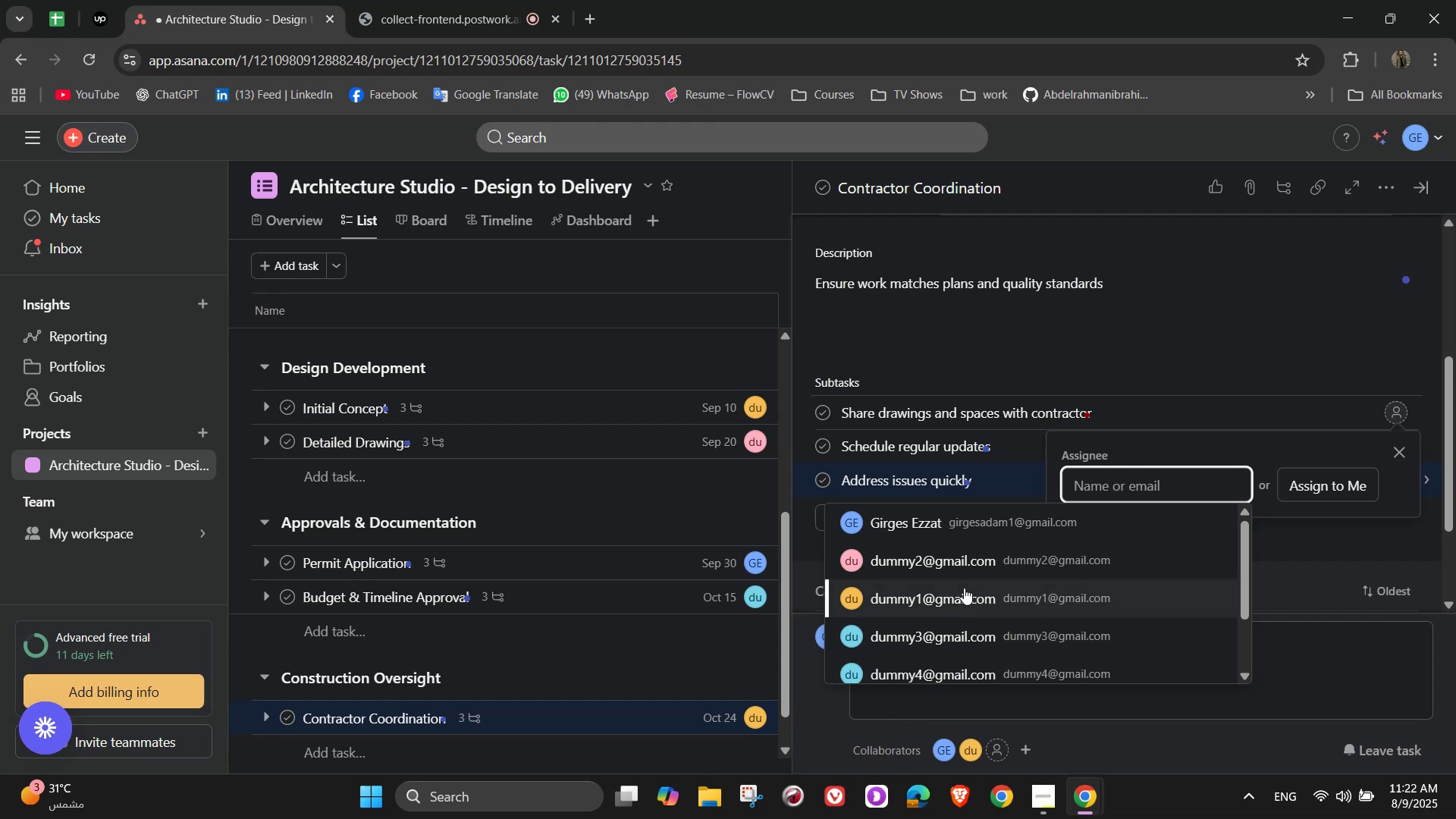 
left_click([914, 639])
 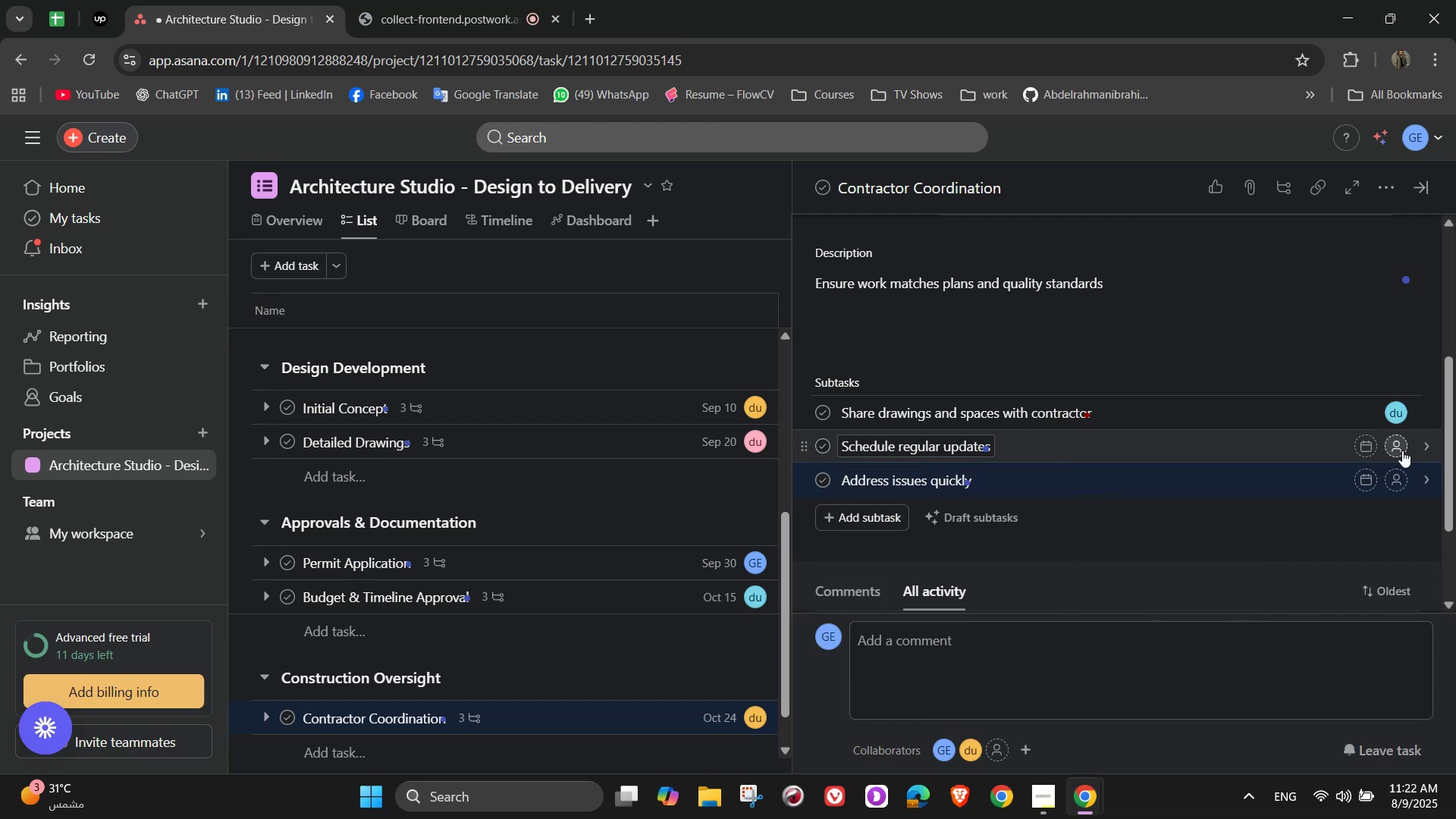 
left_click([1403, 446])
 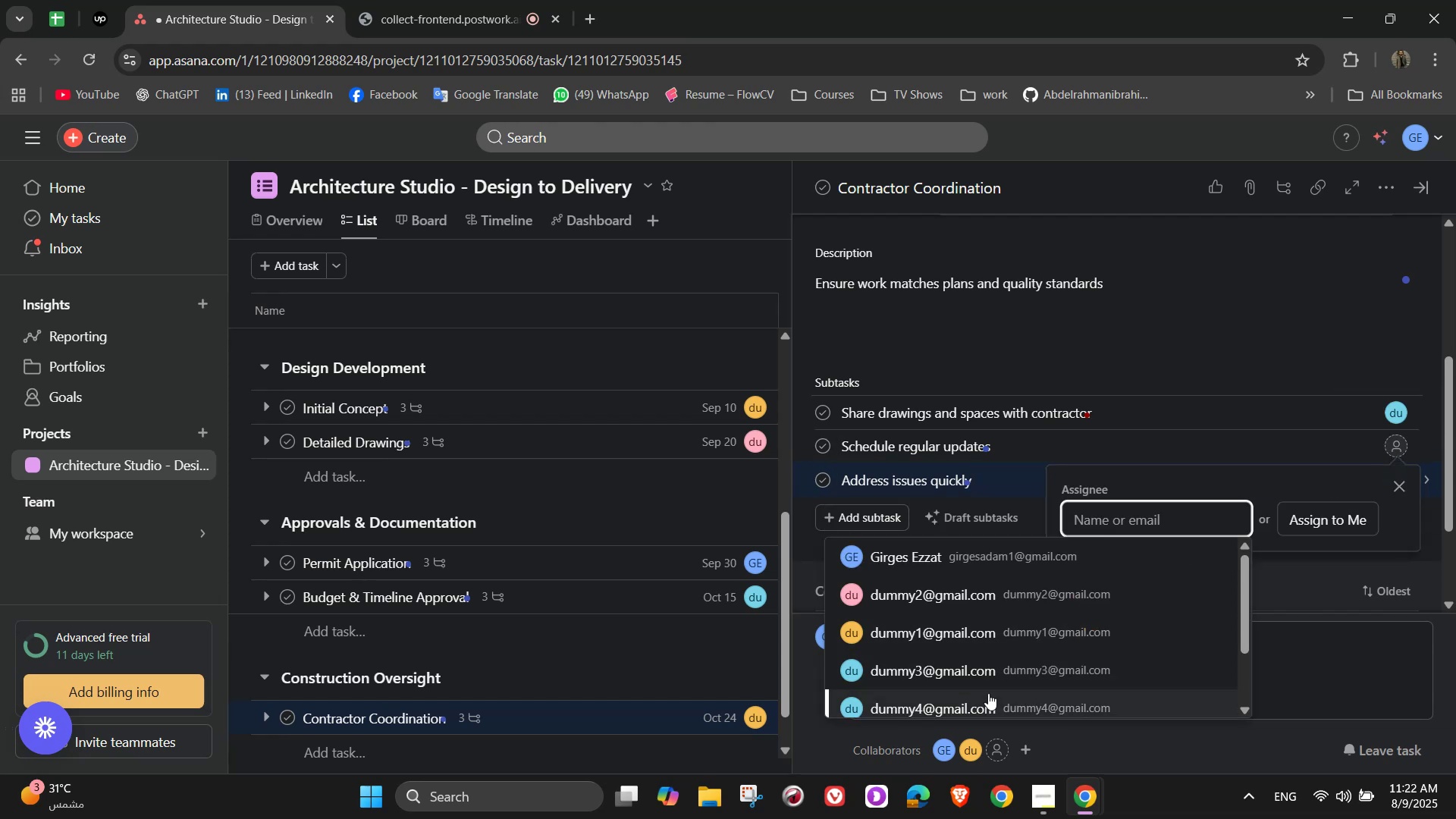 
left_click([987, 703])
 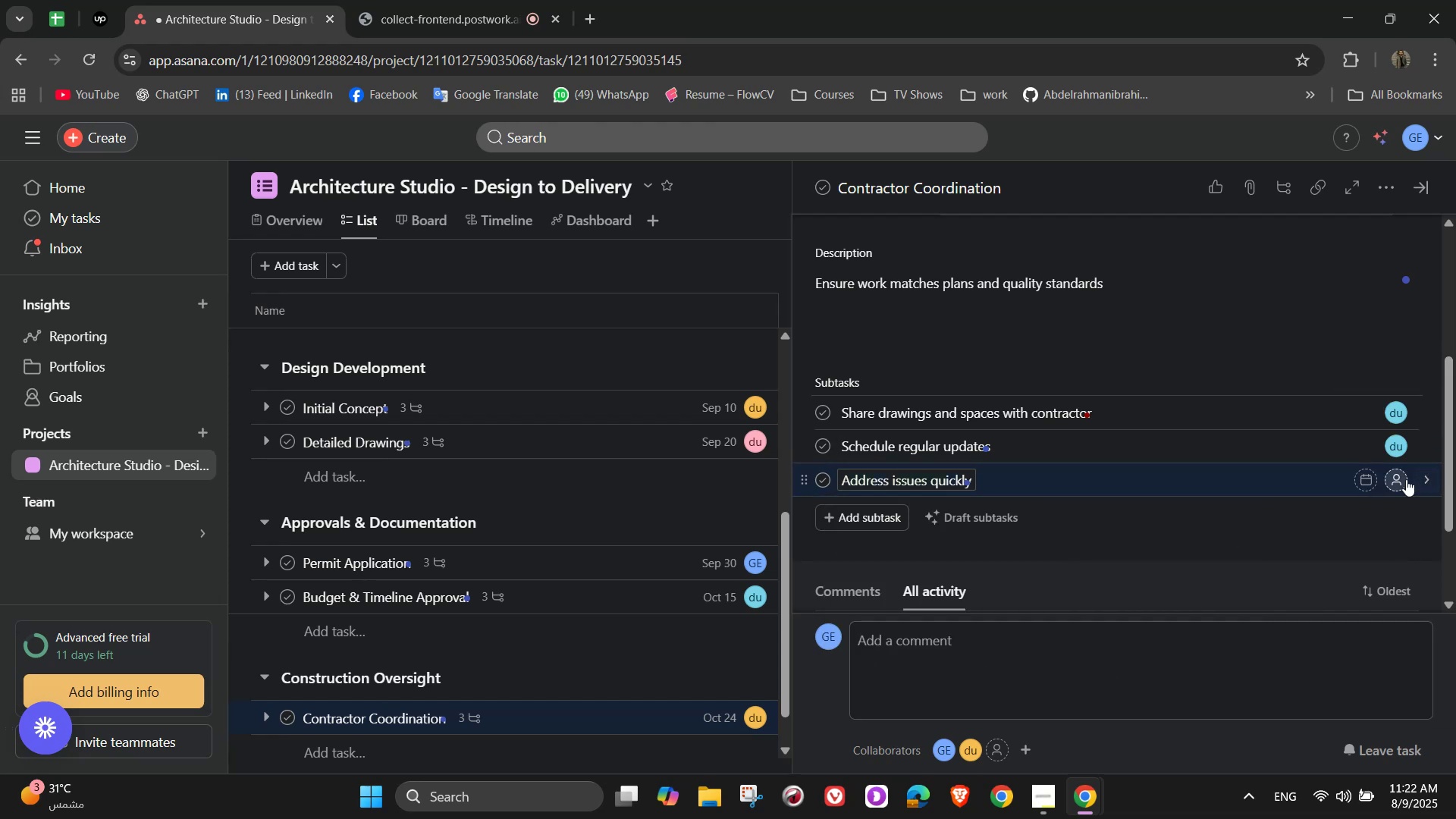 
left_click([1398, 480])
 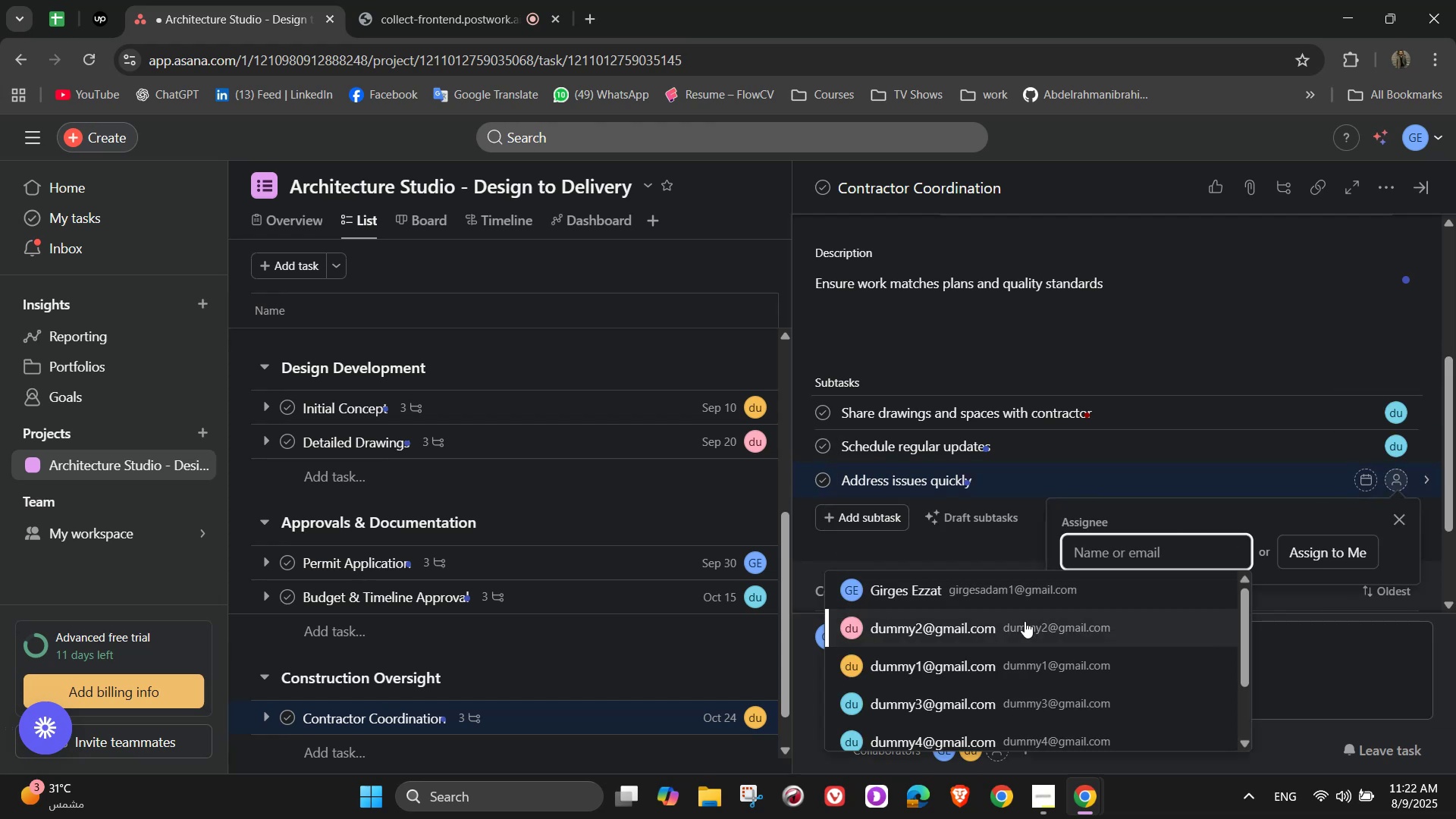 
left_click([1025, 621])
 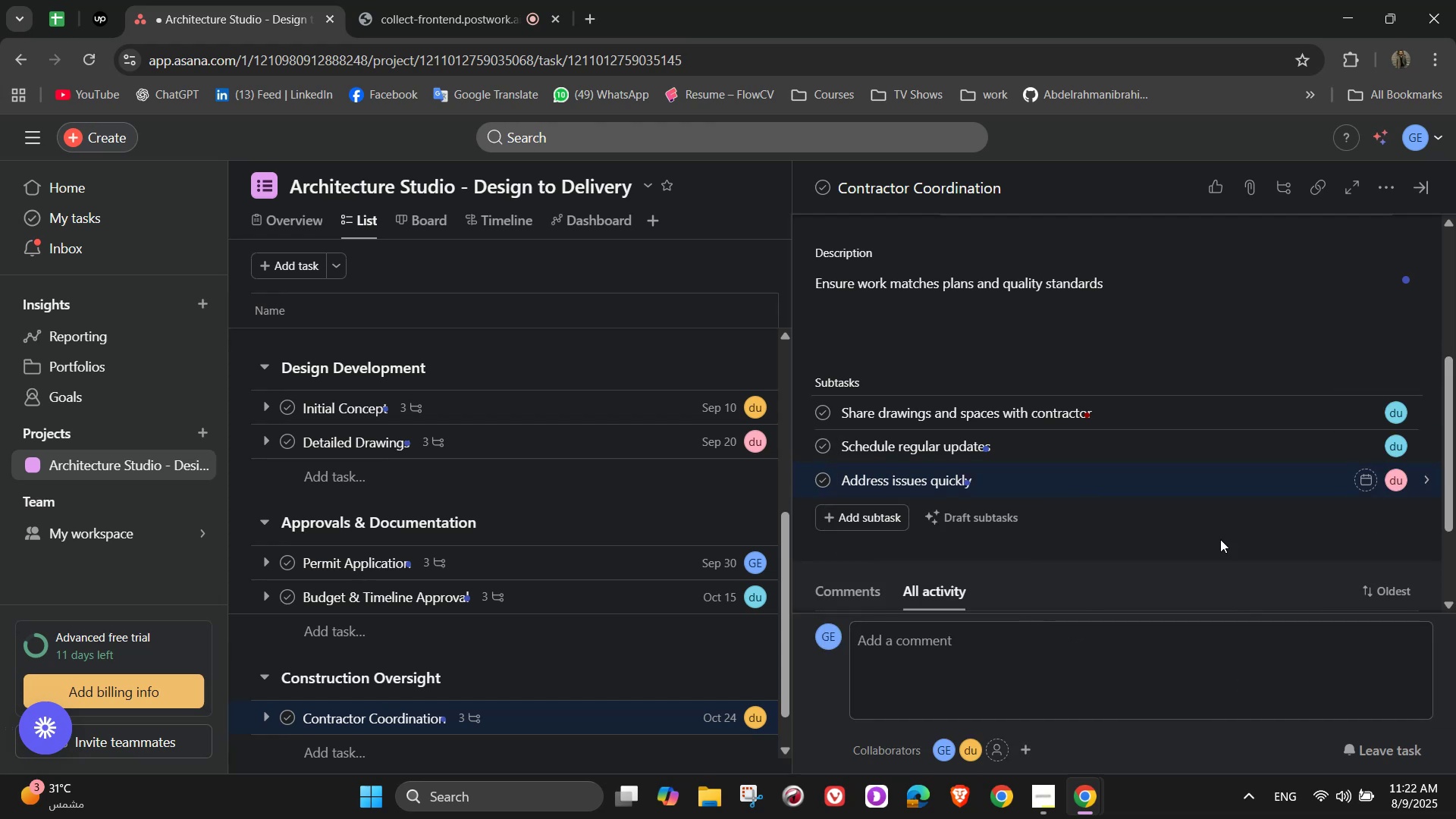 
scroll: coordinate [1358, 372], scroll_direction: up, amount: 1.0
 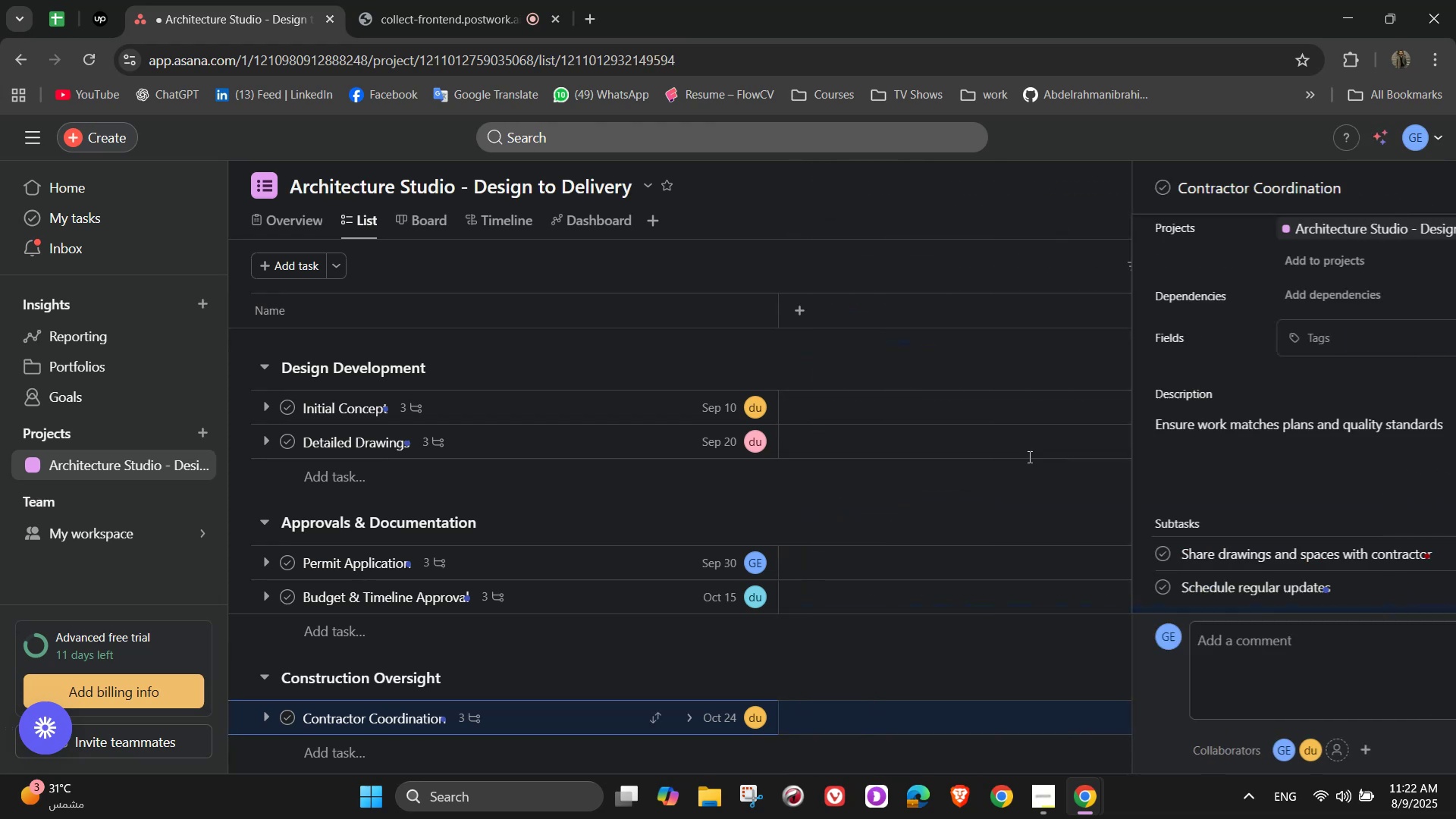 
scroll: coordinate [974, 481], scroll_direction: down, amount: 4.0
 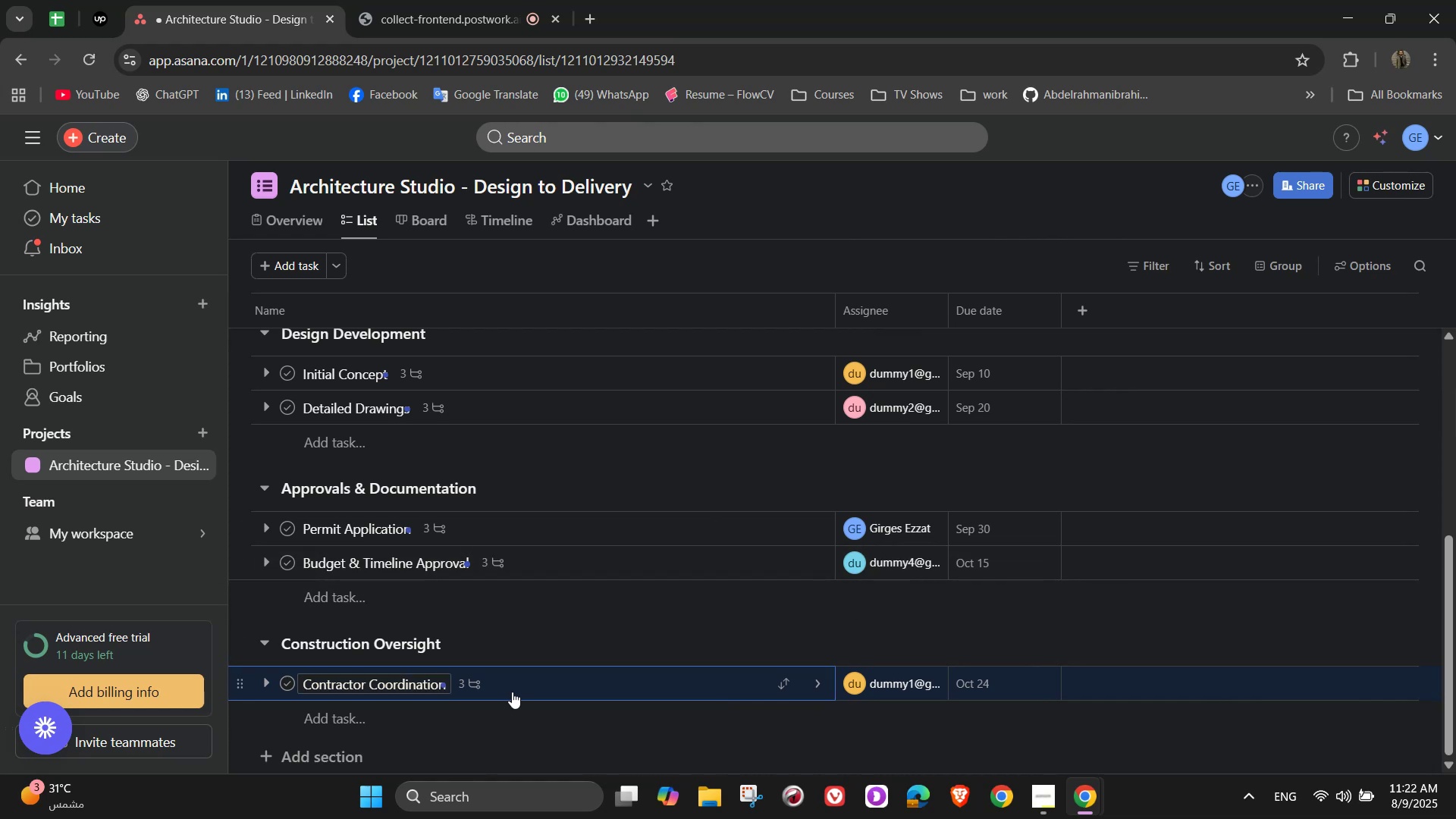 
wait(7.18)
 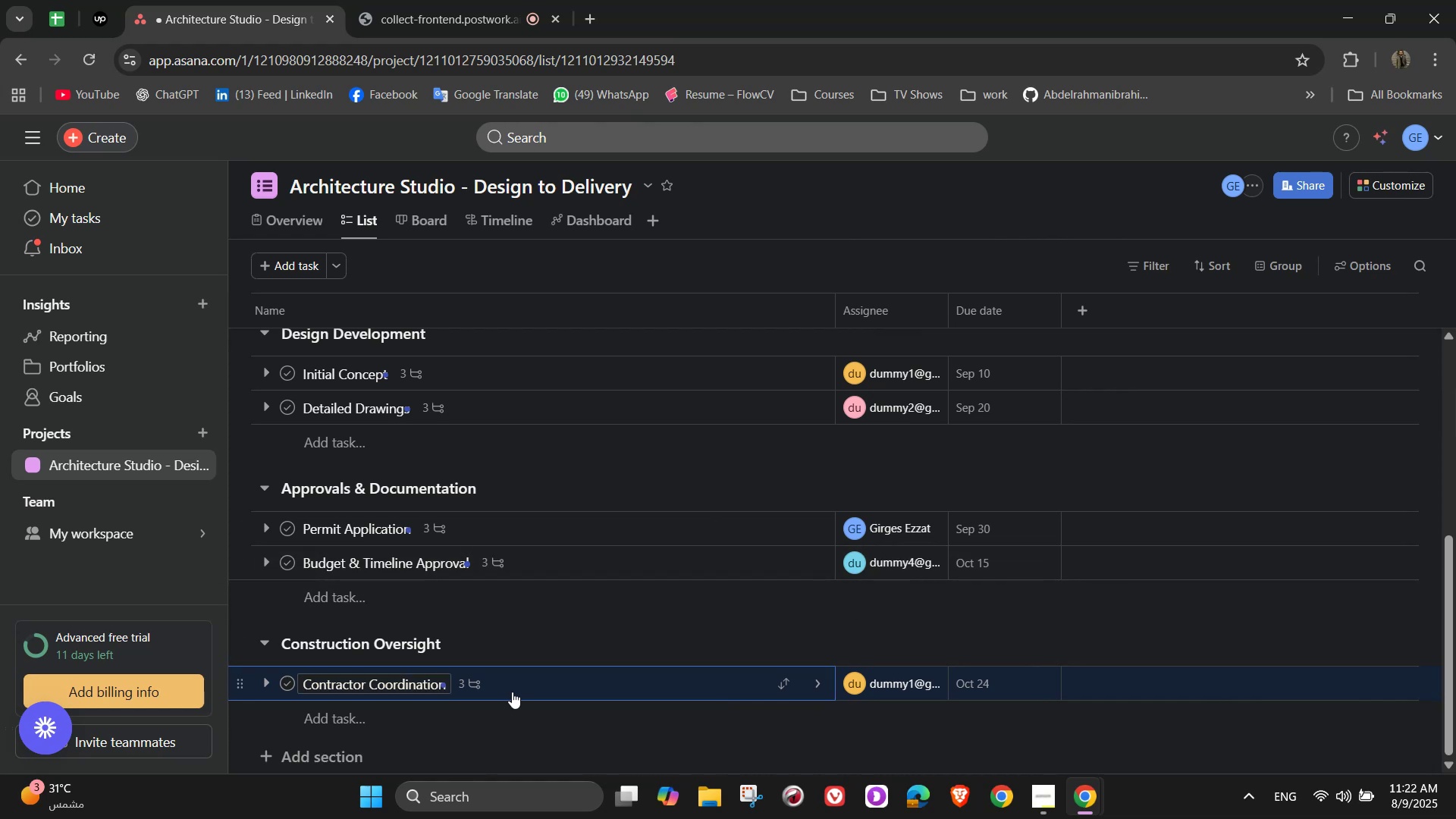 
left_click([395, 723])
 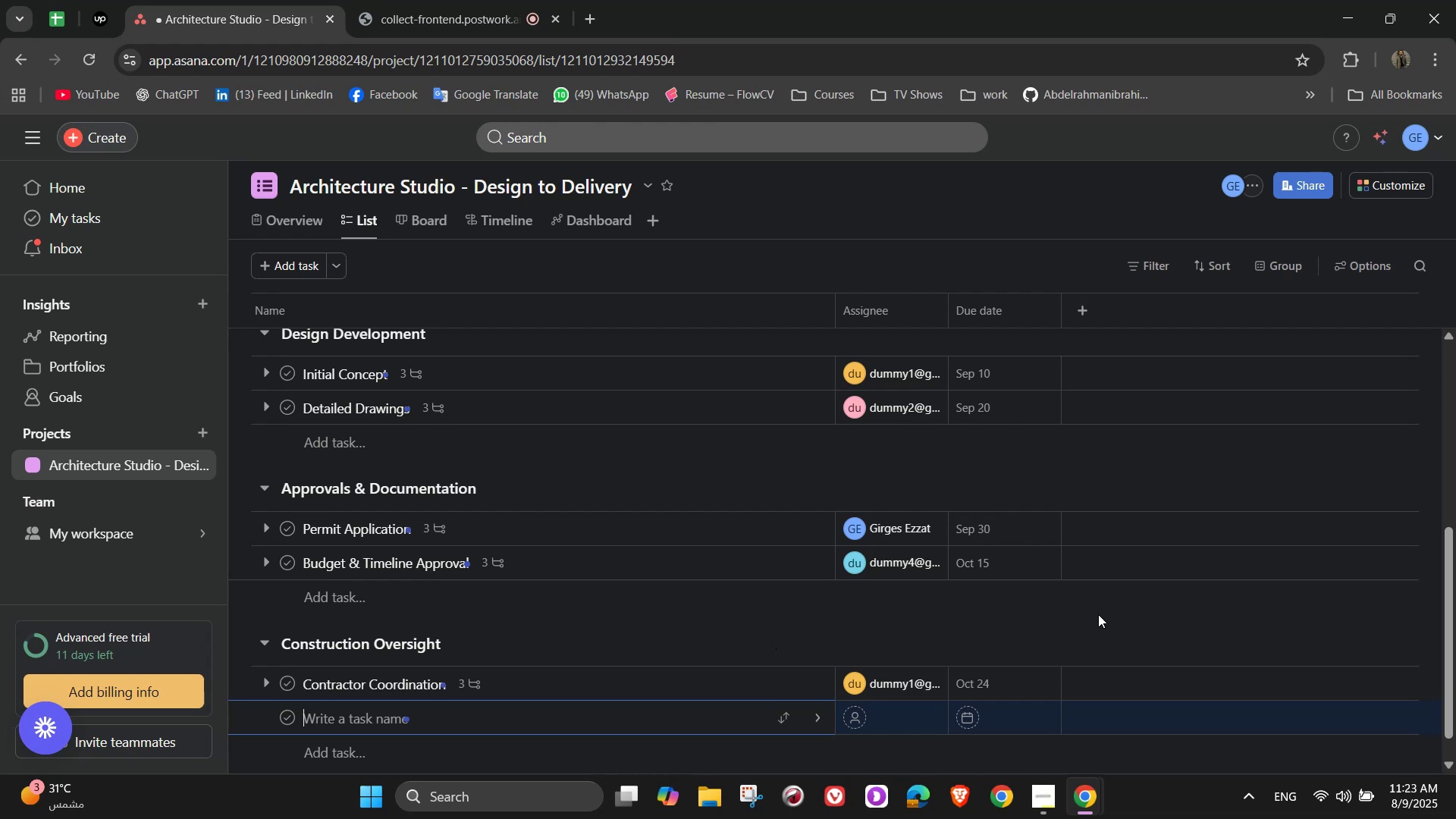 
type(Pr)
 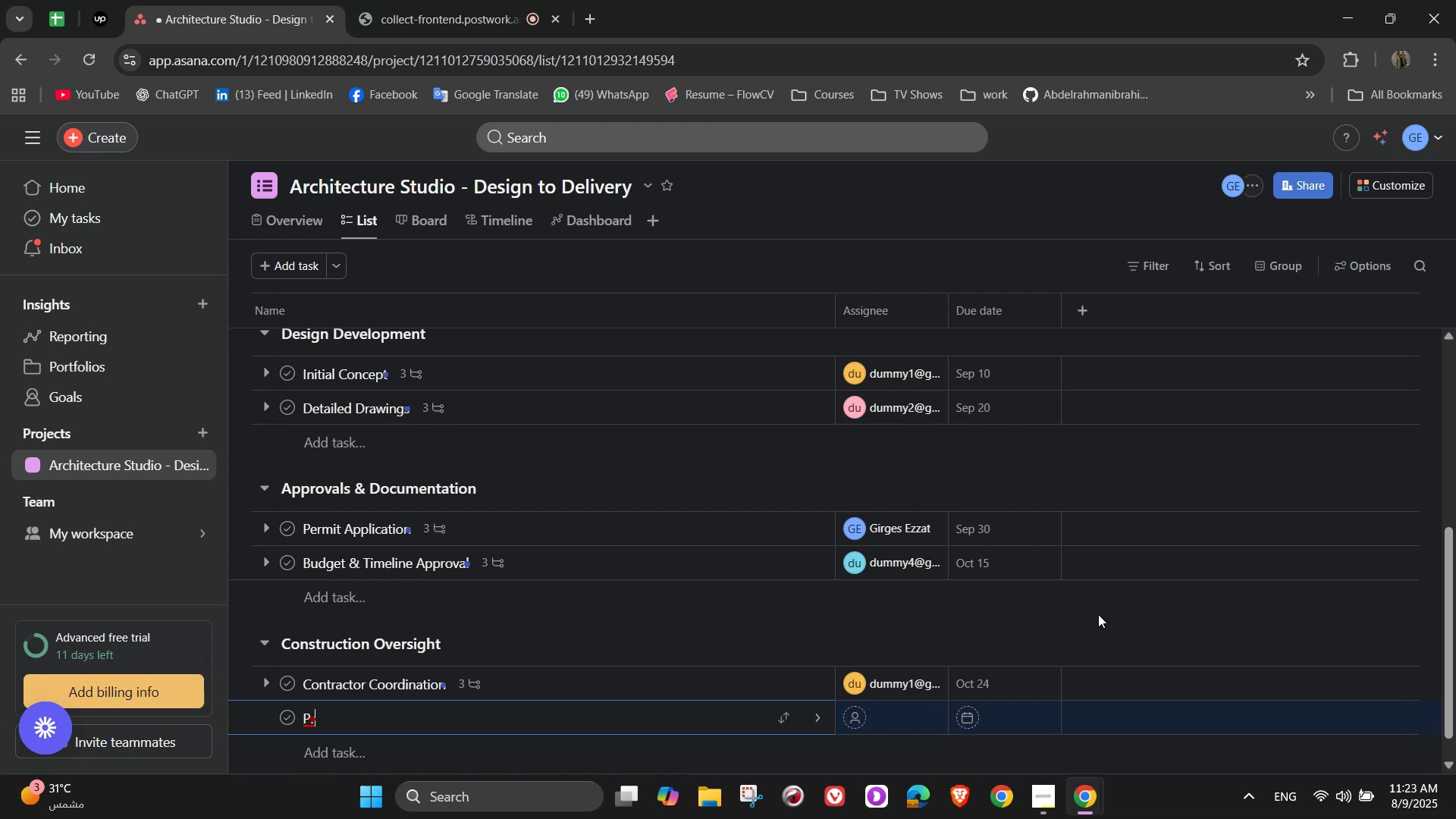 
type(ogress on-site)
 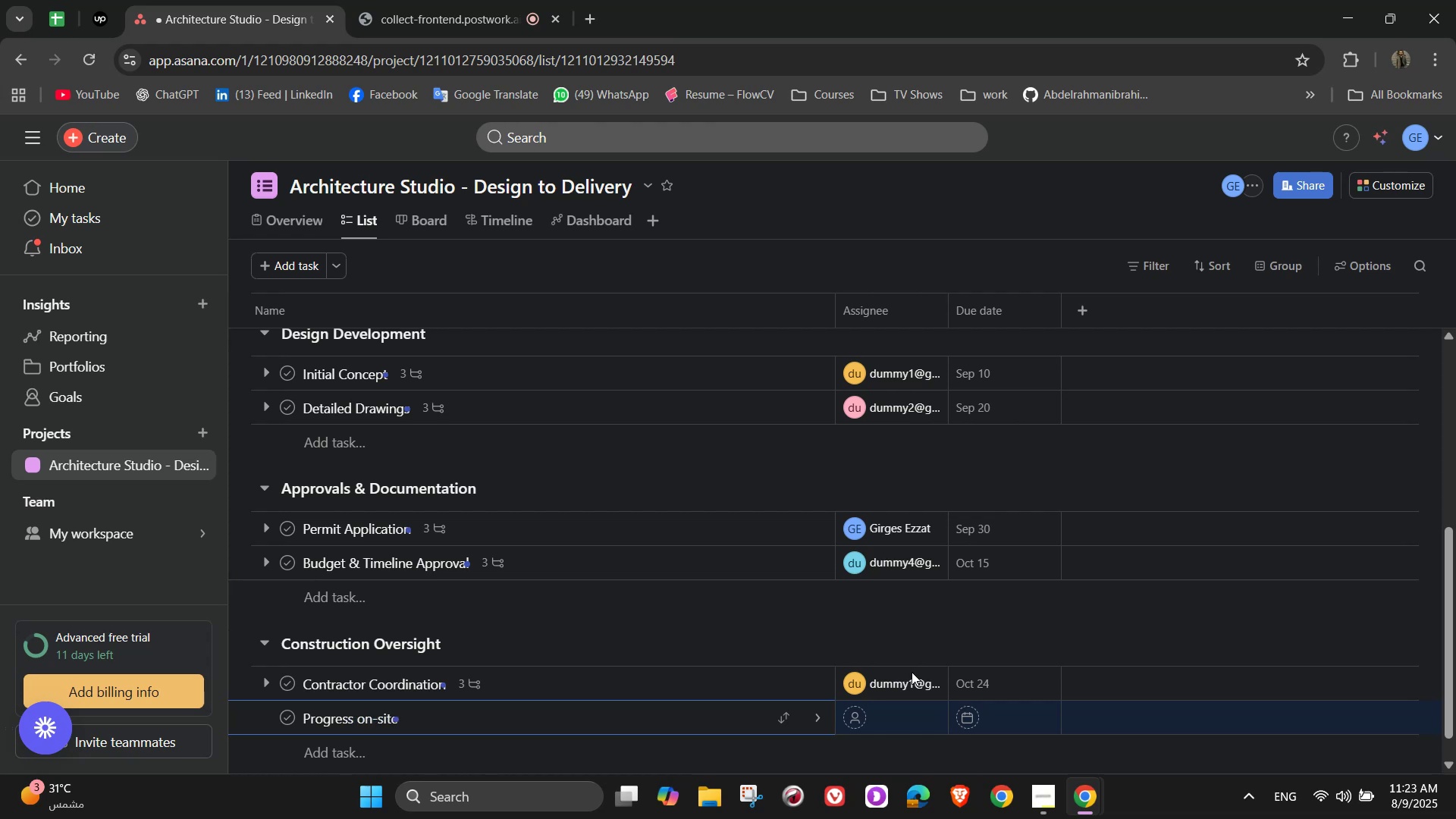 
left_click([829, 714])
 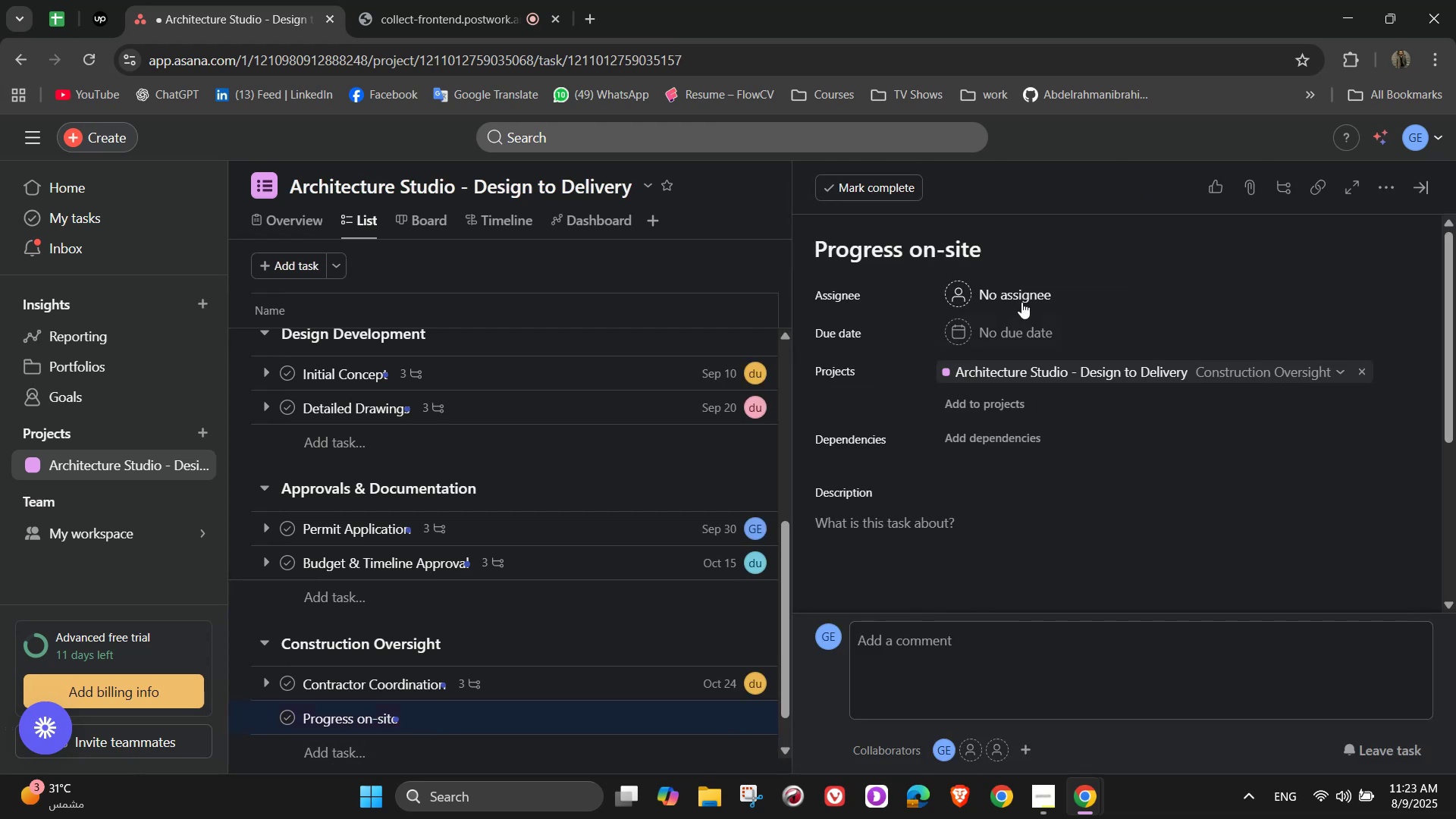 
left_click([1019, 295])
 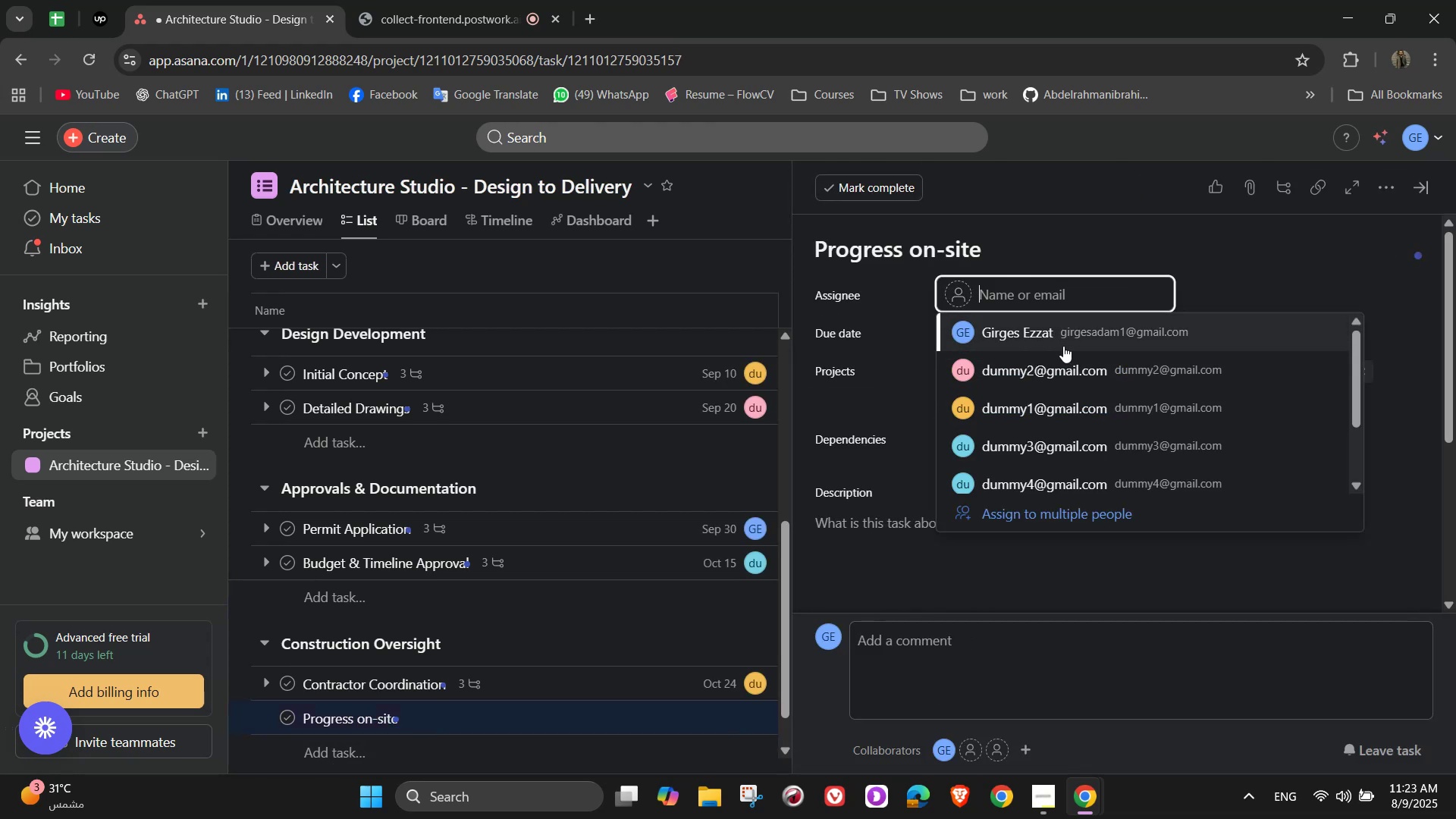 
left_click([1063, 346])
 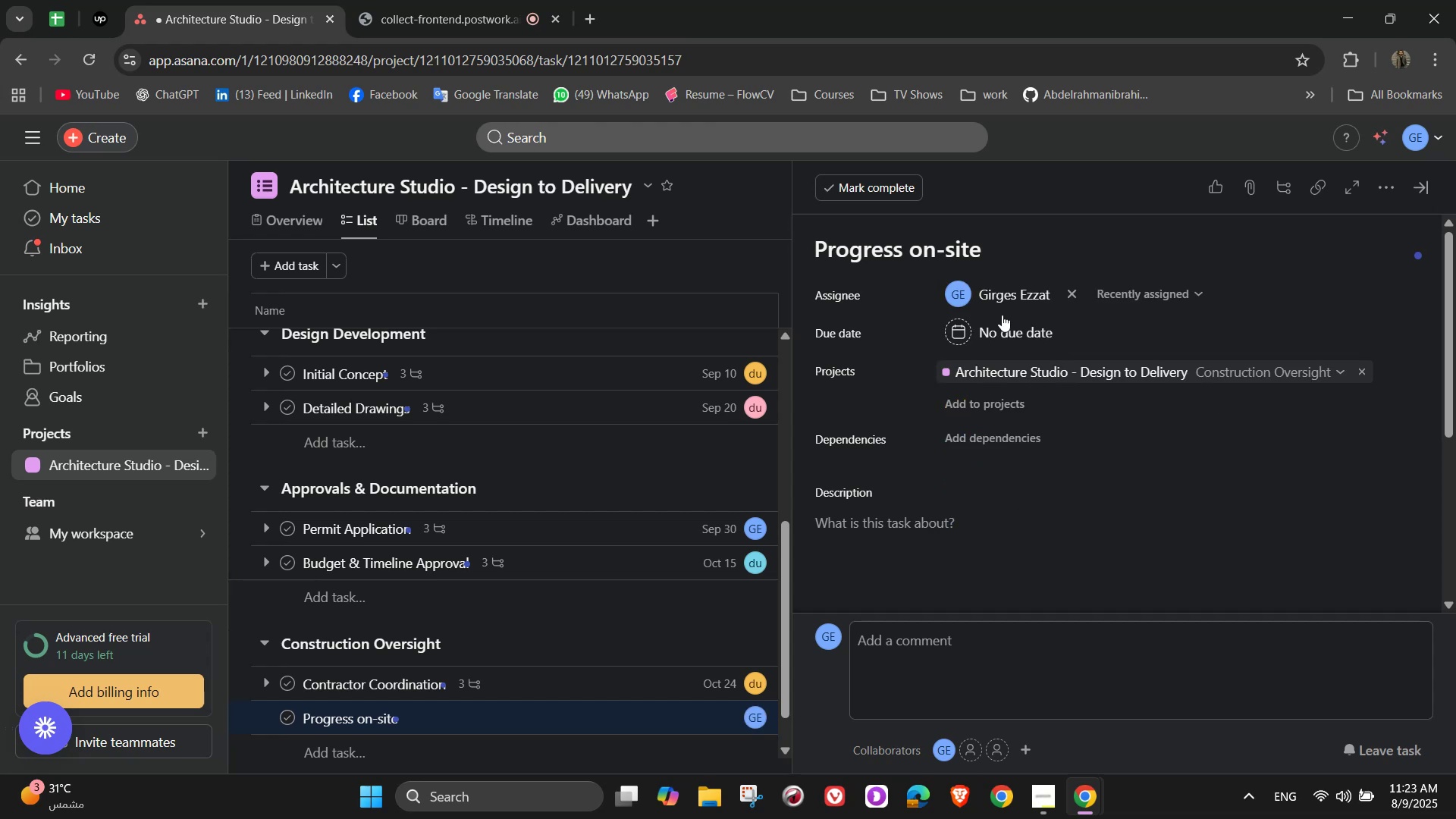 
left_click([999, 331])
 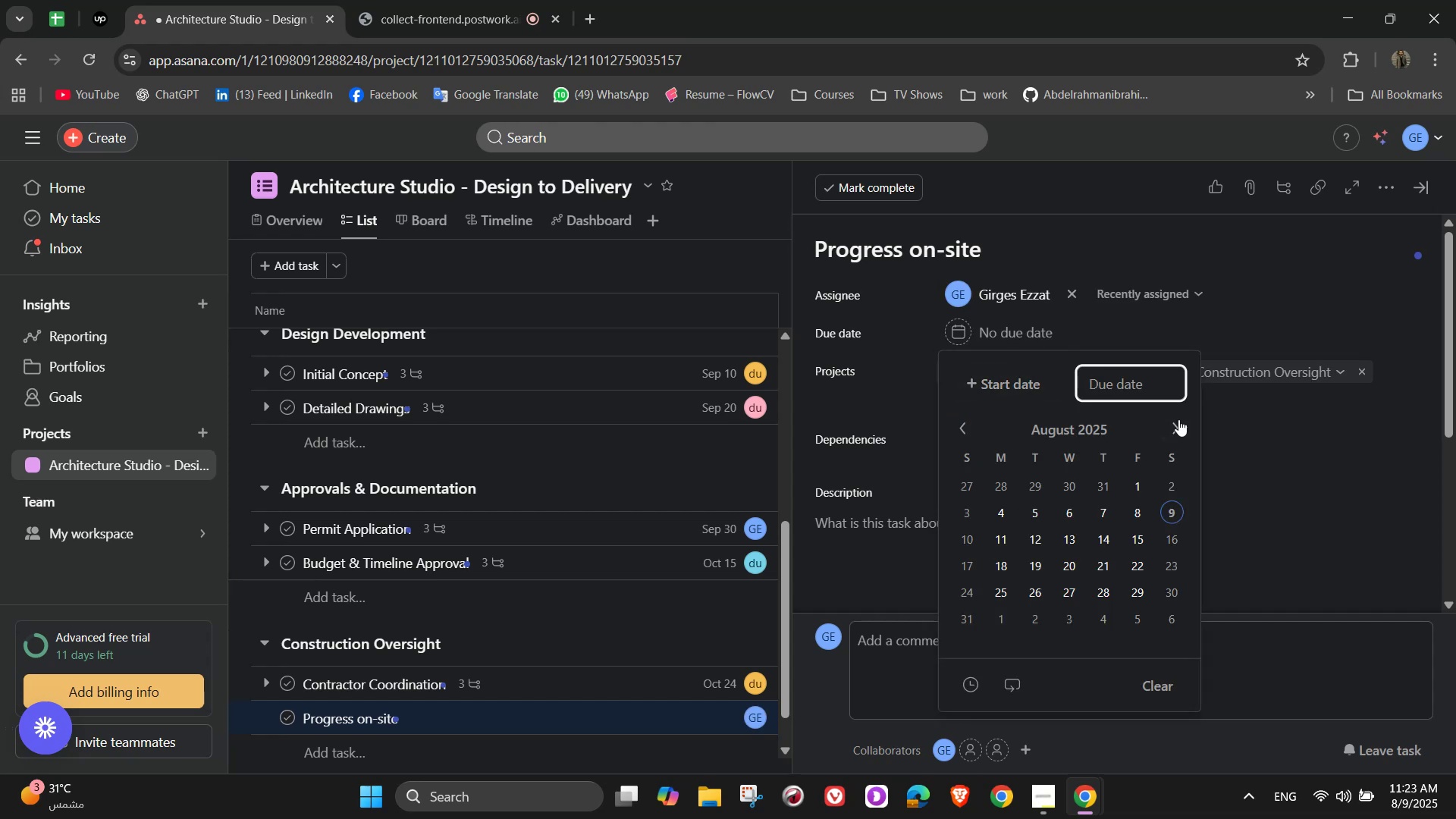 
double_click([1178, 422])
 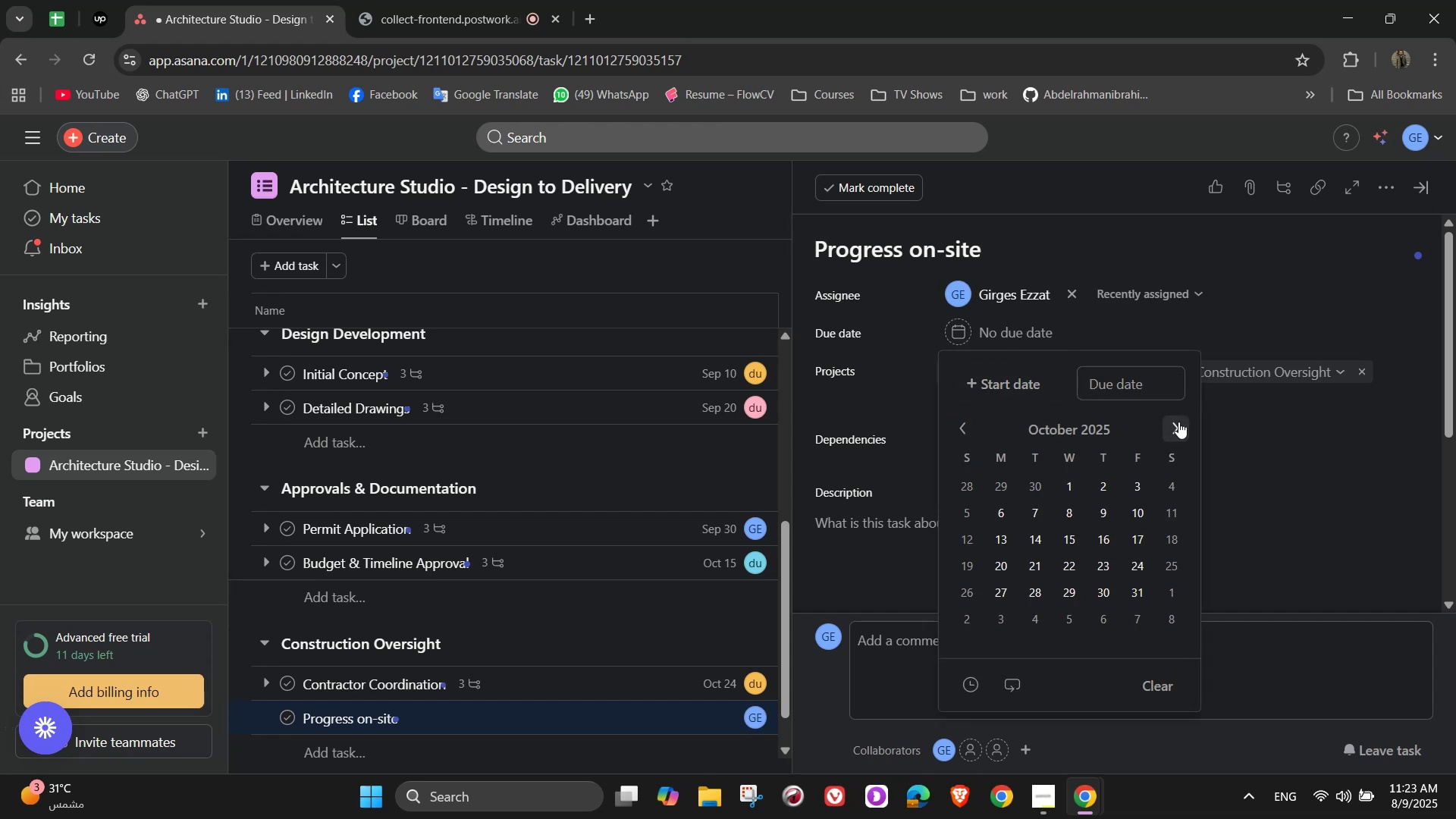 
triple_click([1178, 422])
 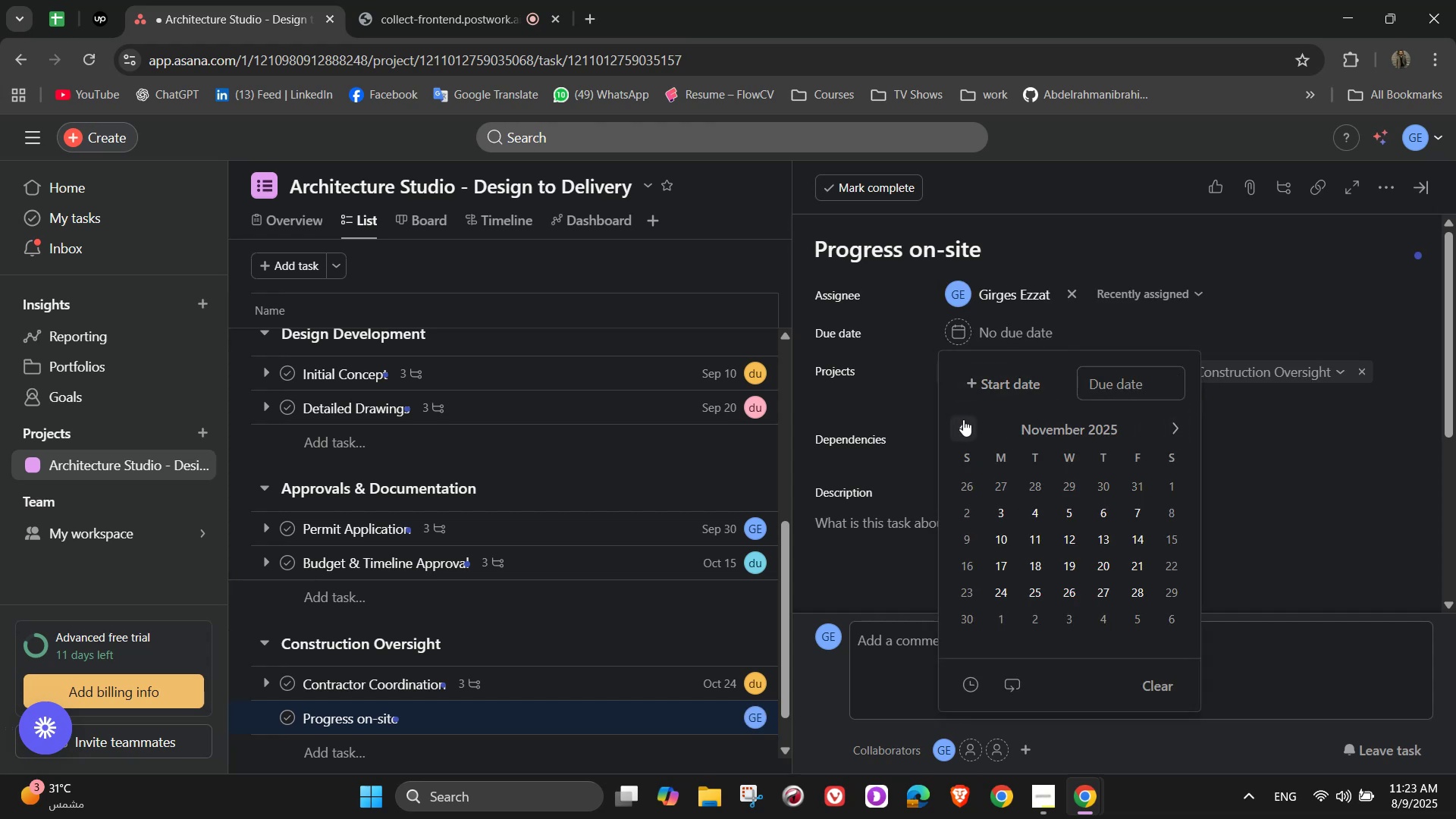 
left_click([959, 427])
 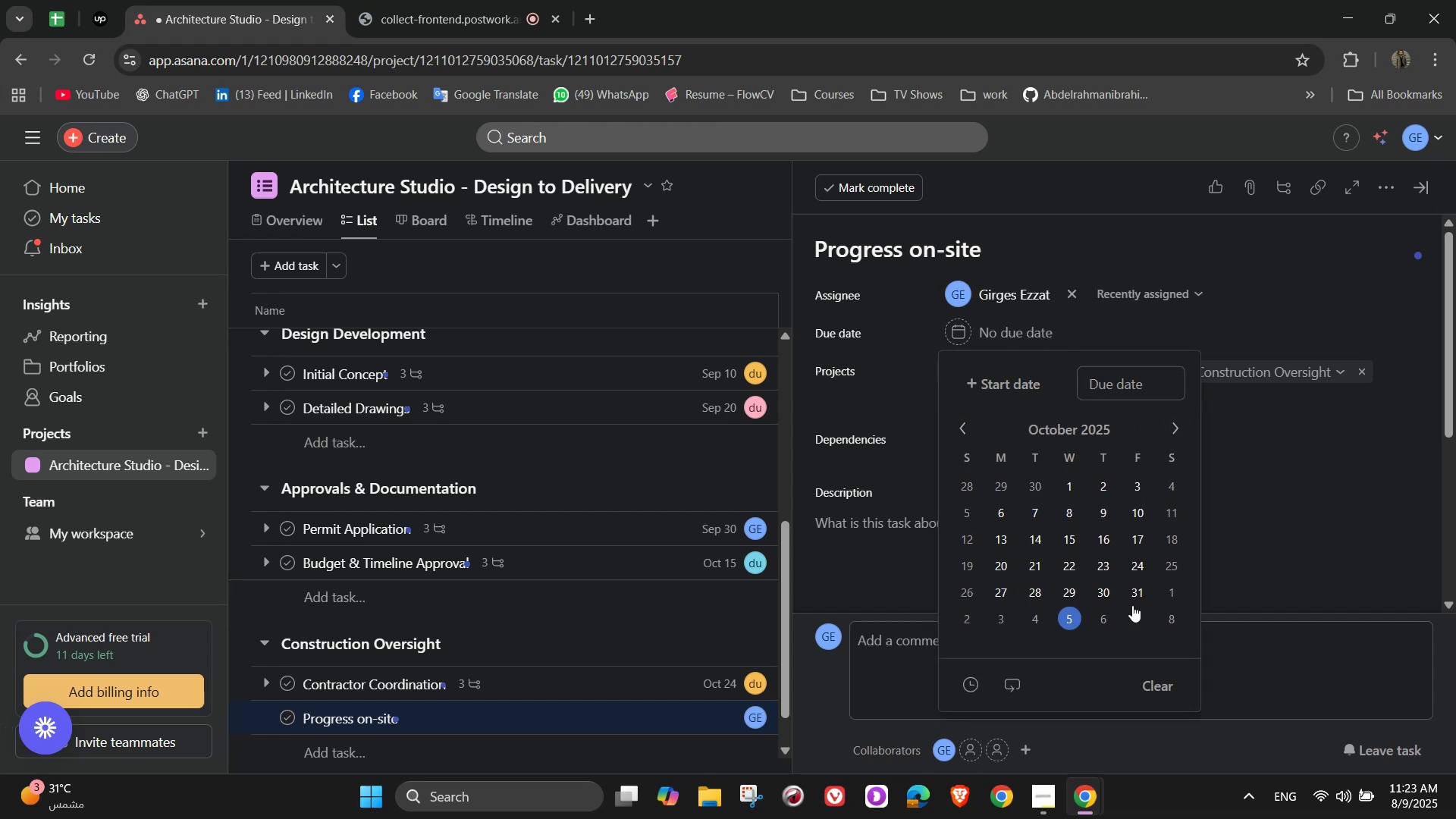 
left_click([1173, 598])
 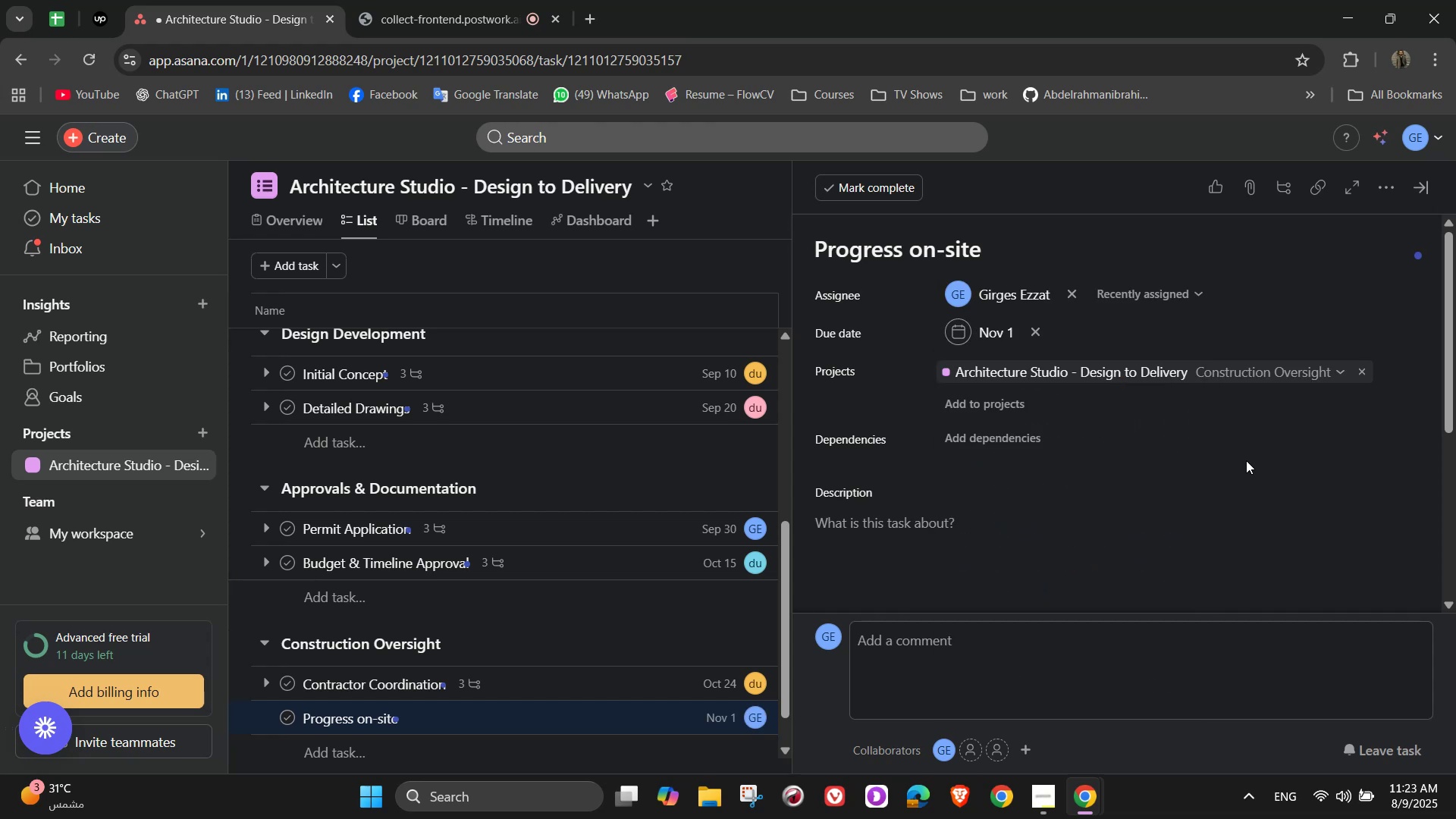 
left_click([1246, 460])
 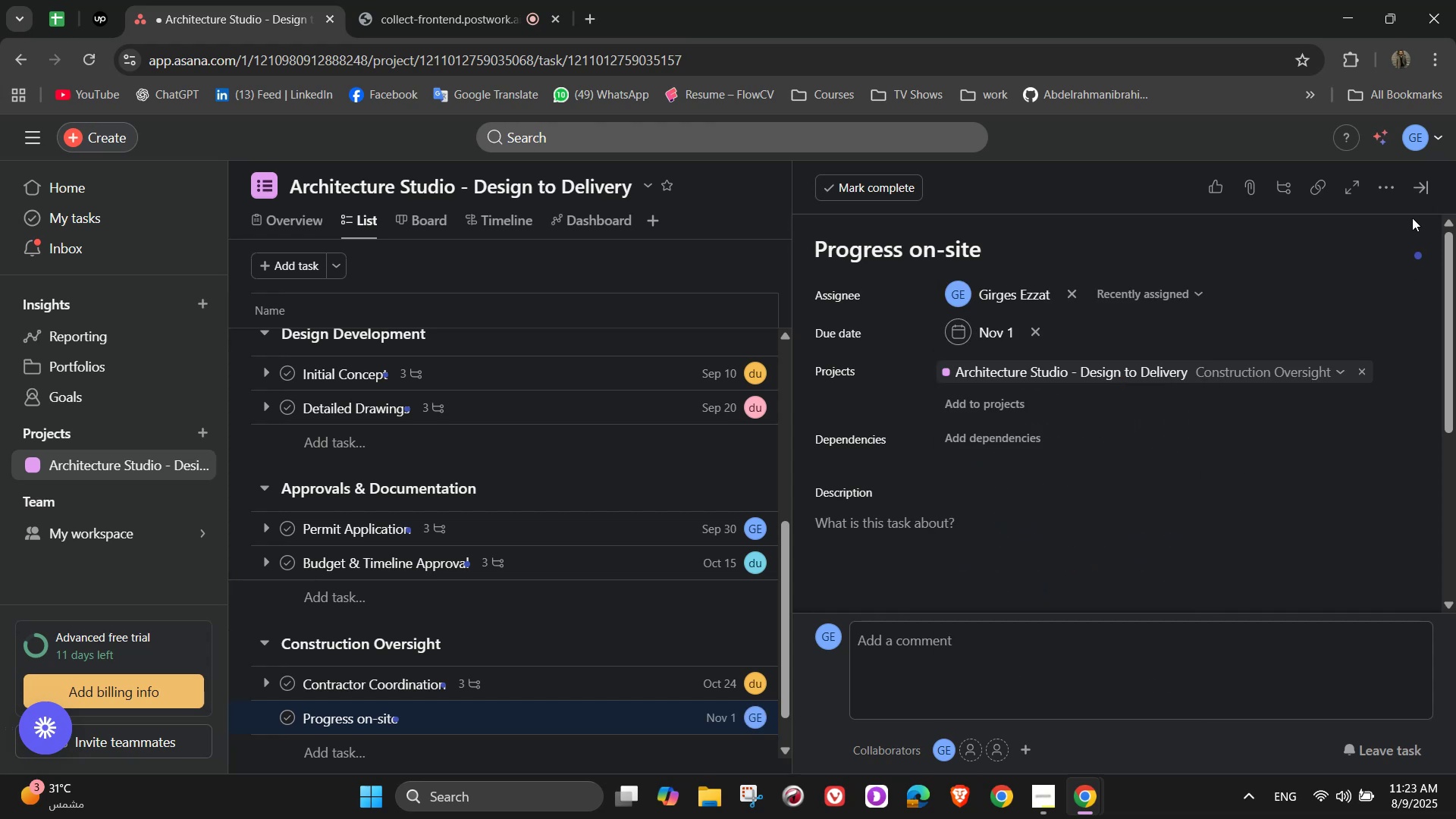 
left_click([1389, 199])
 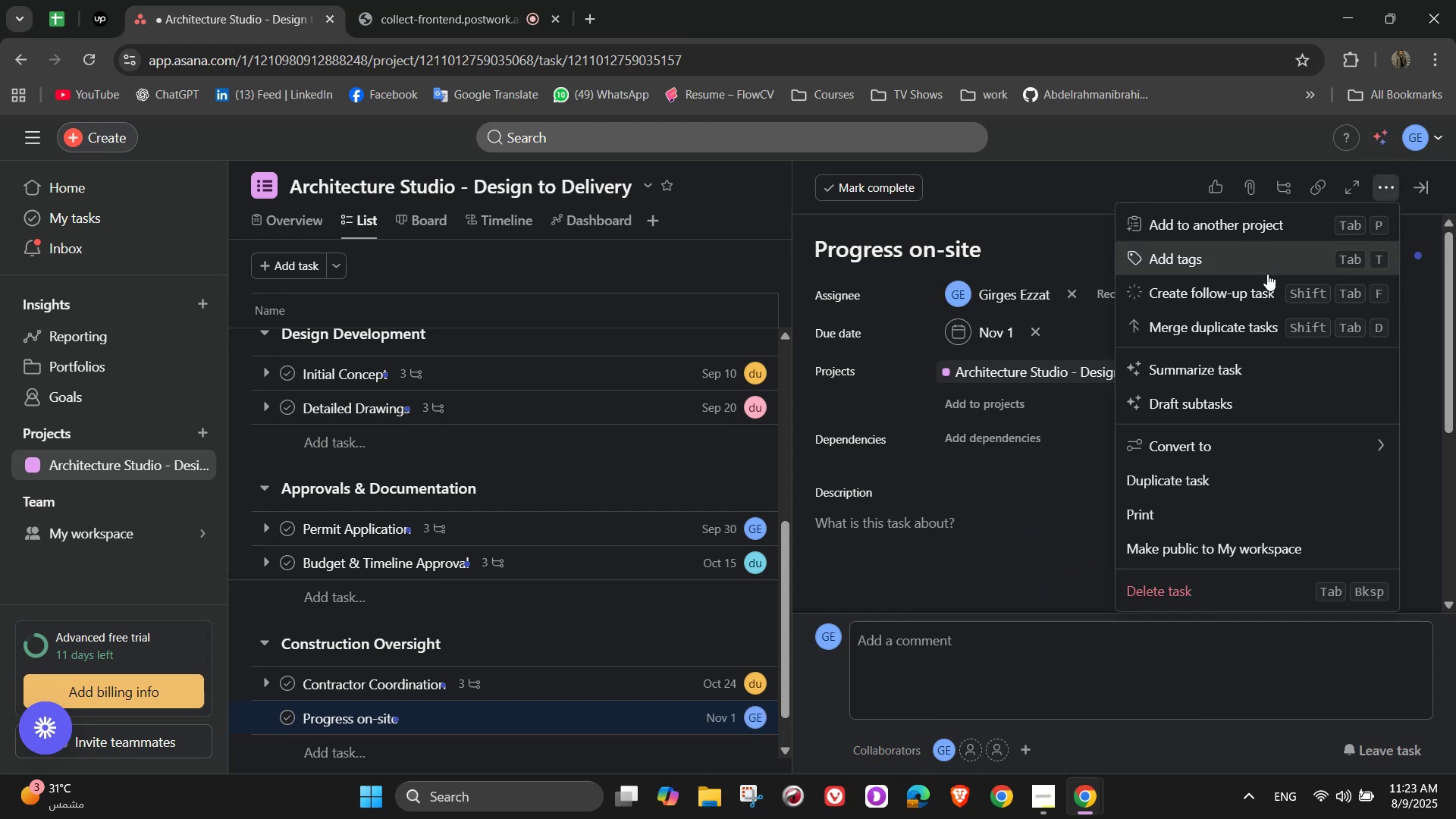 
left_click([1251, 263])
 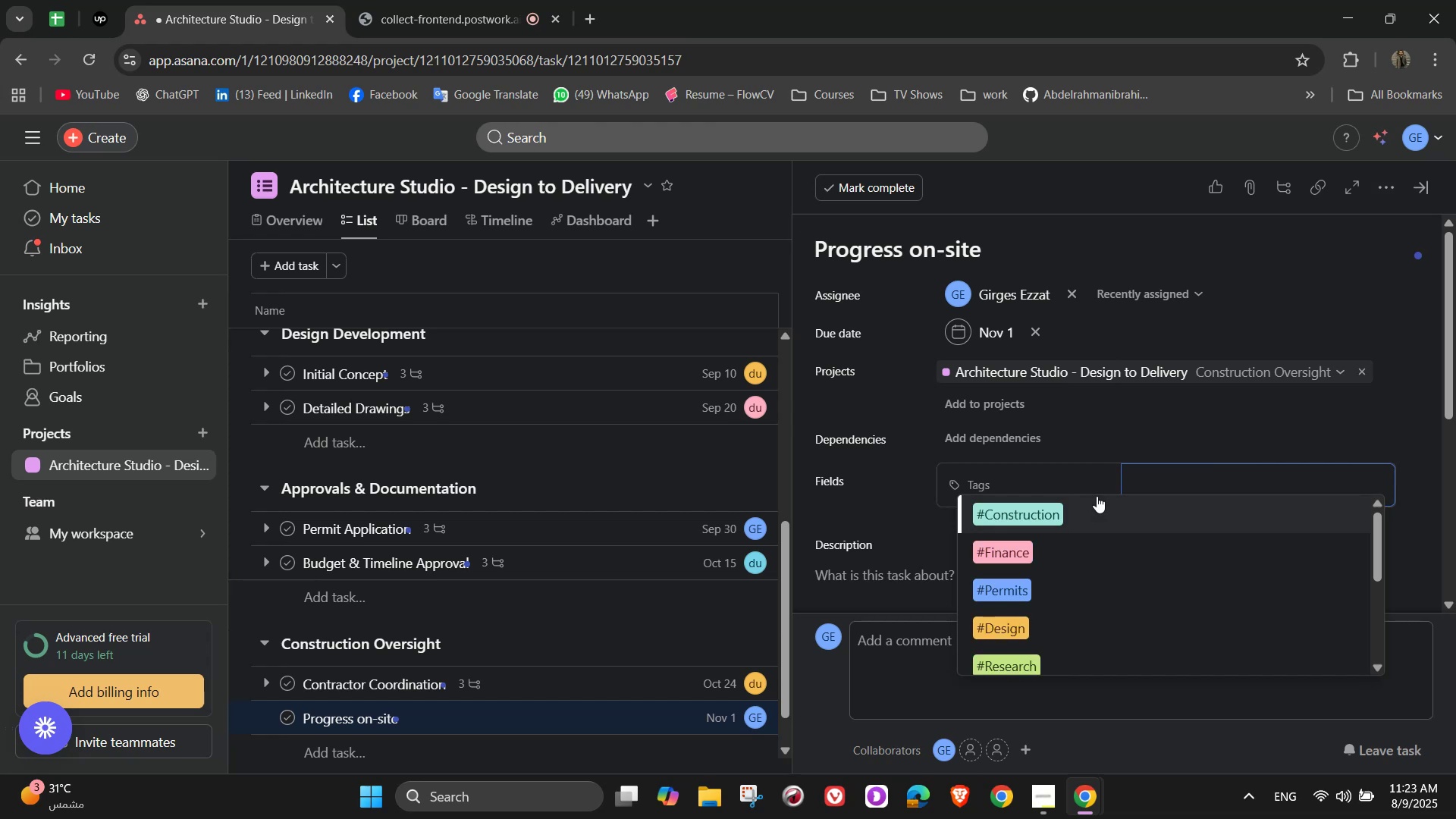 
scroll: coordinate [1046, 658], scroll_direction: down, amount: 8.0
 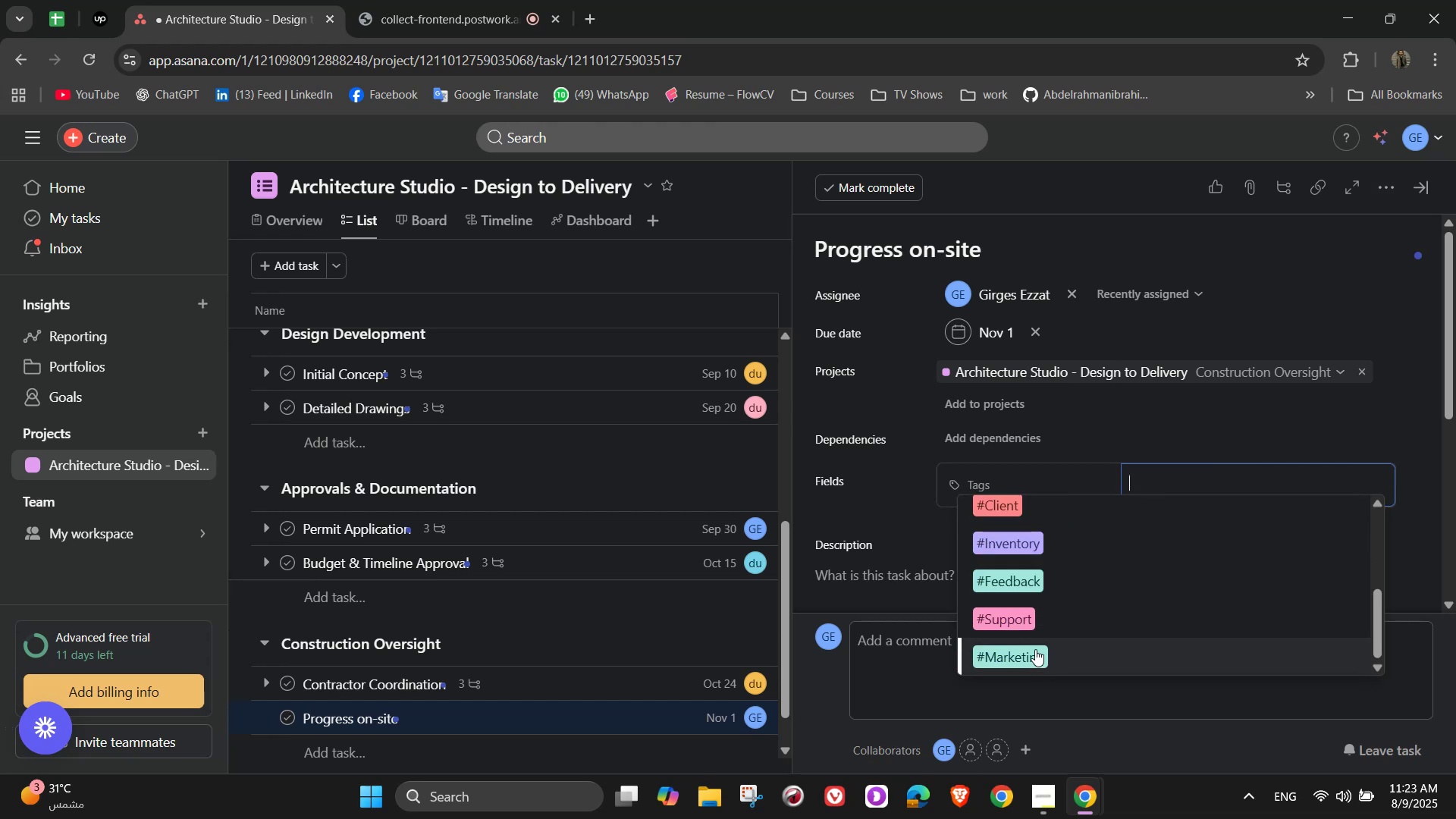 
scroll: coordinate [1035, 649], scroll_direction: up, amount: 1.0
 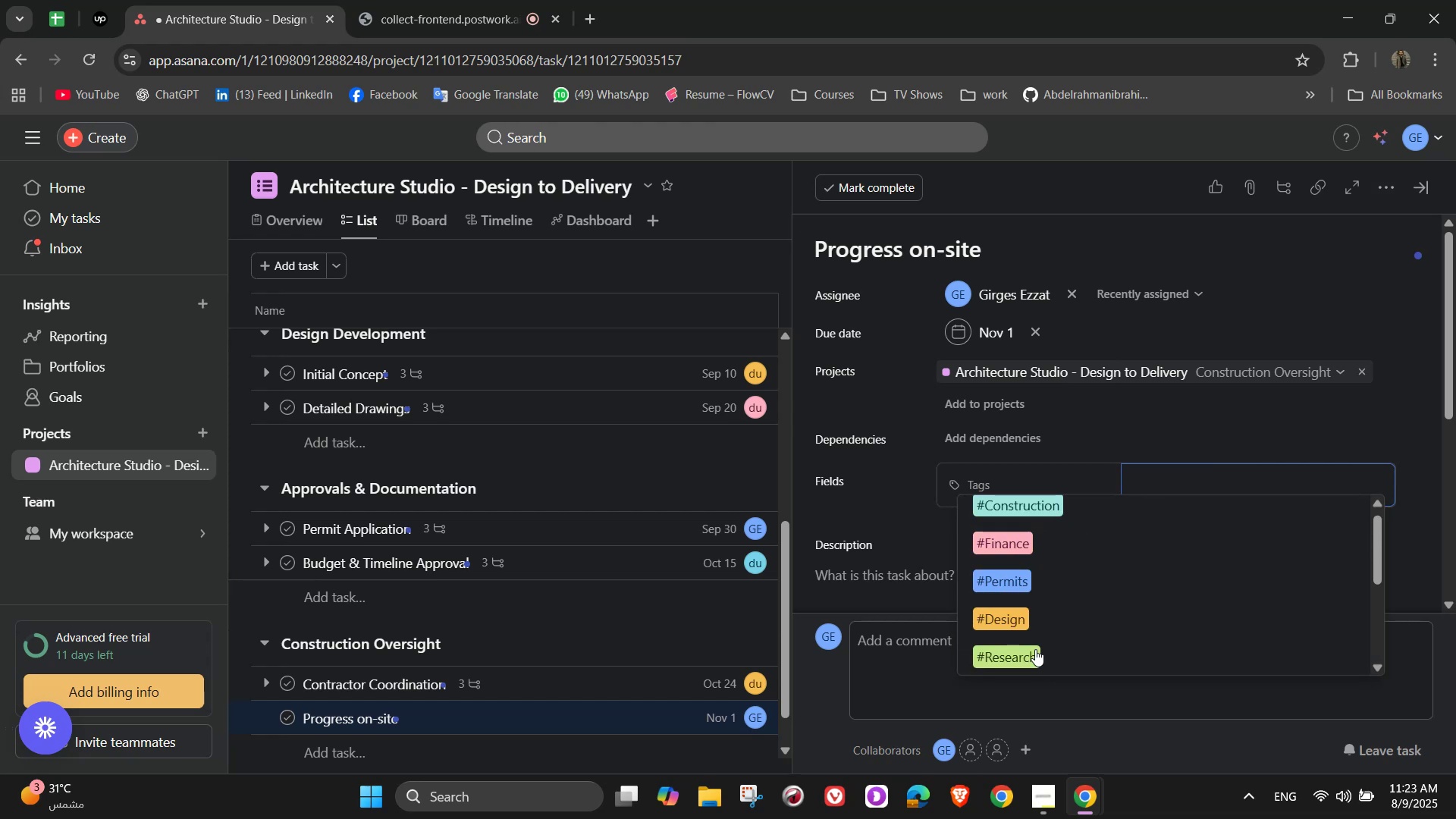 
scroll: coordinate [1031, 642], scroll_direction: down, amount: 1.0
 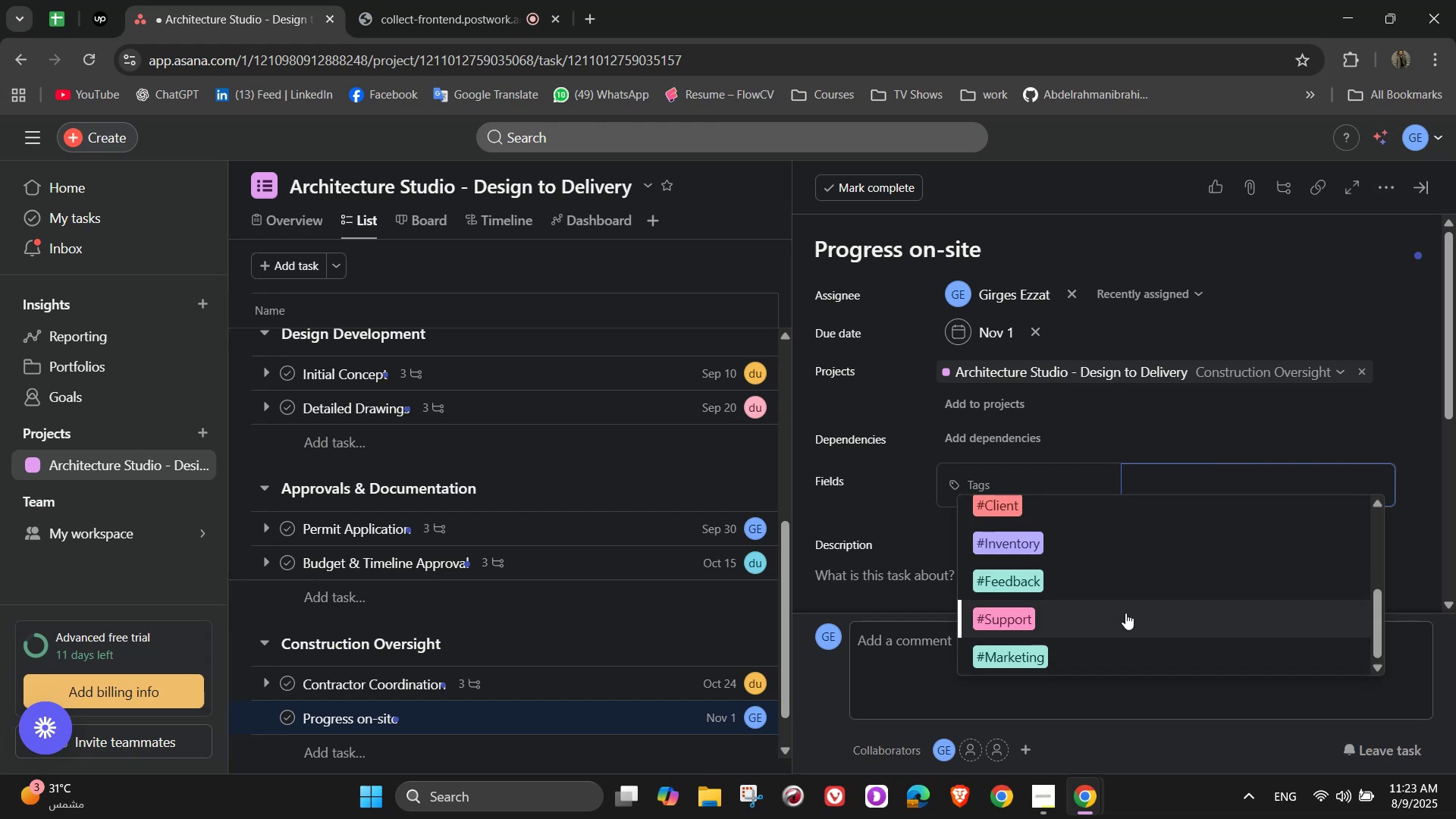 
scroll: coordinate [1309, 642], scroll_direction: up, amount: 5.0
 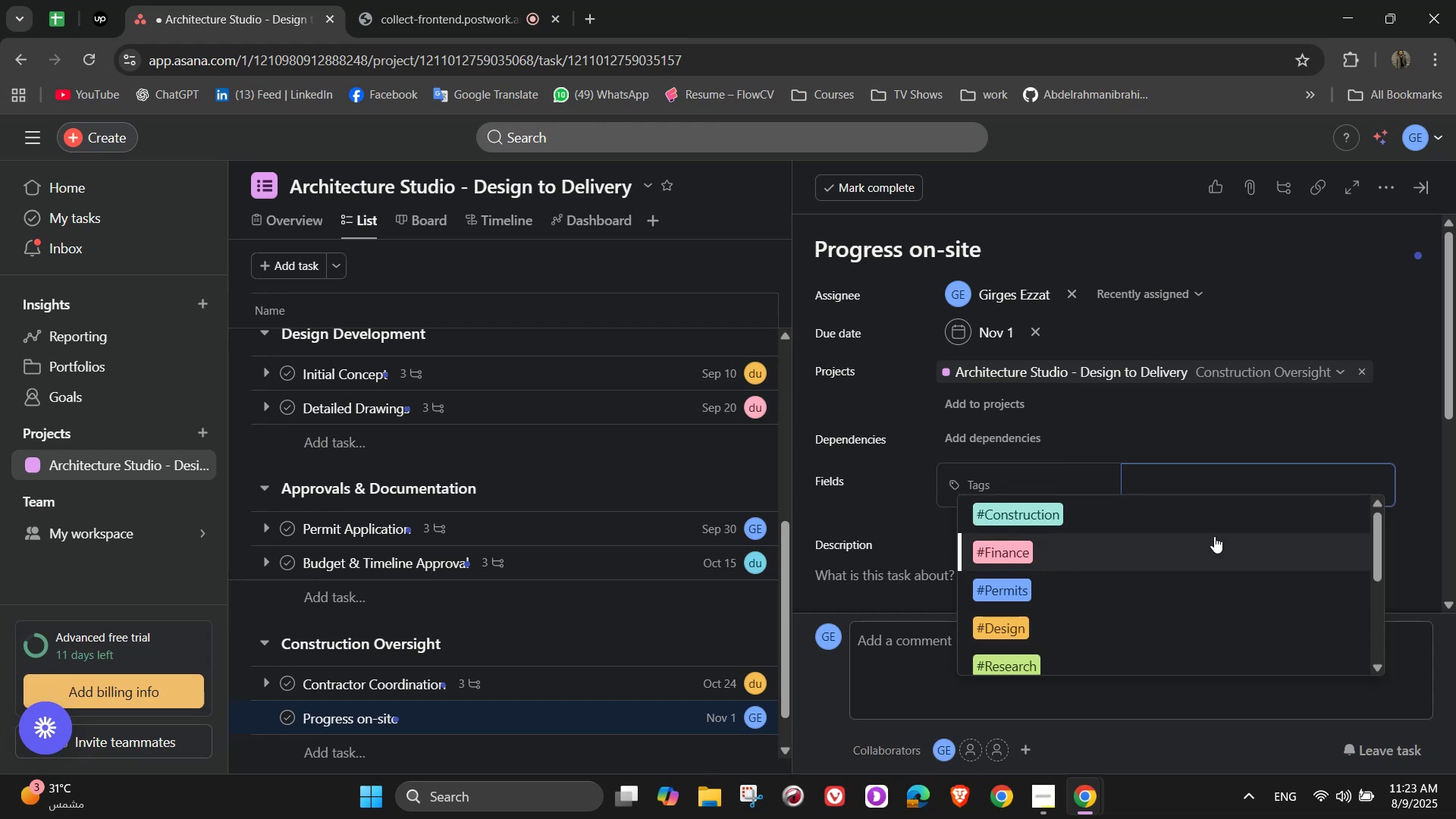 
key(Shift+ShiftLeft)
 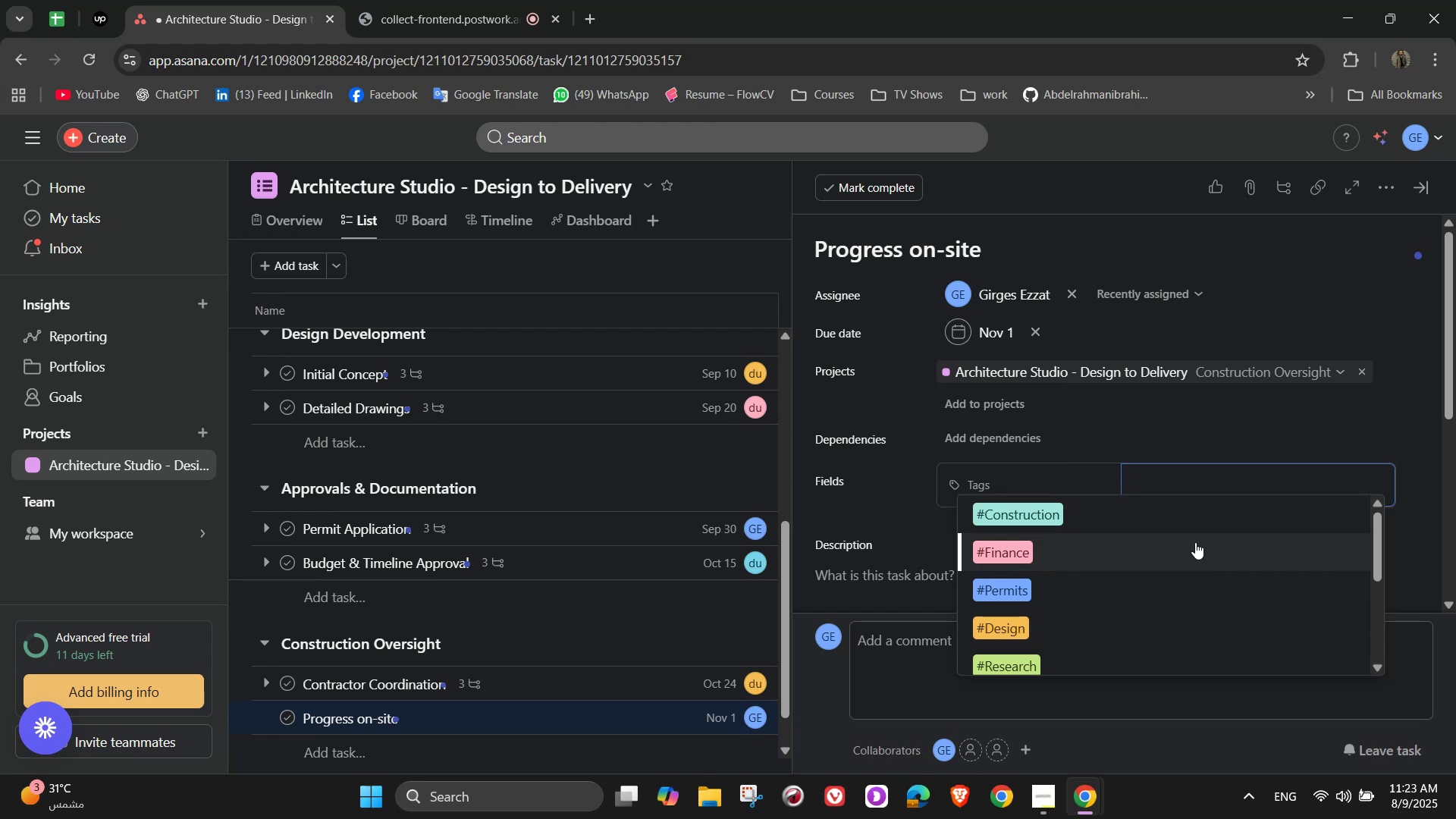 
hold_key(key=ShiftLeft, duration=0.52)
 